 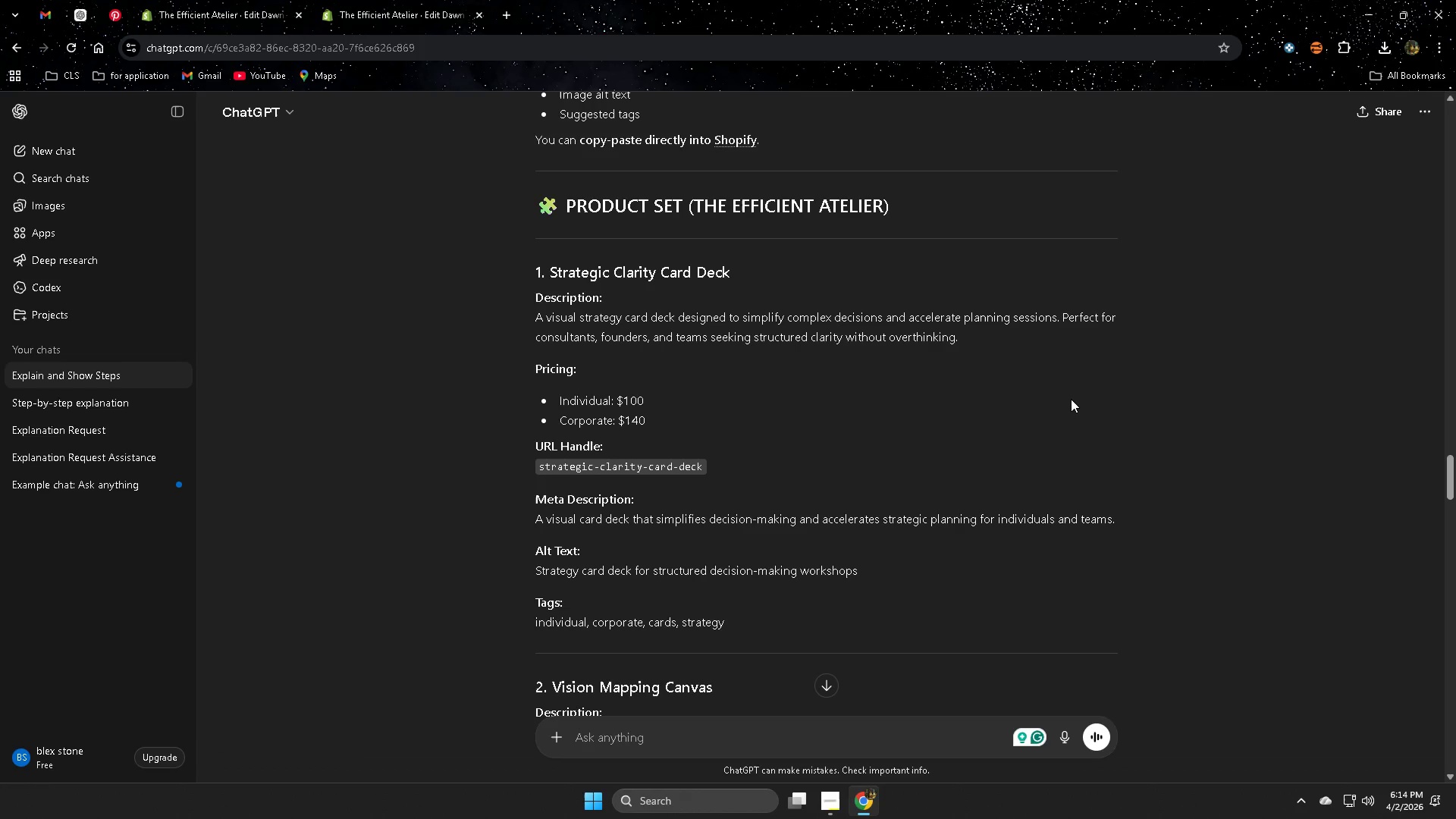 
left_click([423, 0])
 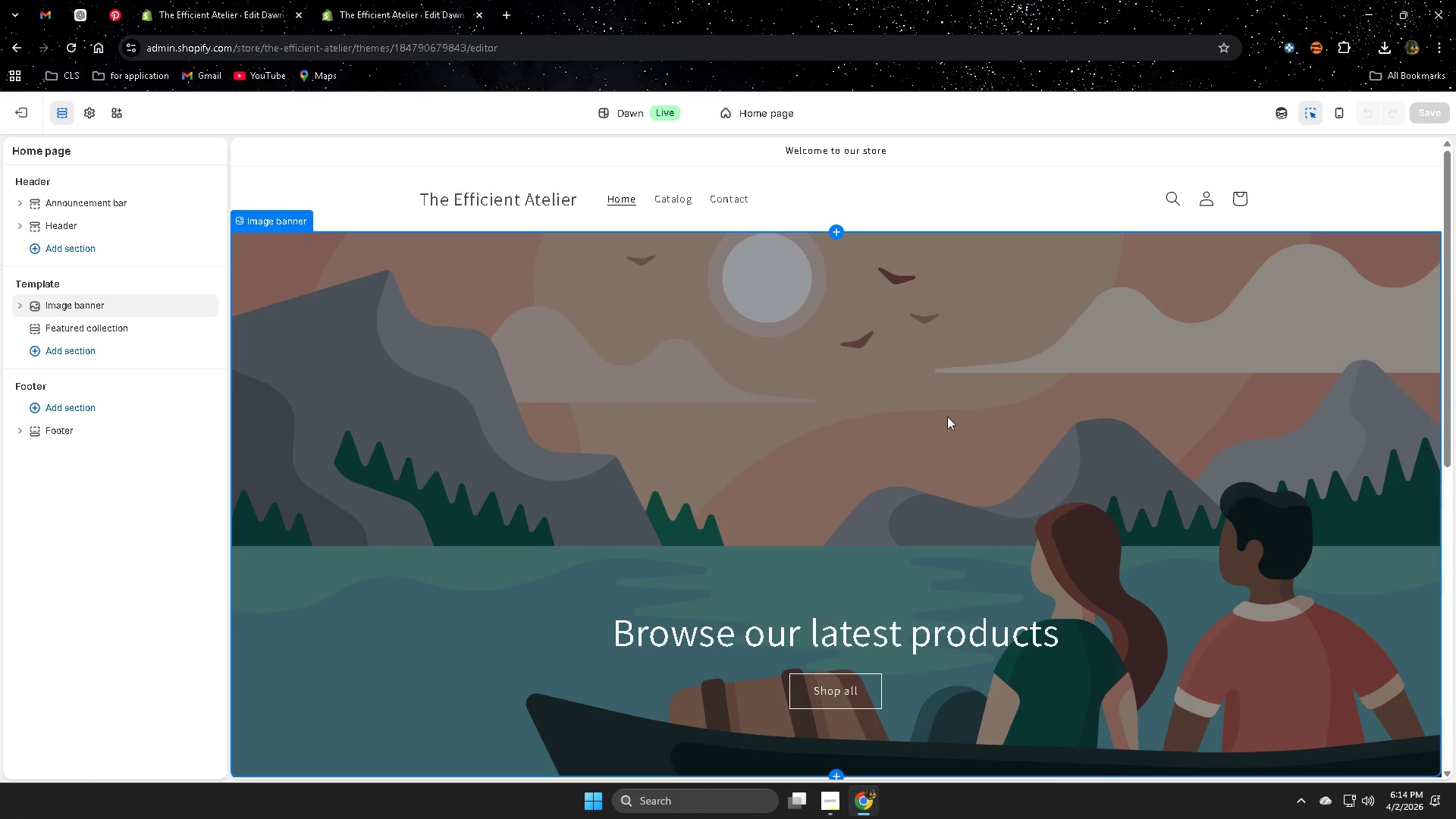 
scroll: coordinate [1021, 422], scroll_direction: up, amount: 2.0
 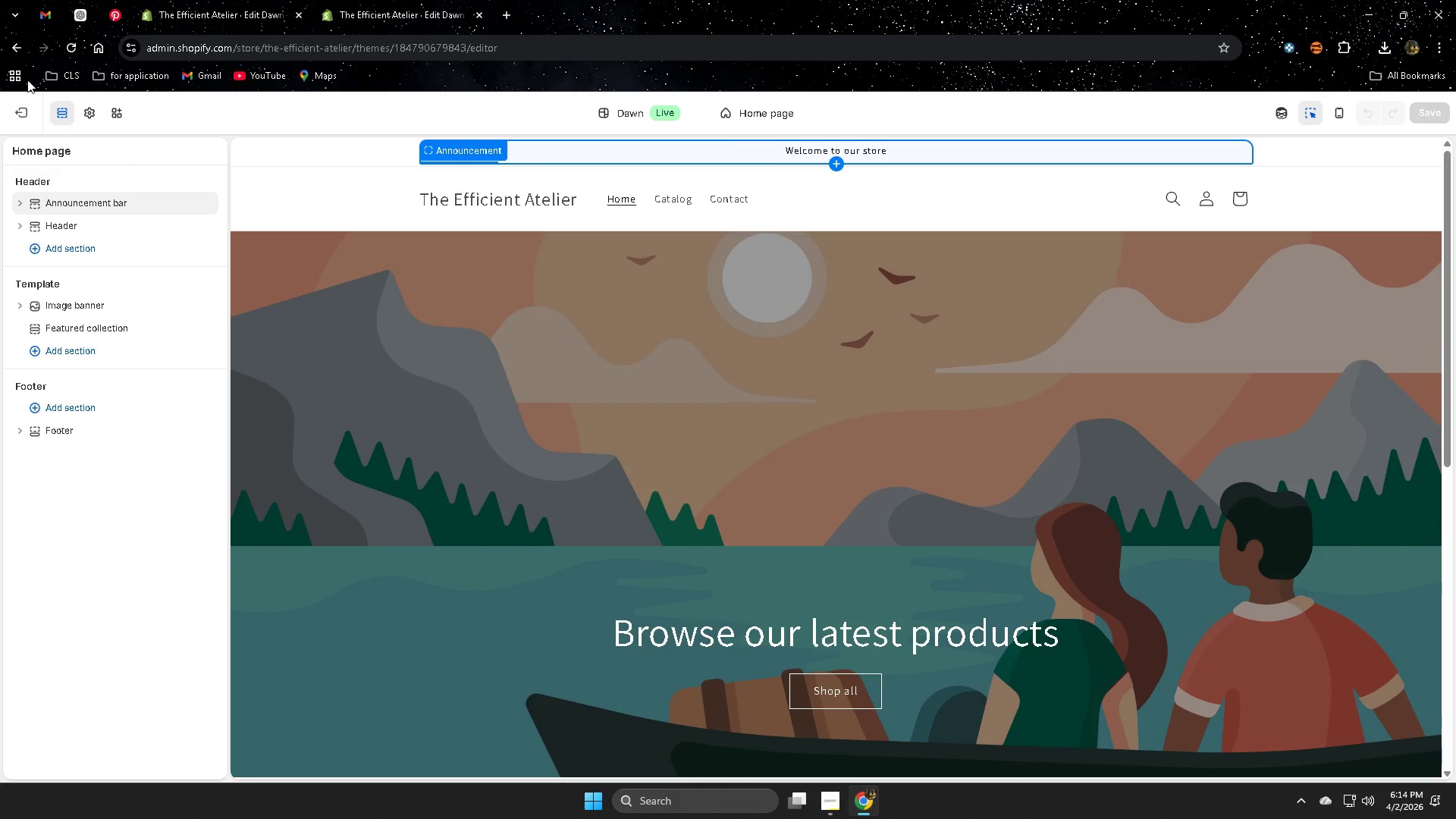 
left_click([20, 111])
 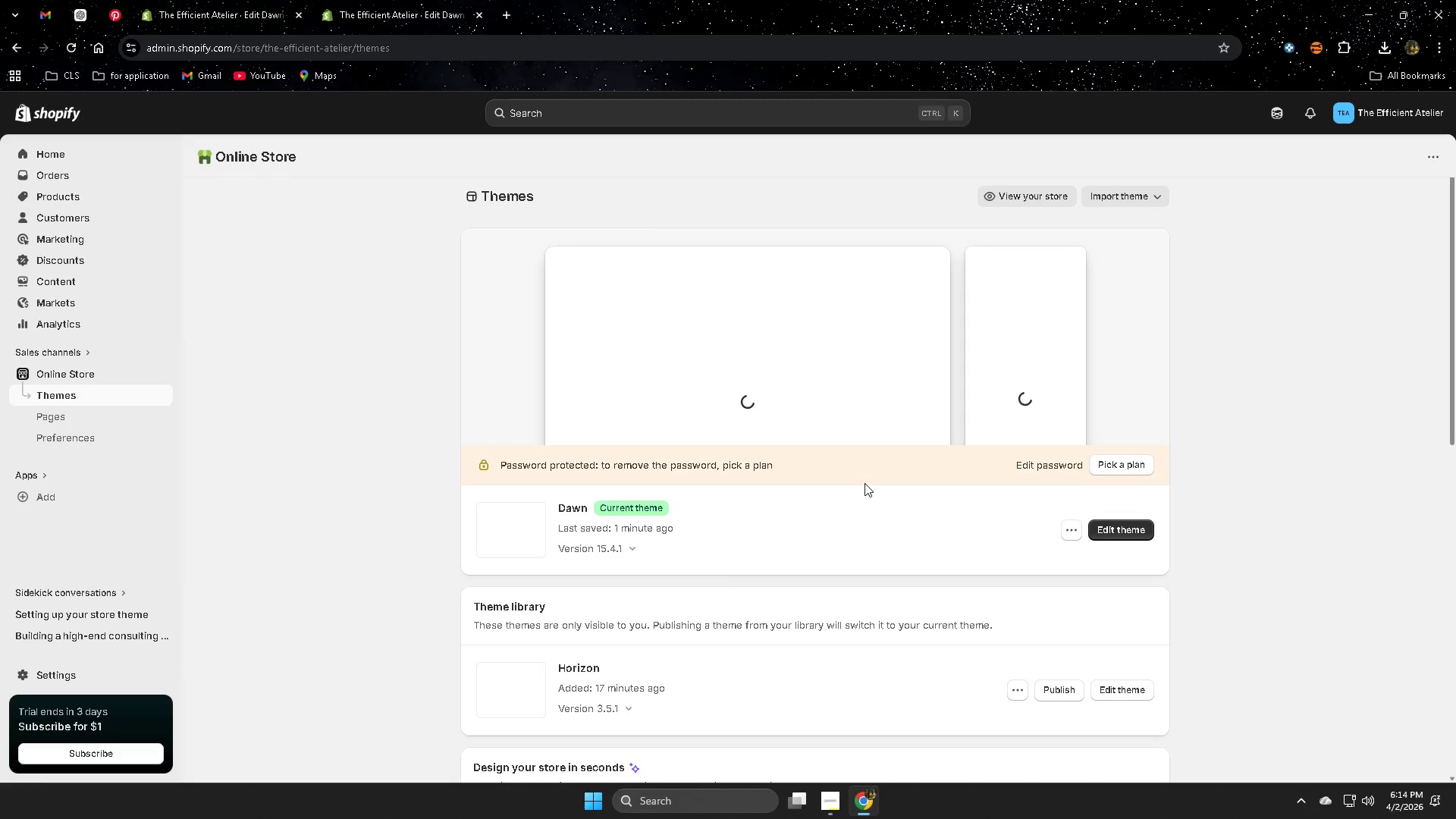 
scroll: coordinate [303, 573], scroll_direction: none, amount: 0.0
 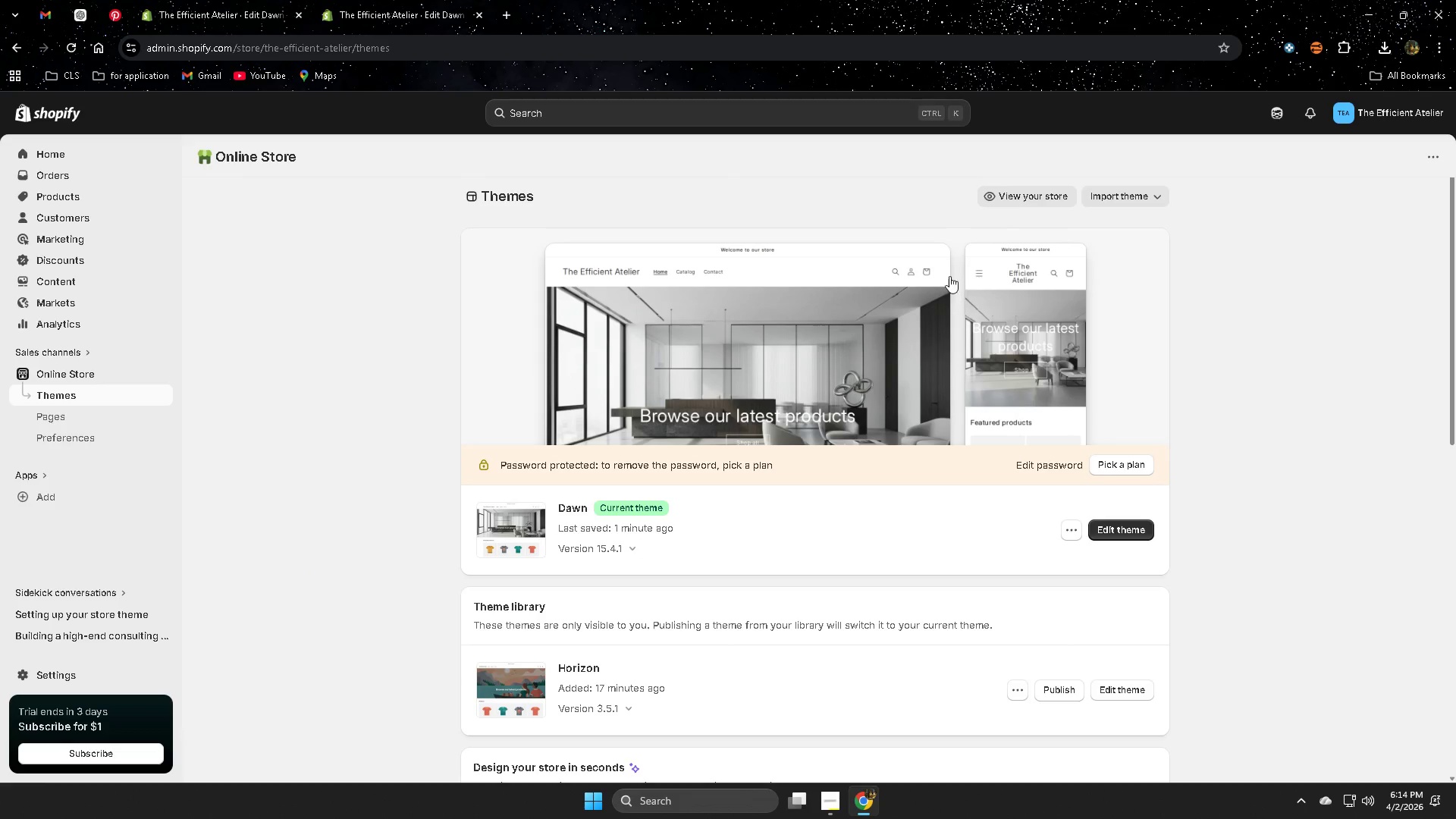 
left_click([1021, 196])
 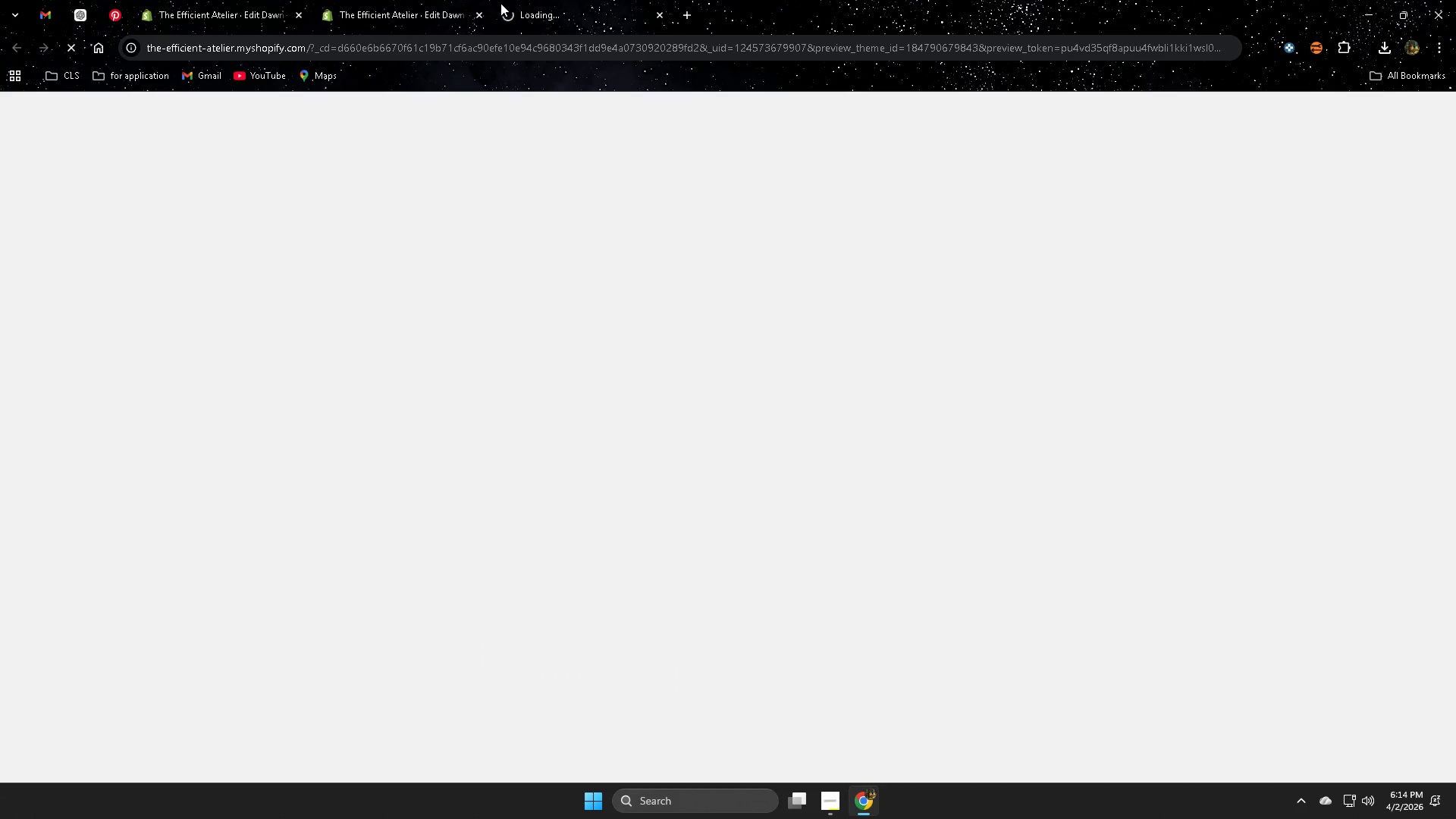 
left_click([570, 11])
 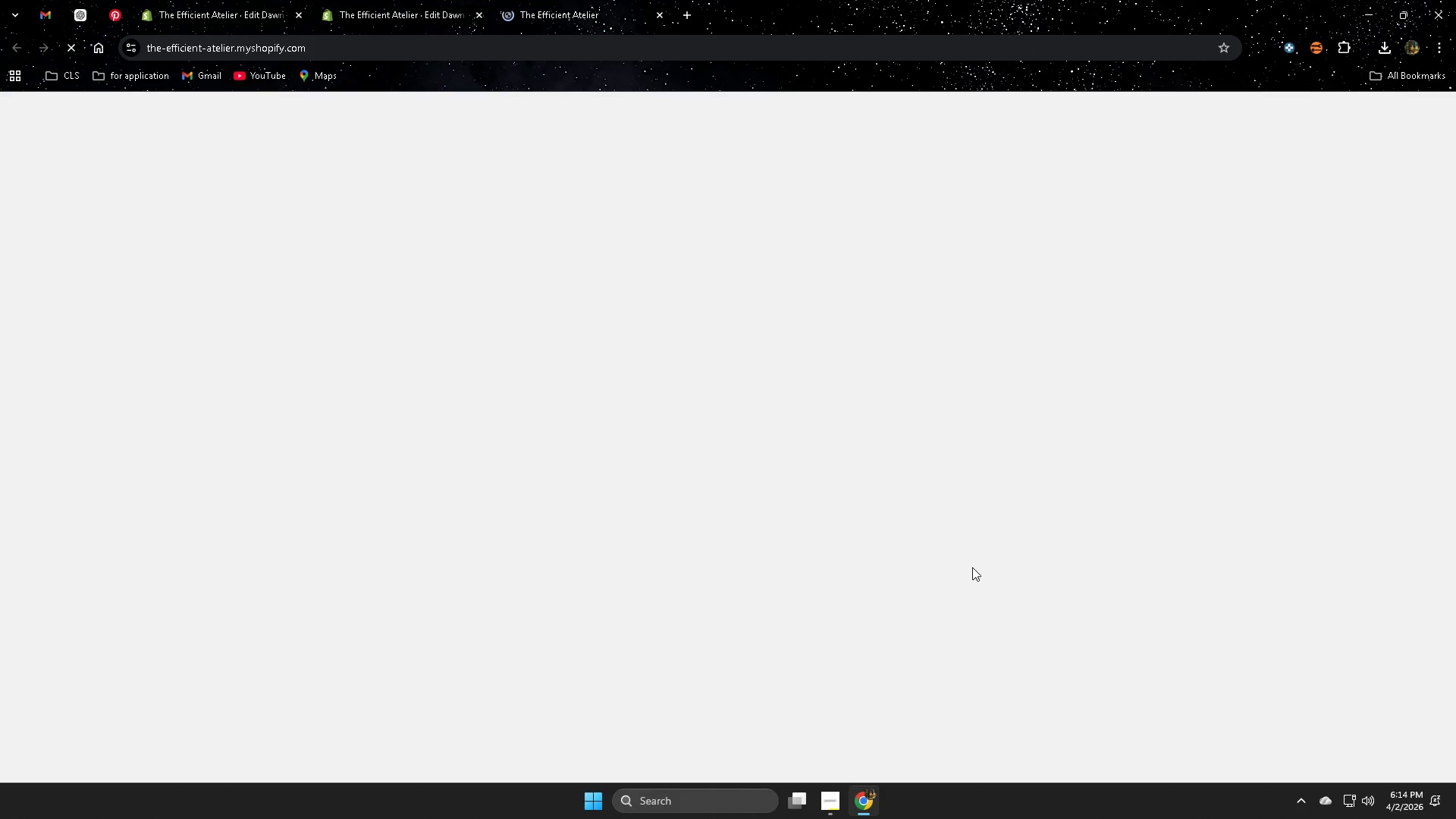 
scroll: coordinate [971, 567], scroll_direction: down, amount: 4.0
 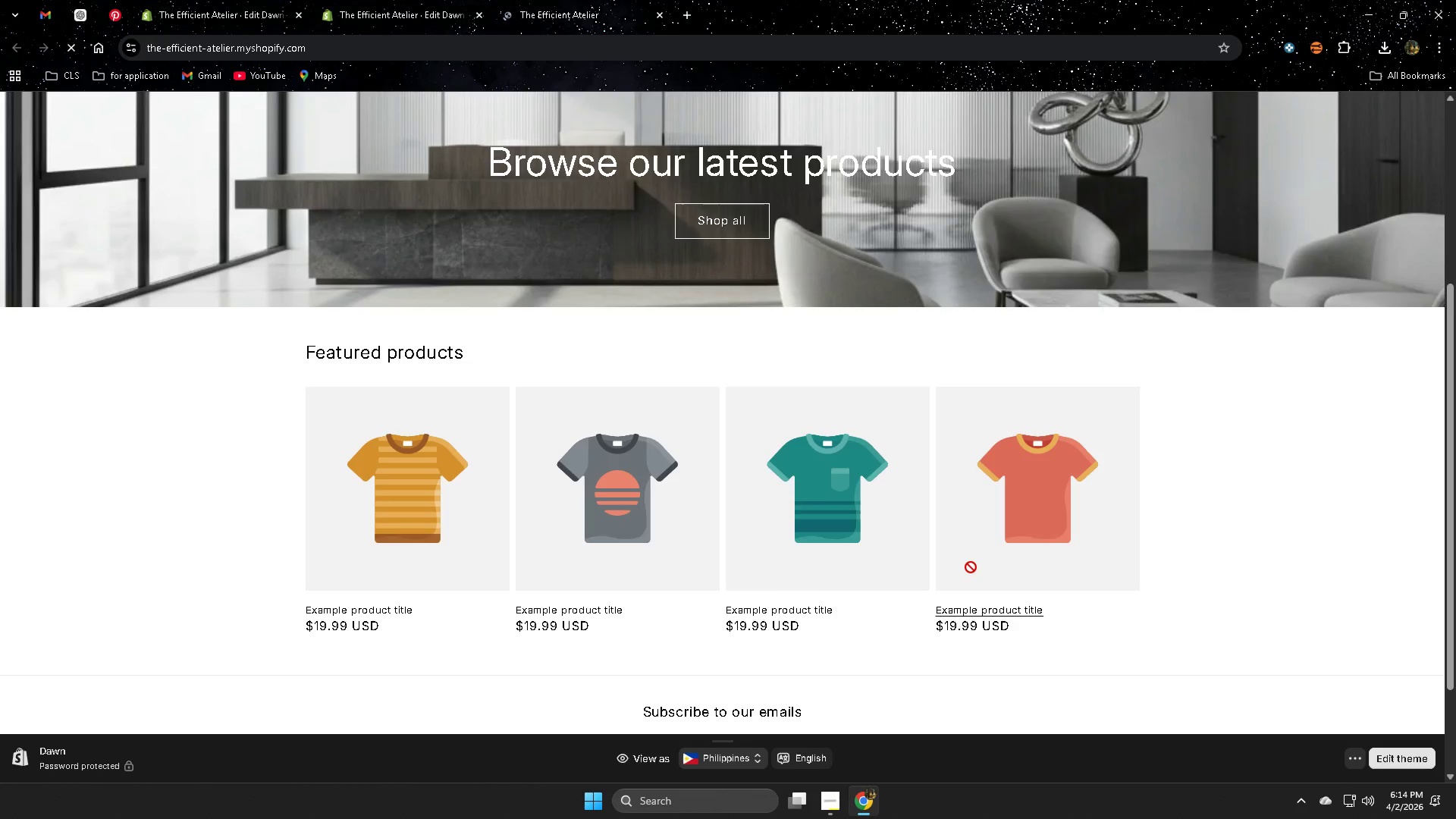 
scroll: coordinate [971, 566], scroll_direction: up, amount: 5.0
 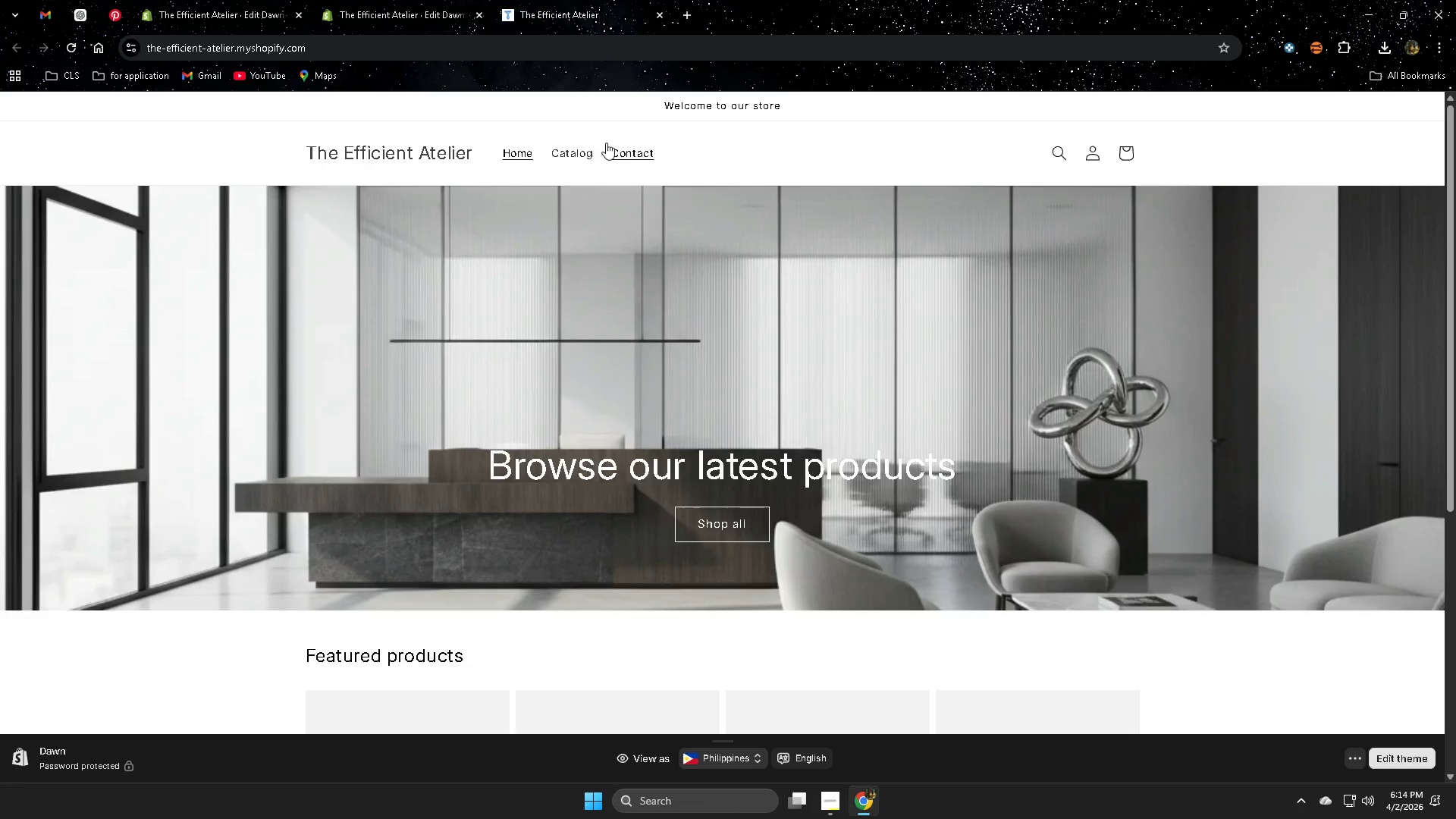 
scroll: coordinate [883, 450], scroll_direction: none, amount: 0.0
 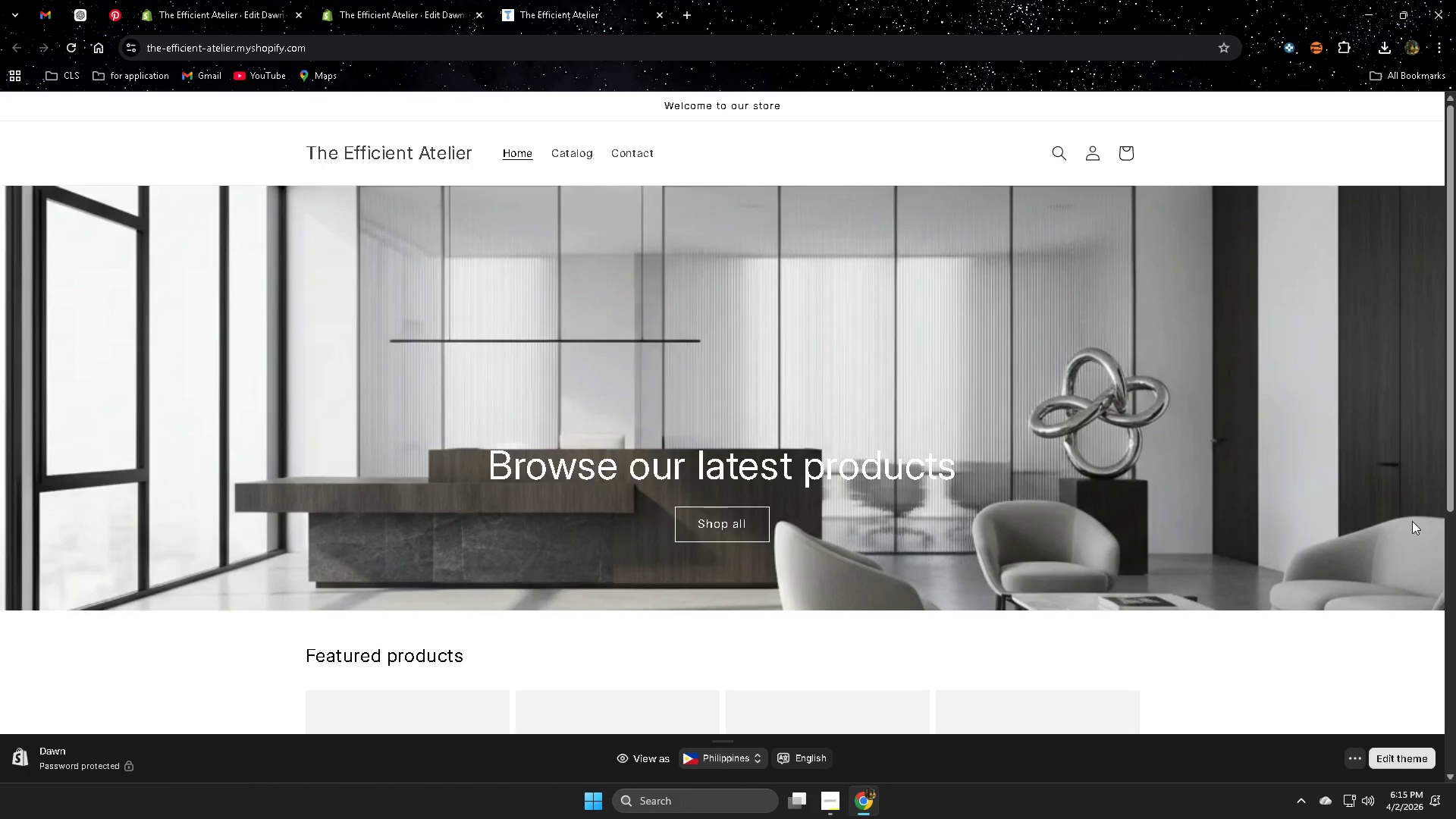 
scroll: coordinate [525, 462], scroll_direction: up, amount: 2.0
 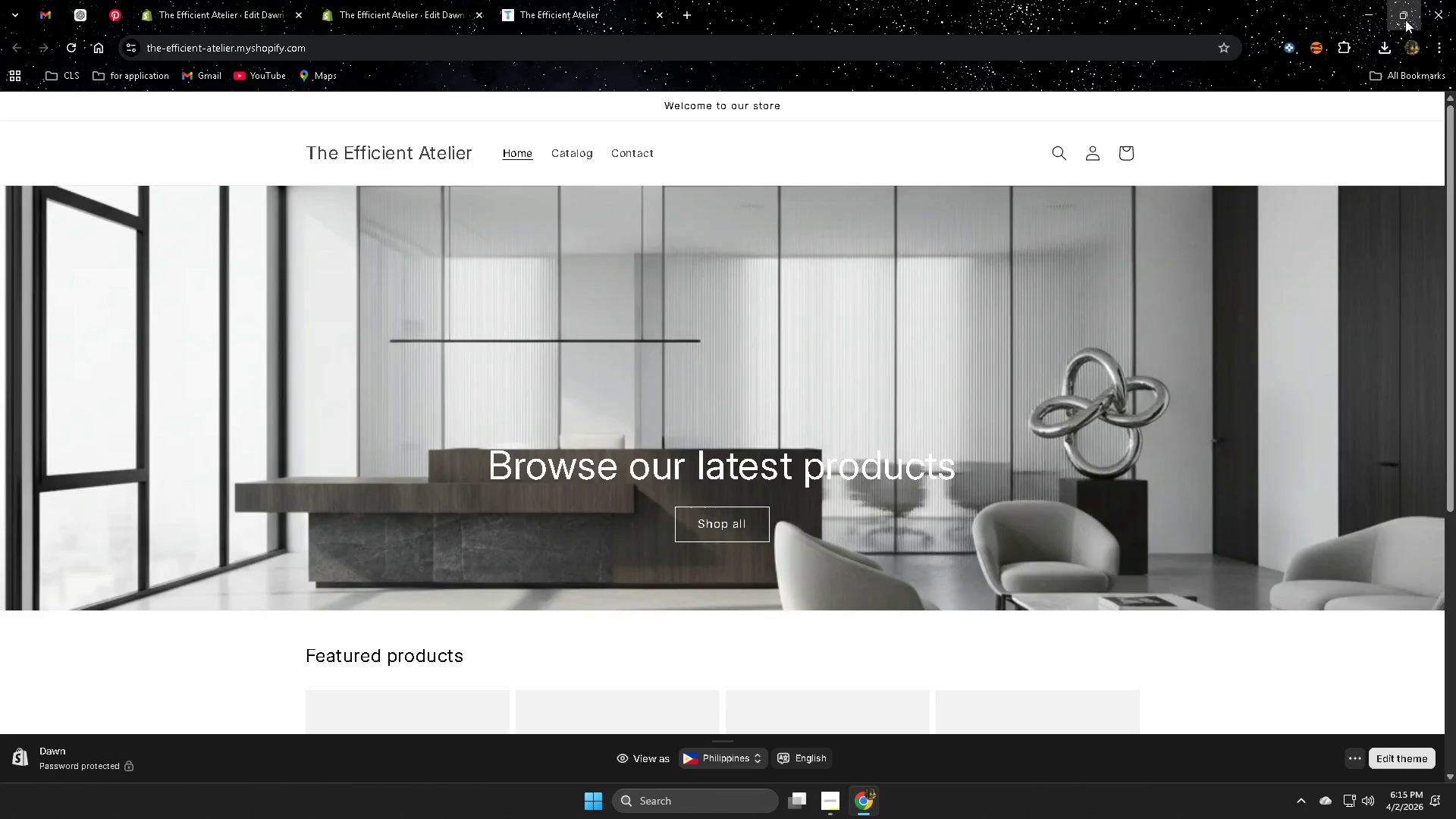 
scroll: coordinate [986, 430], scroll_direction: down, amount: 1.0
 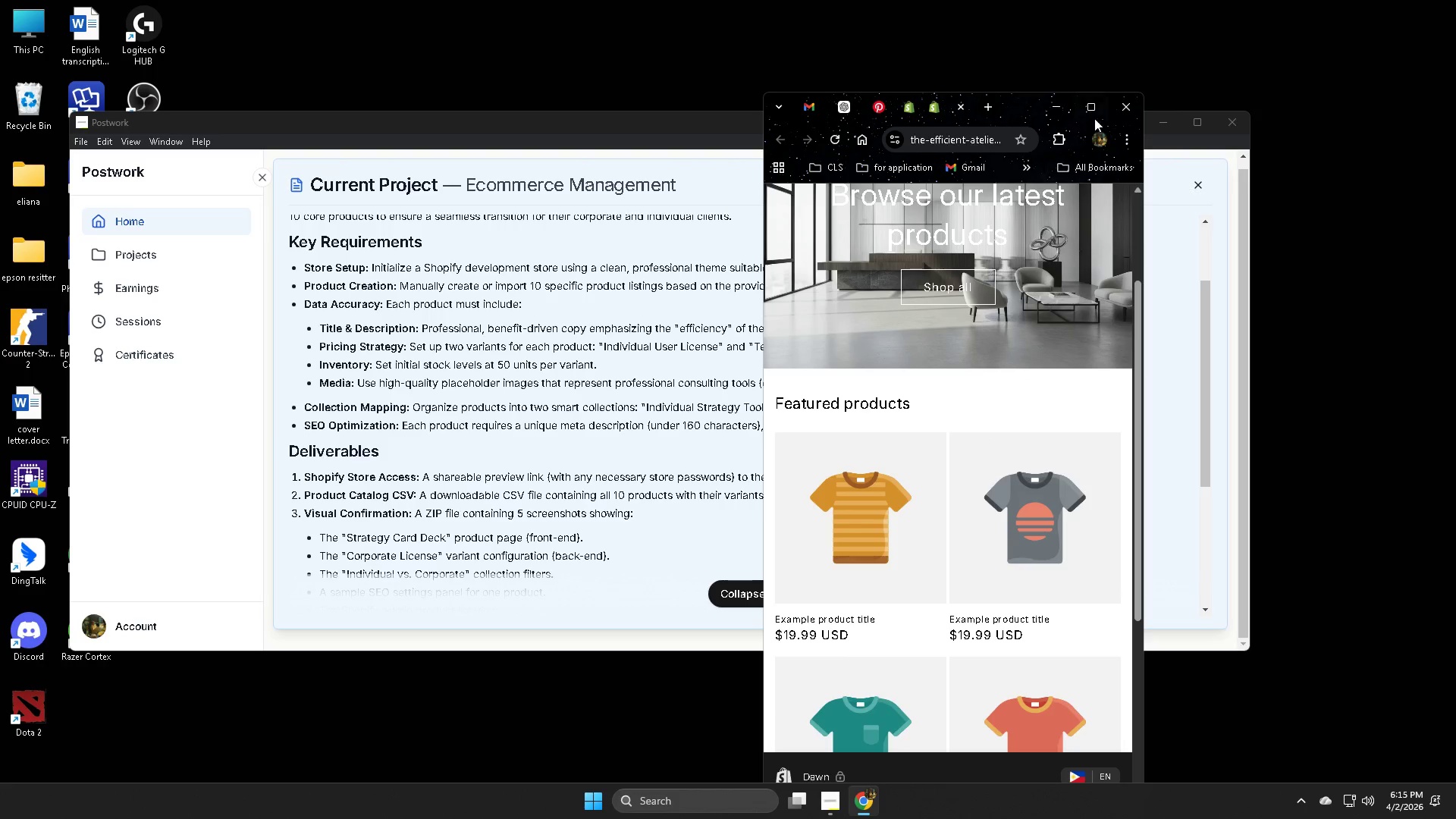 
left_click([1091, 108])
 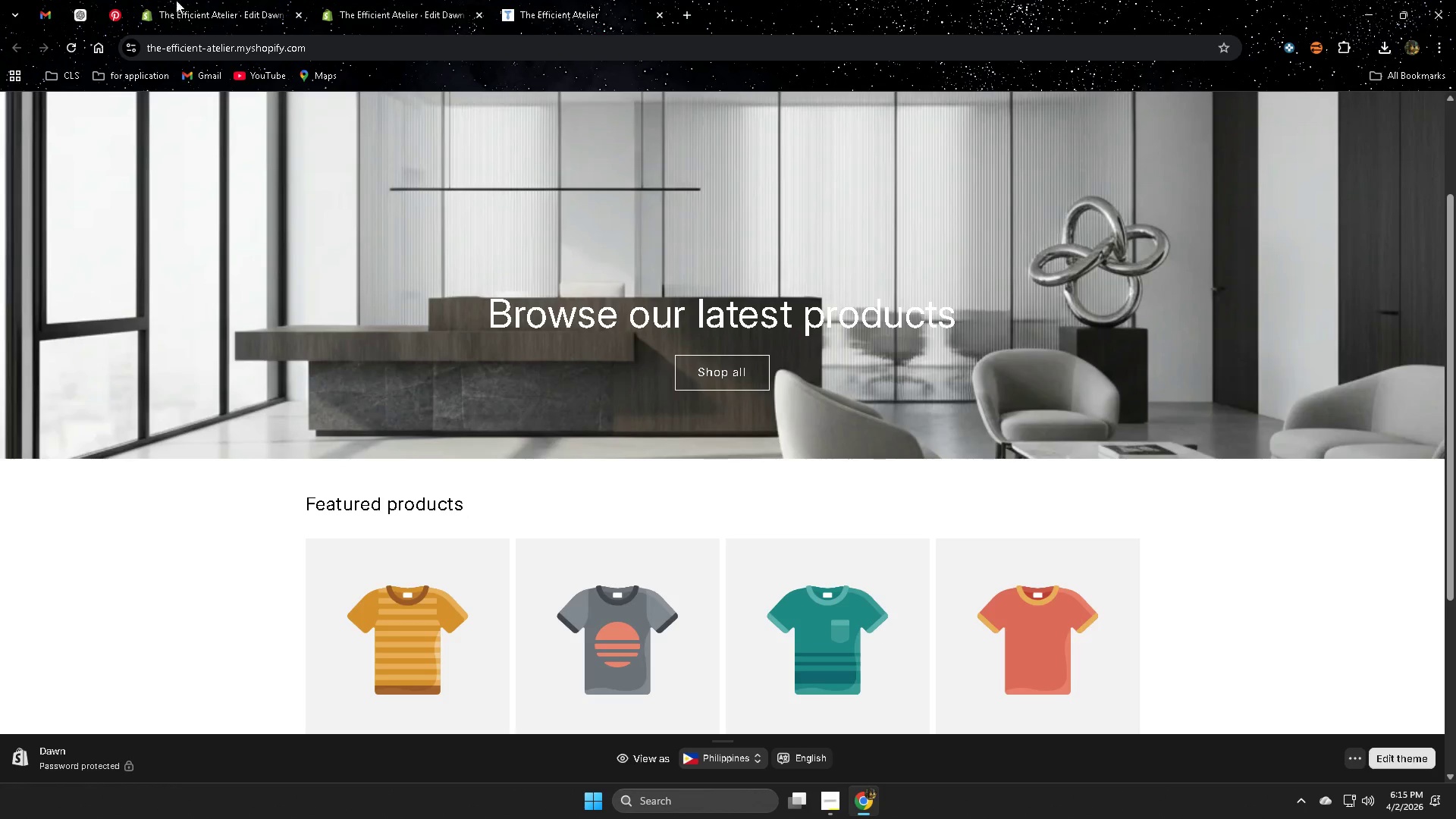 
left_click([365, 0])
 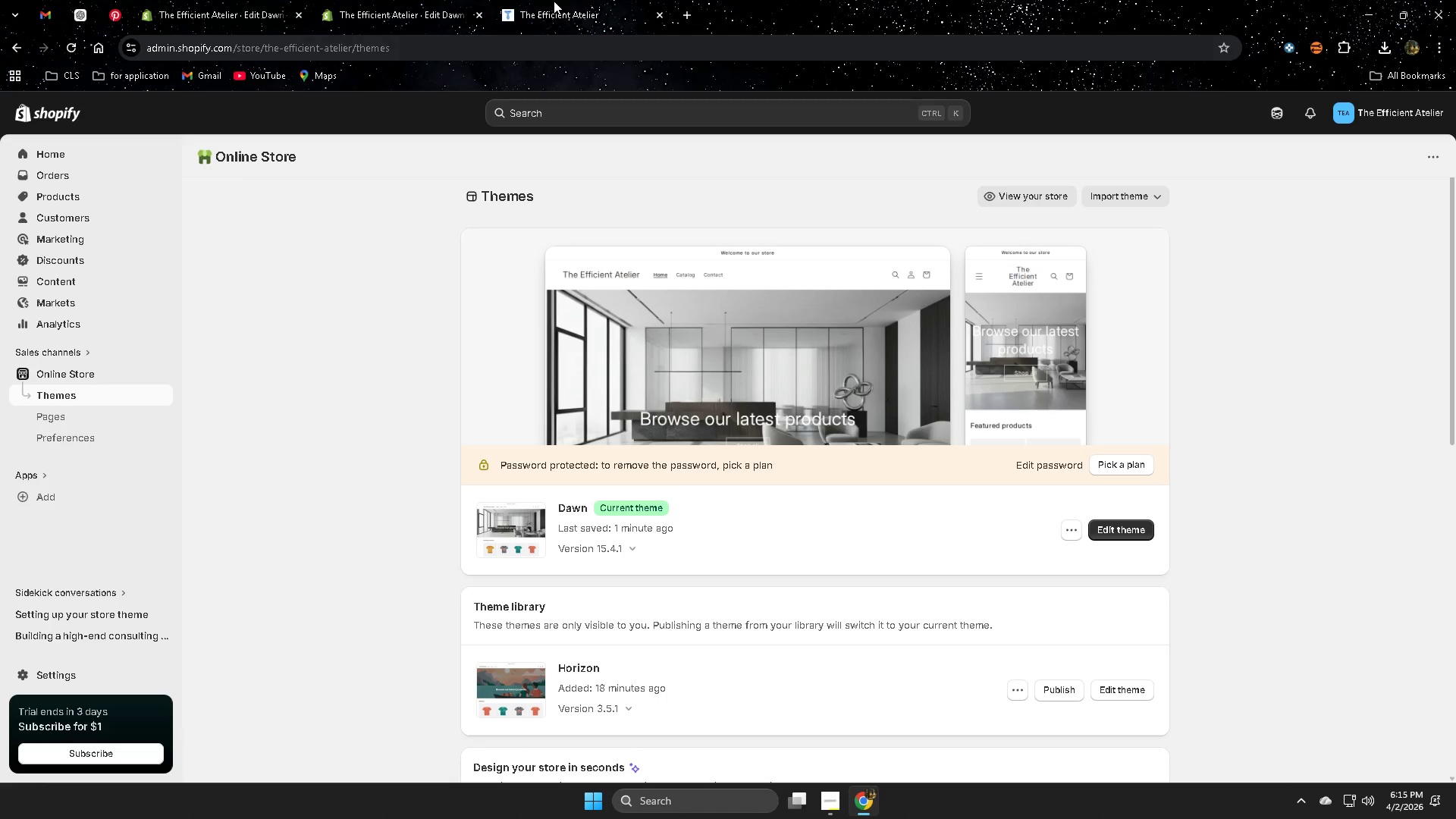 
wait(5.7)
 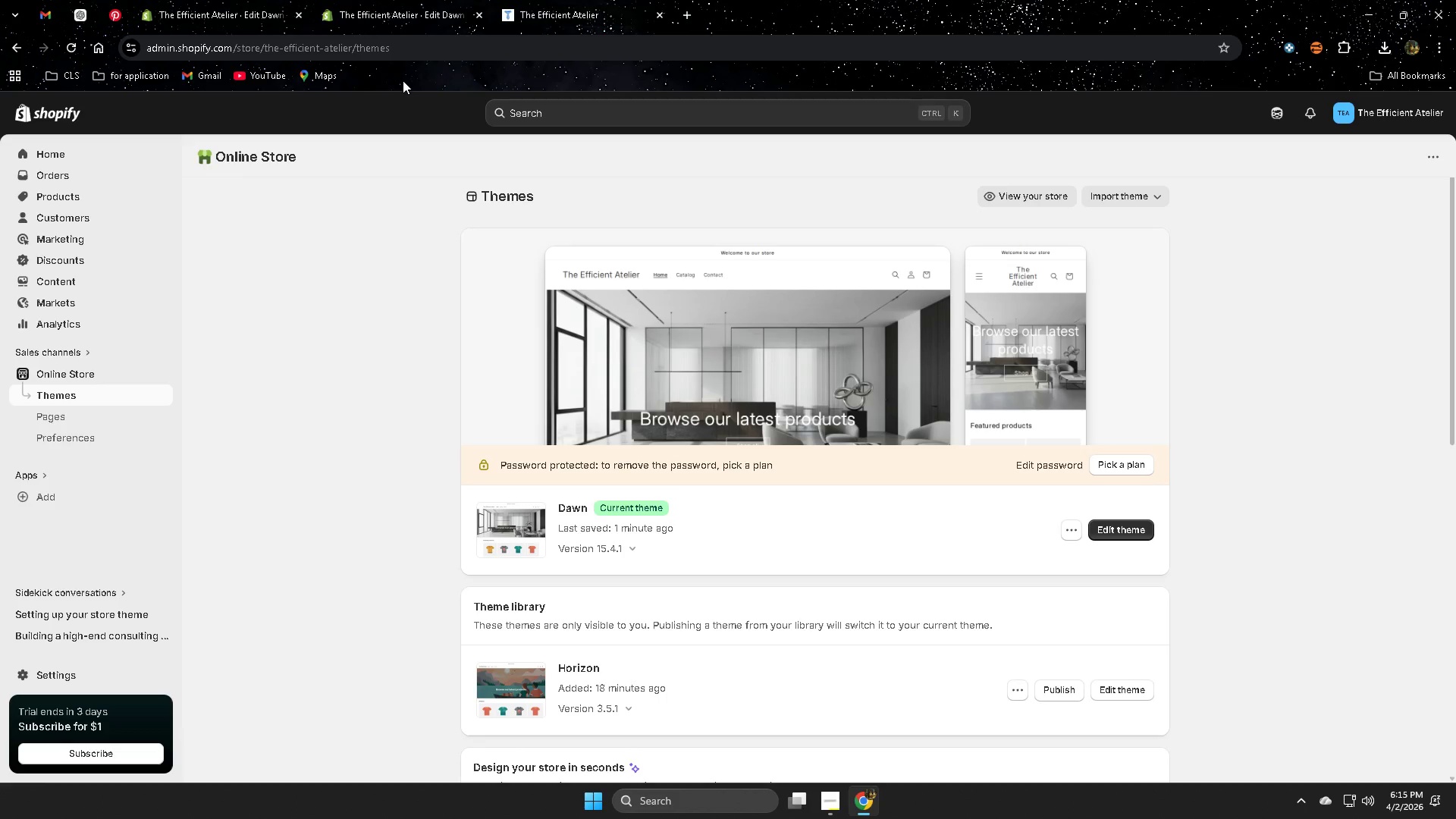 
double_click([268, 4])
 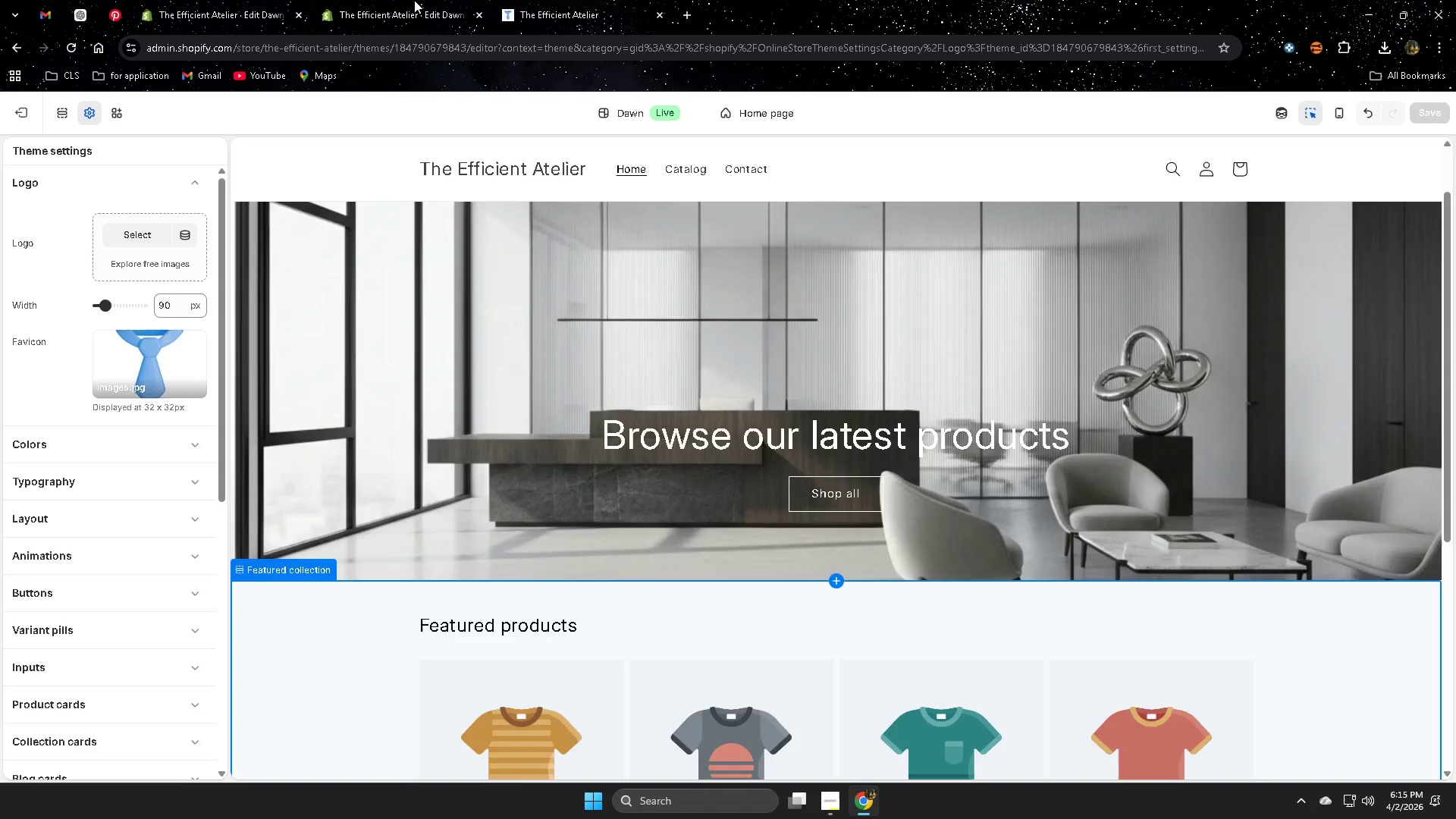 
triple_click([419, 0])
 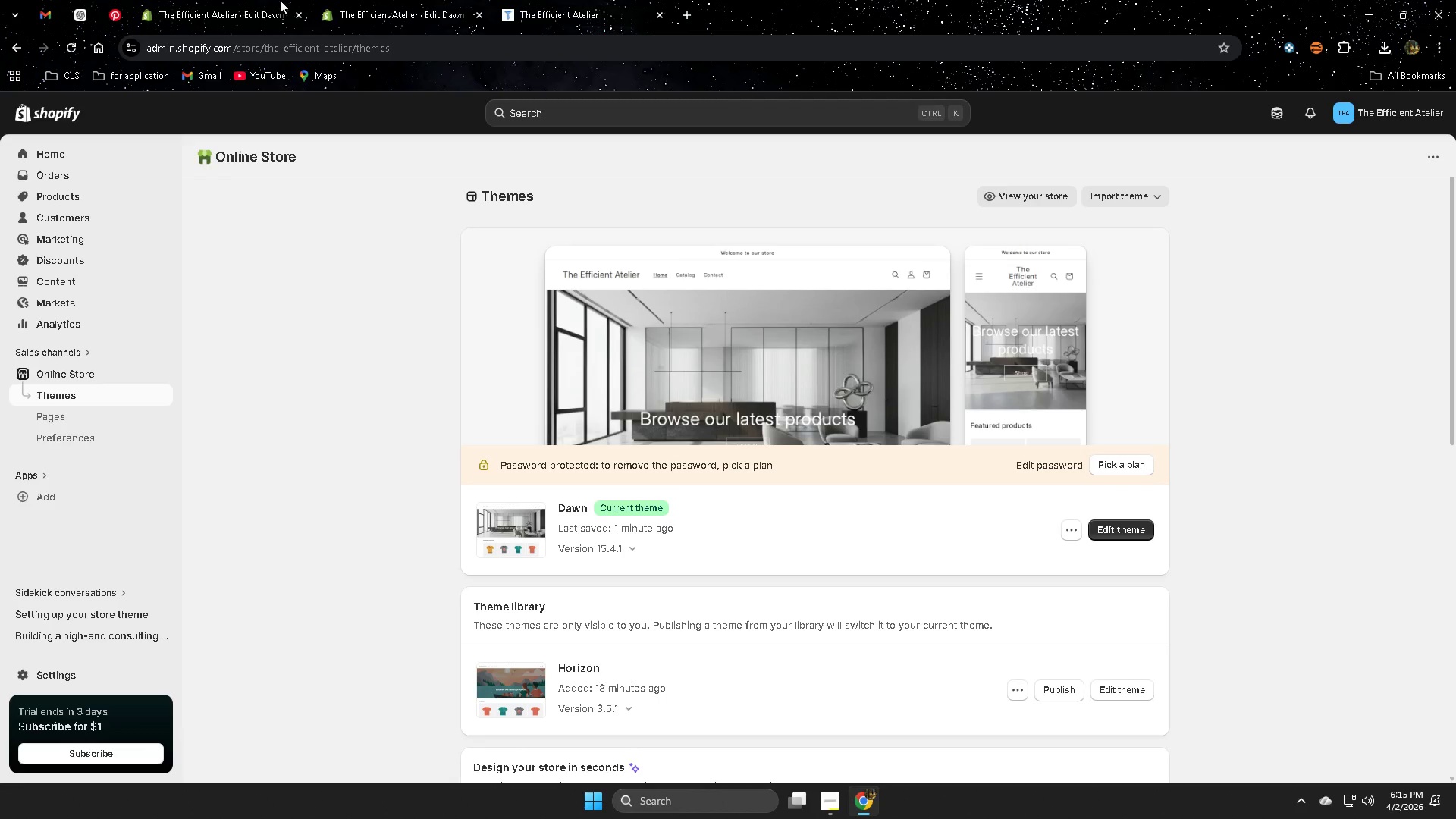 
left_click([243, 0])
 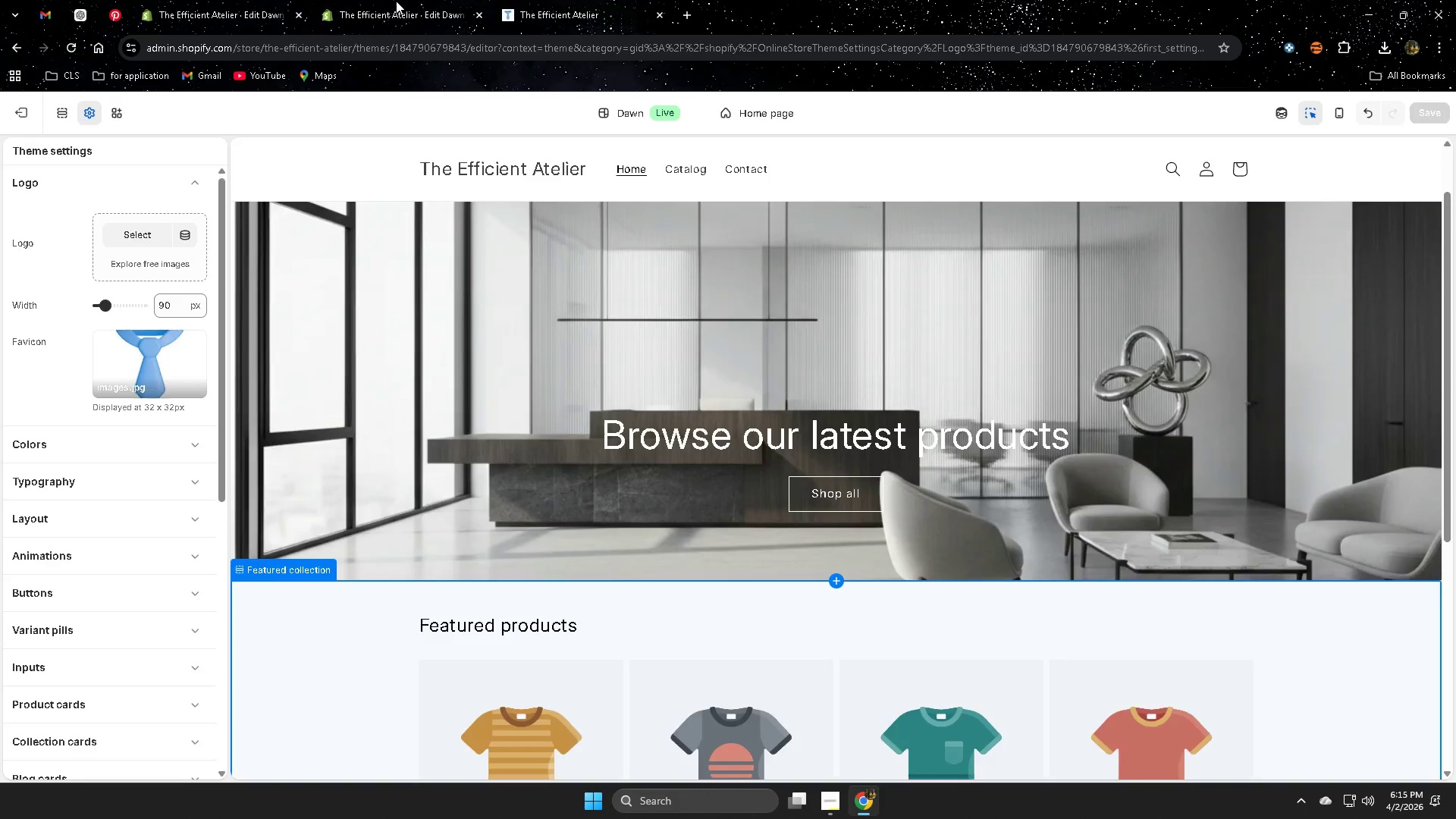 
left_click([251, 0])
 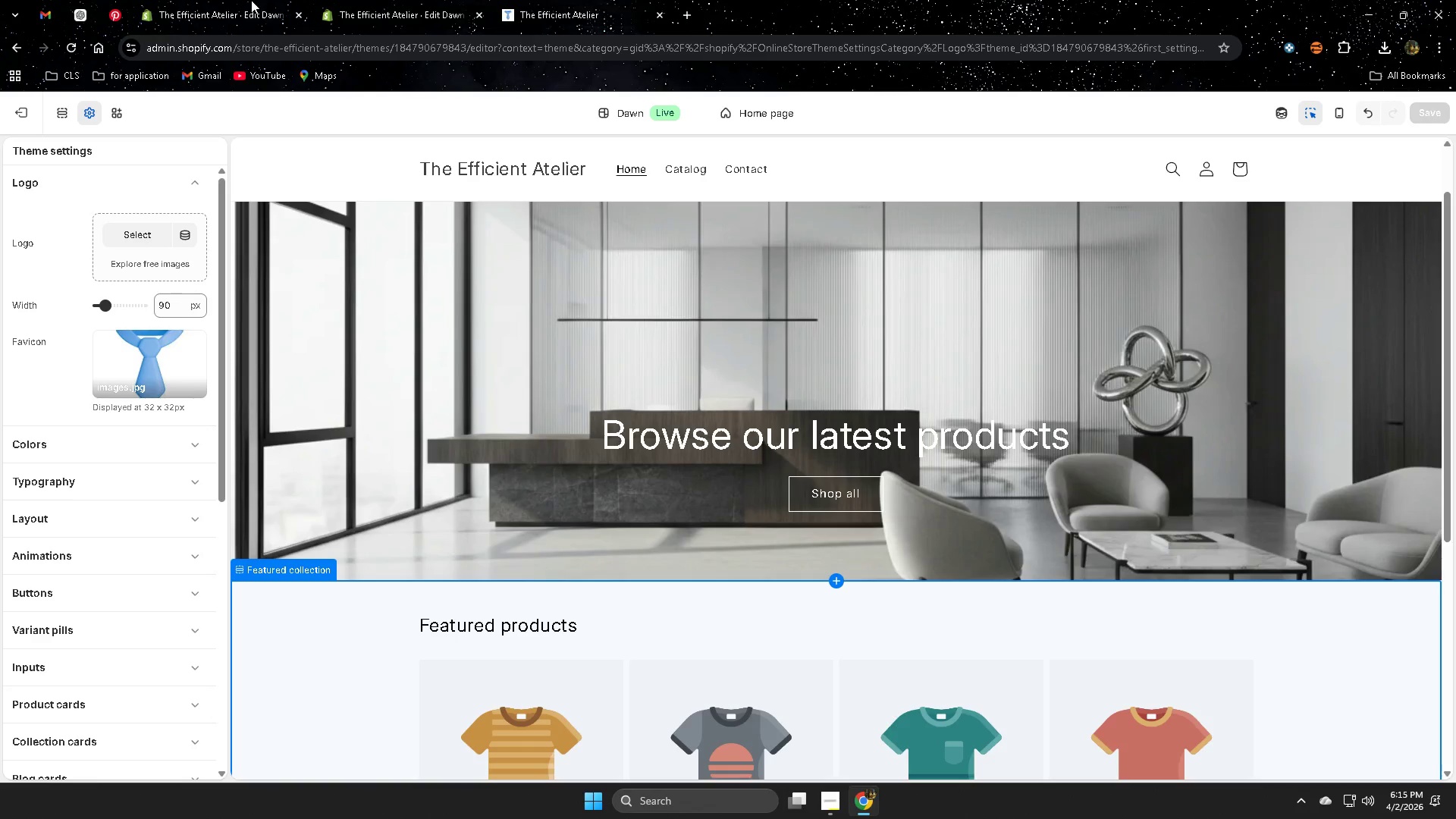 
key(Control+ControlLeft)
 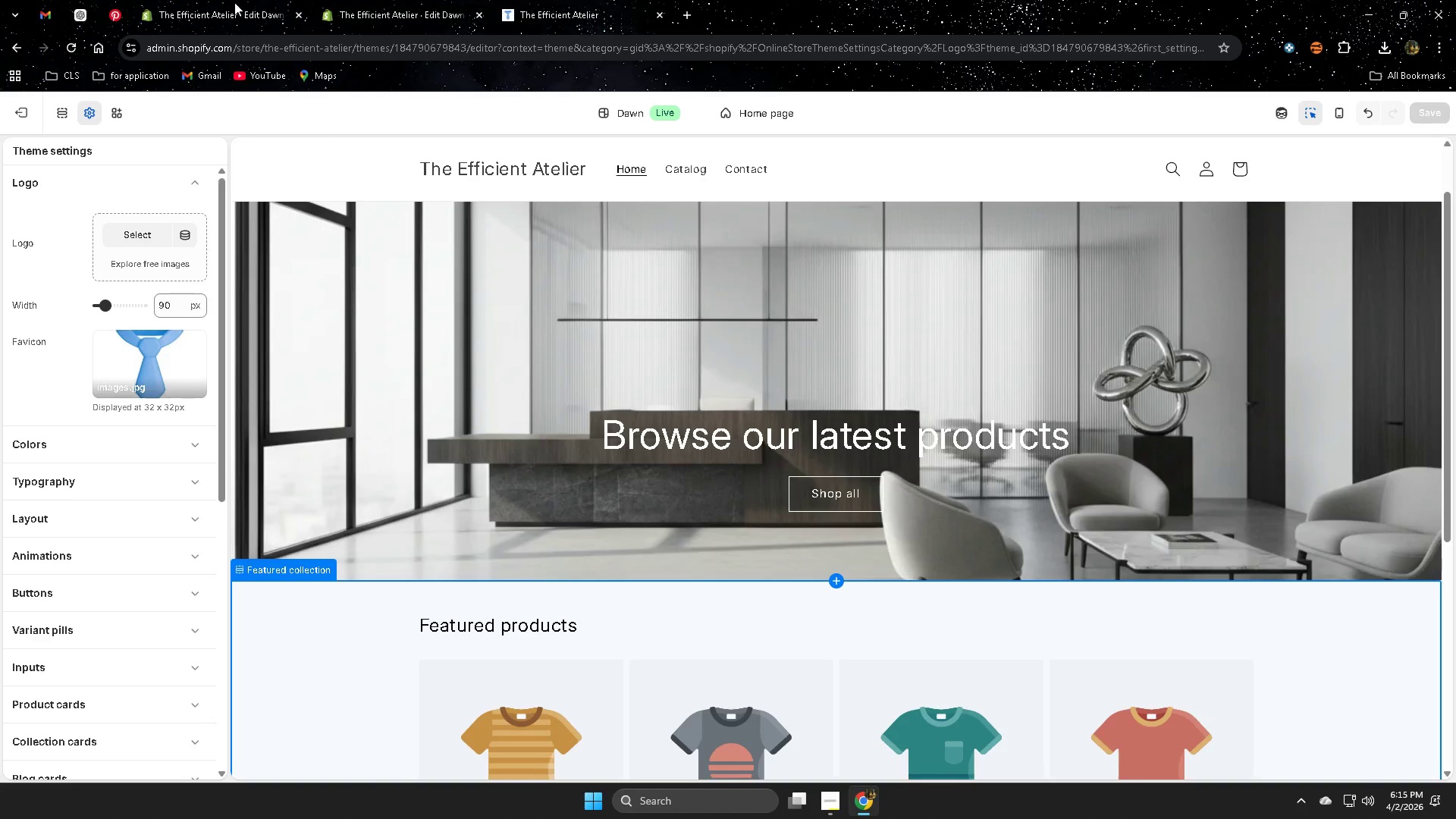 
key(Control+W)
 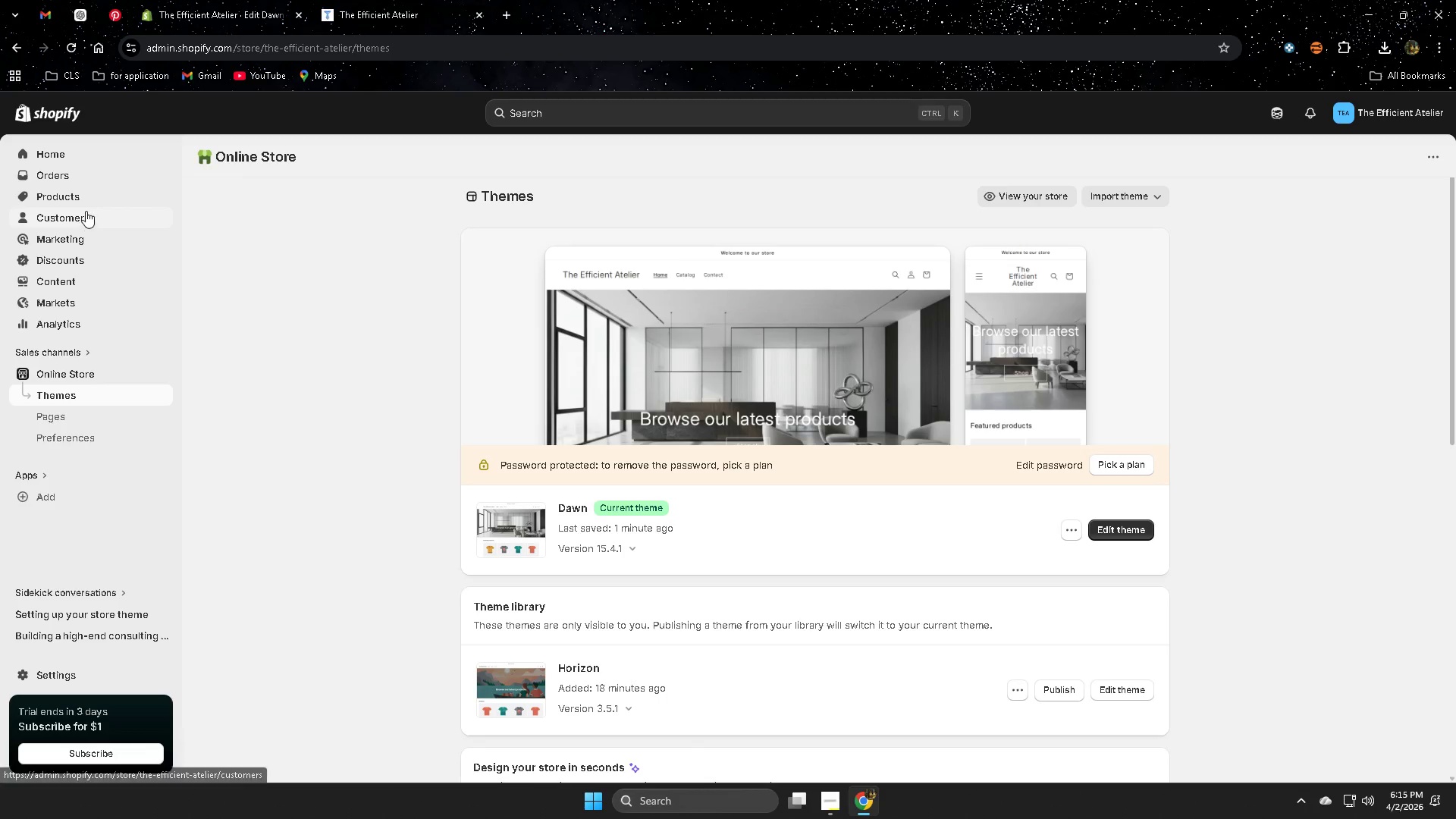 
left_click([85, 199])
 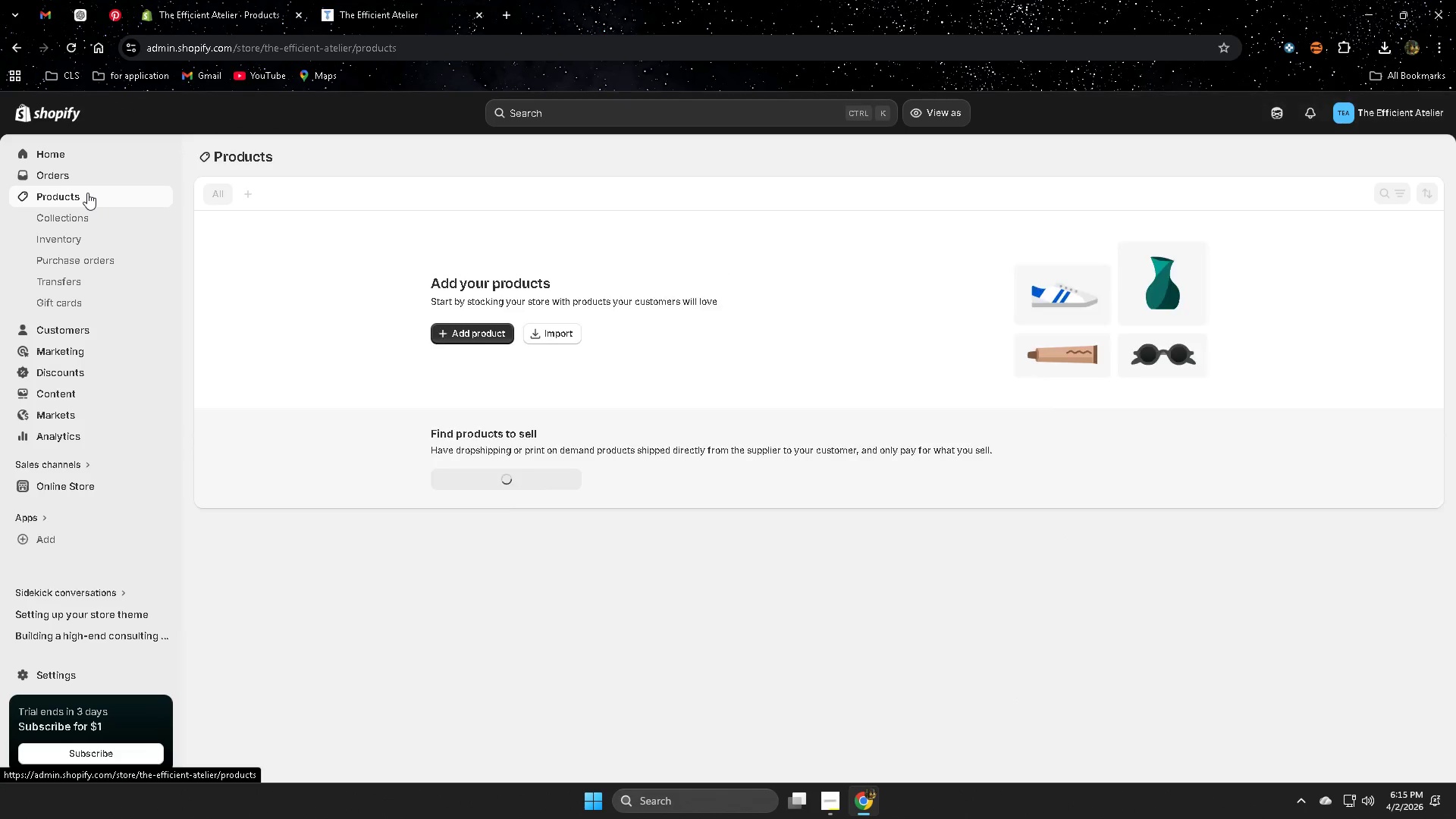 
left_click([462, 328])
 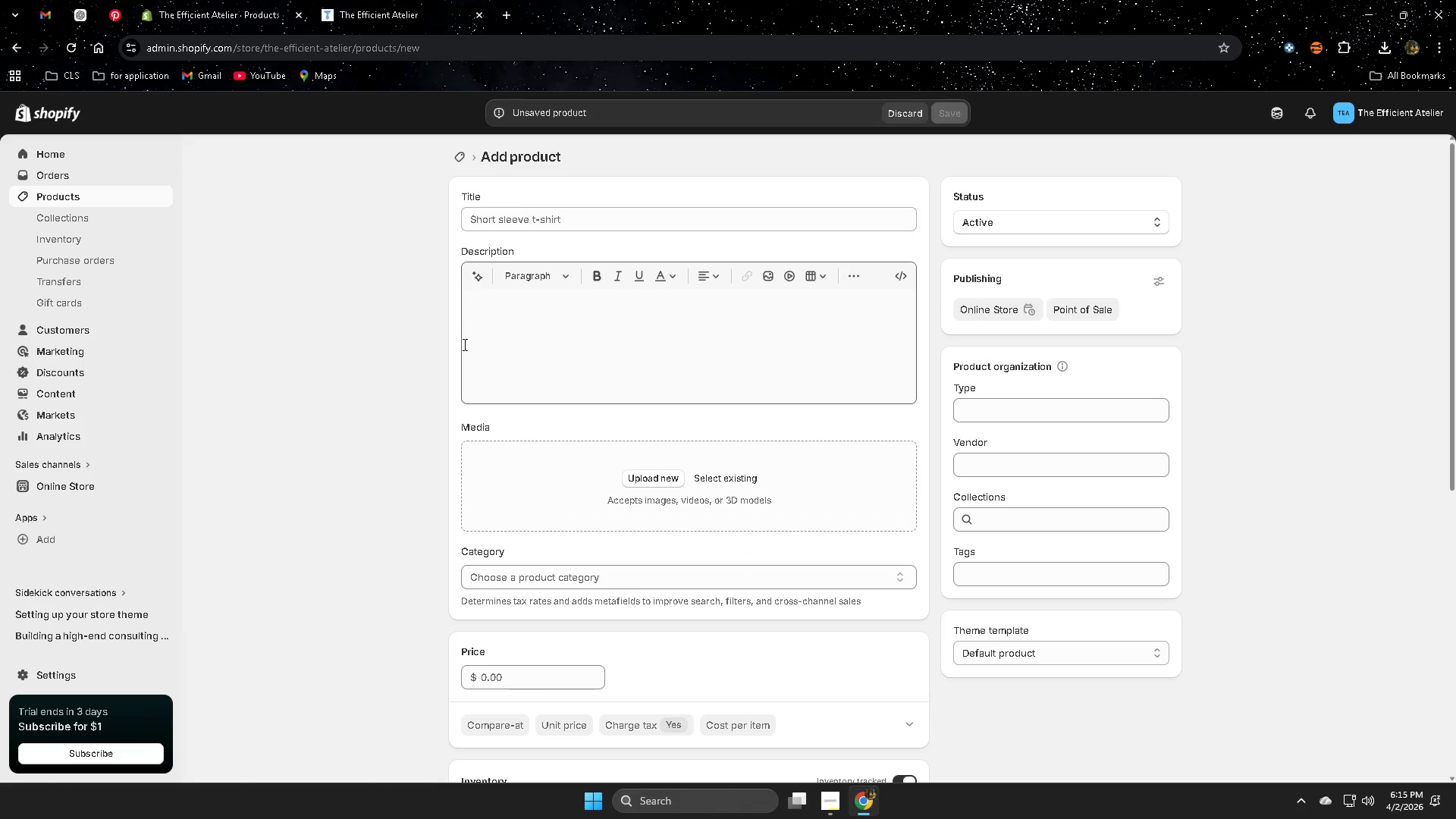 
left_click([89, 14])
 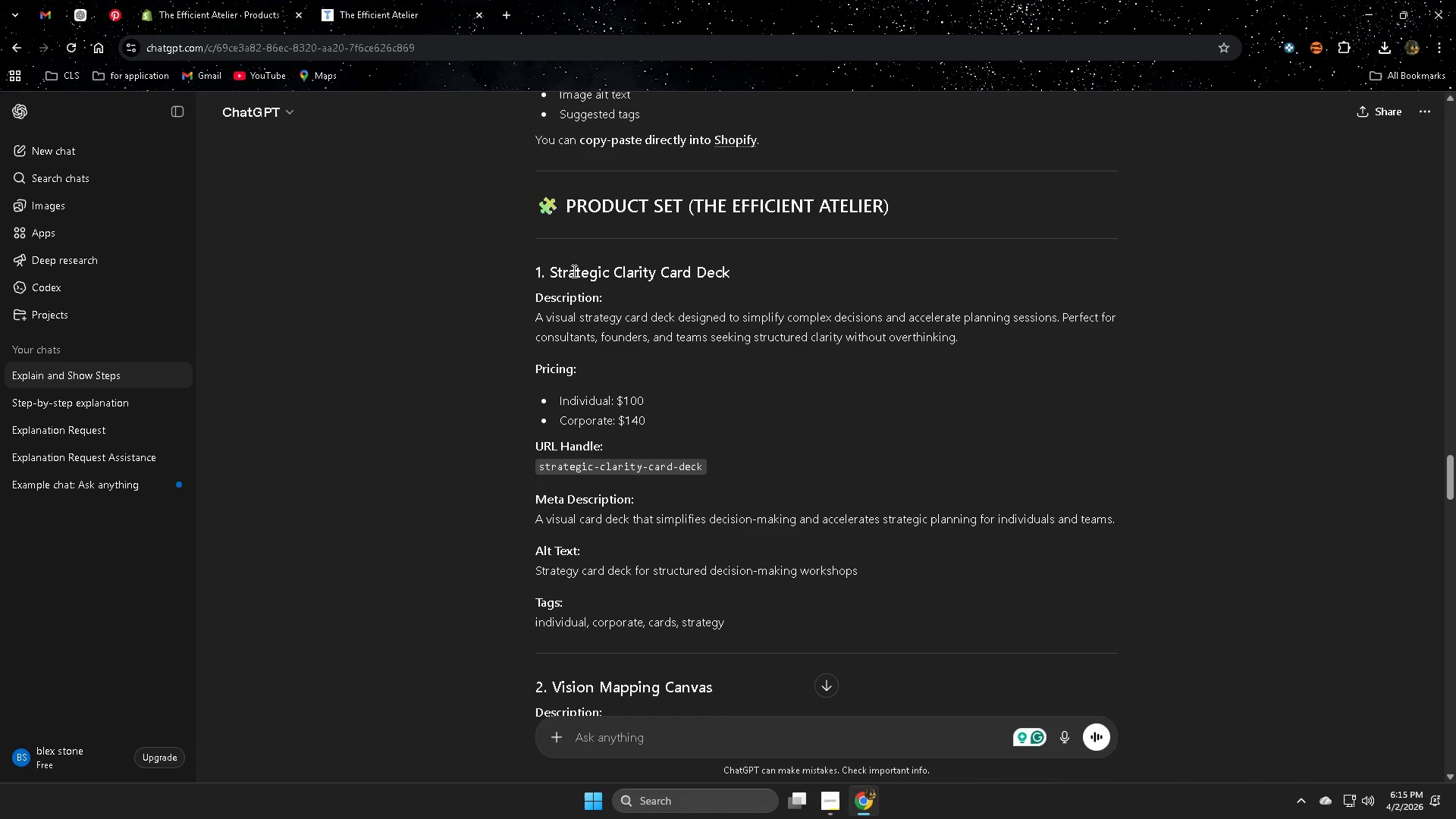 
left_click([571, 271])
 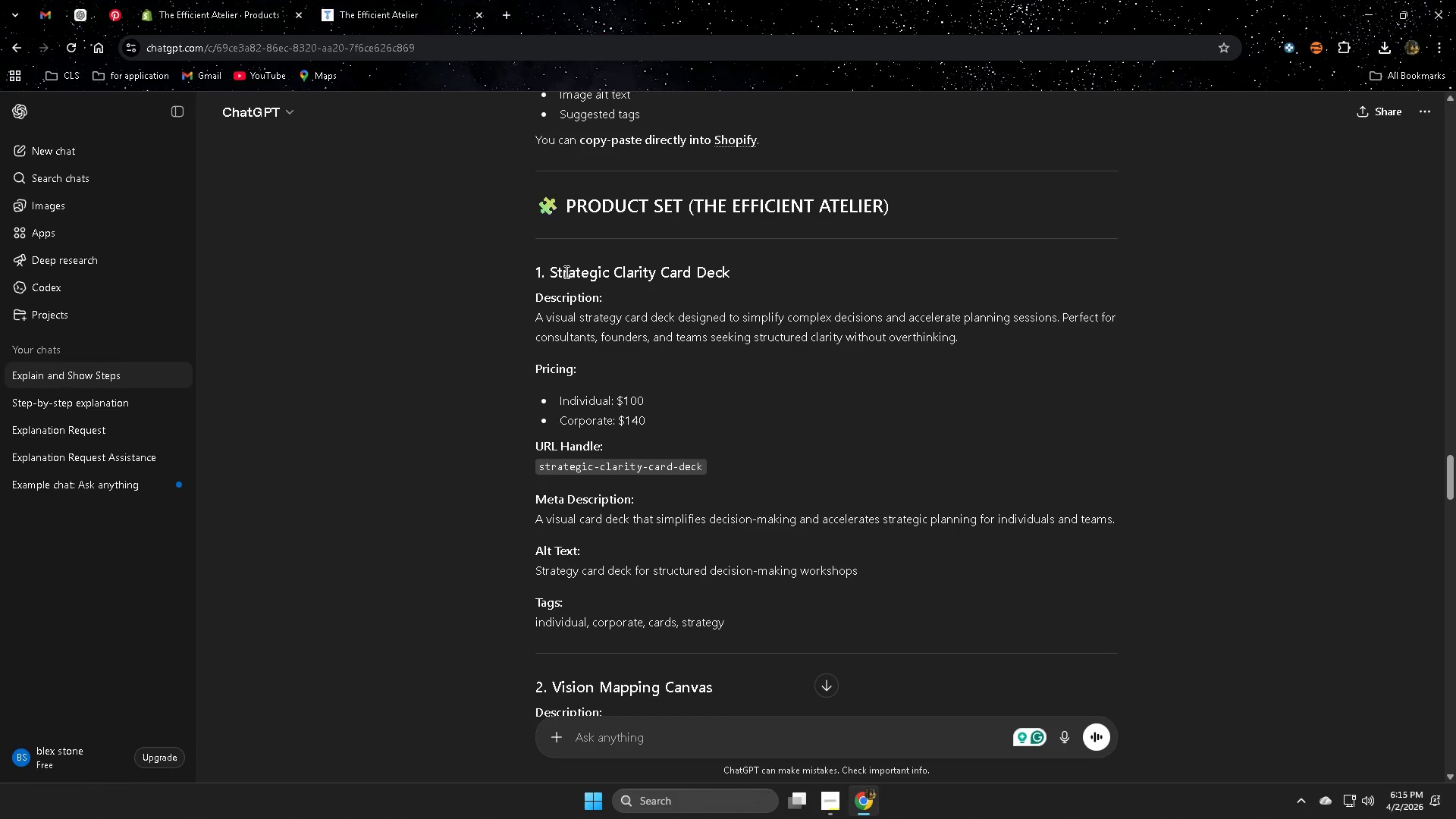 
left_click([563, 271])
 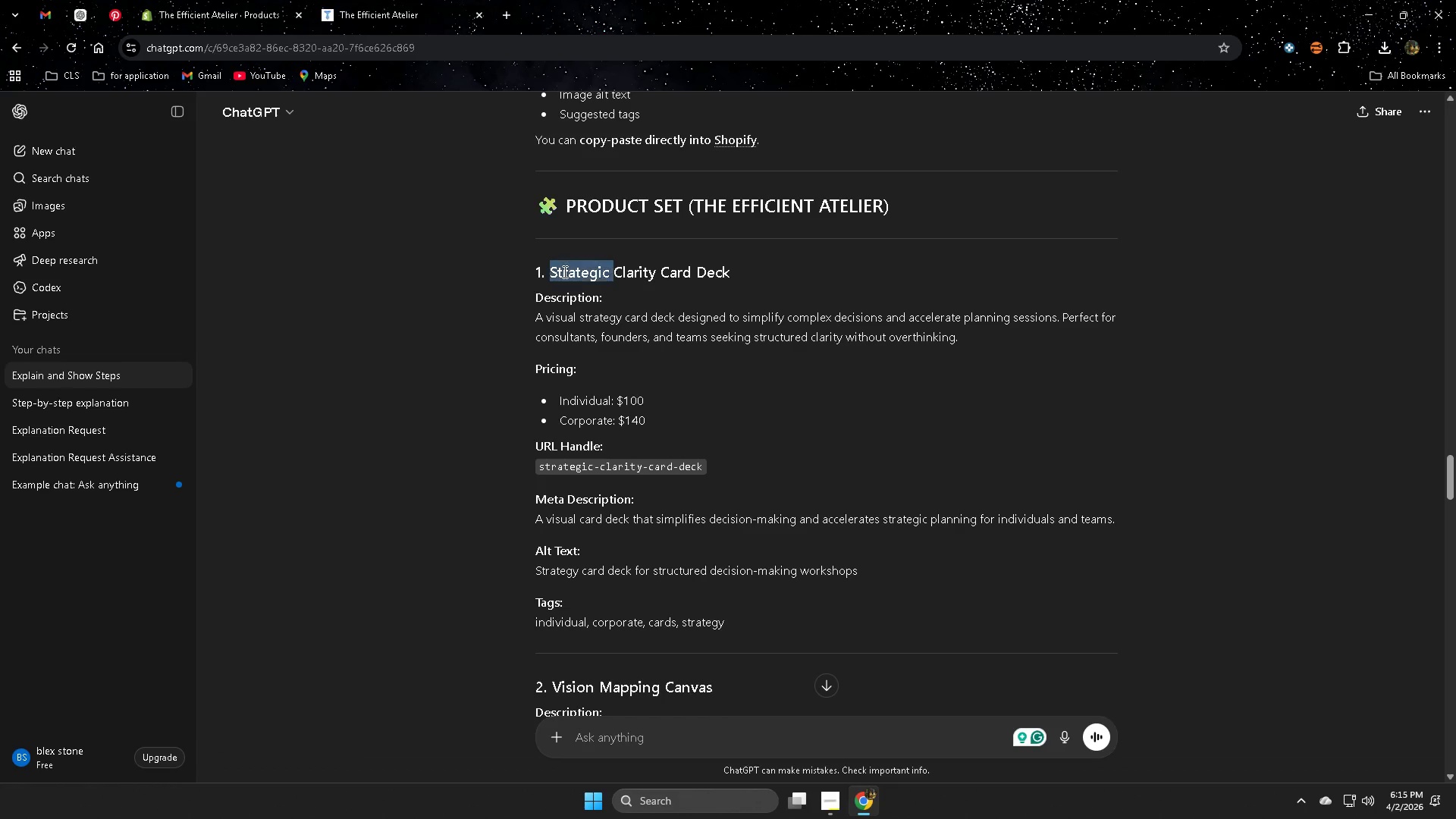 
left_click_drag(start_coordinate=[563, 271], to_coordinate=[730, 277])
 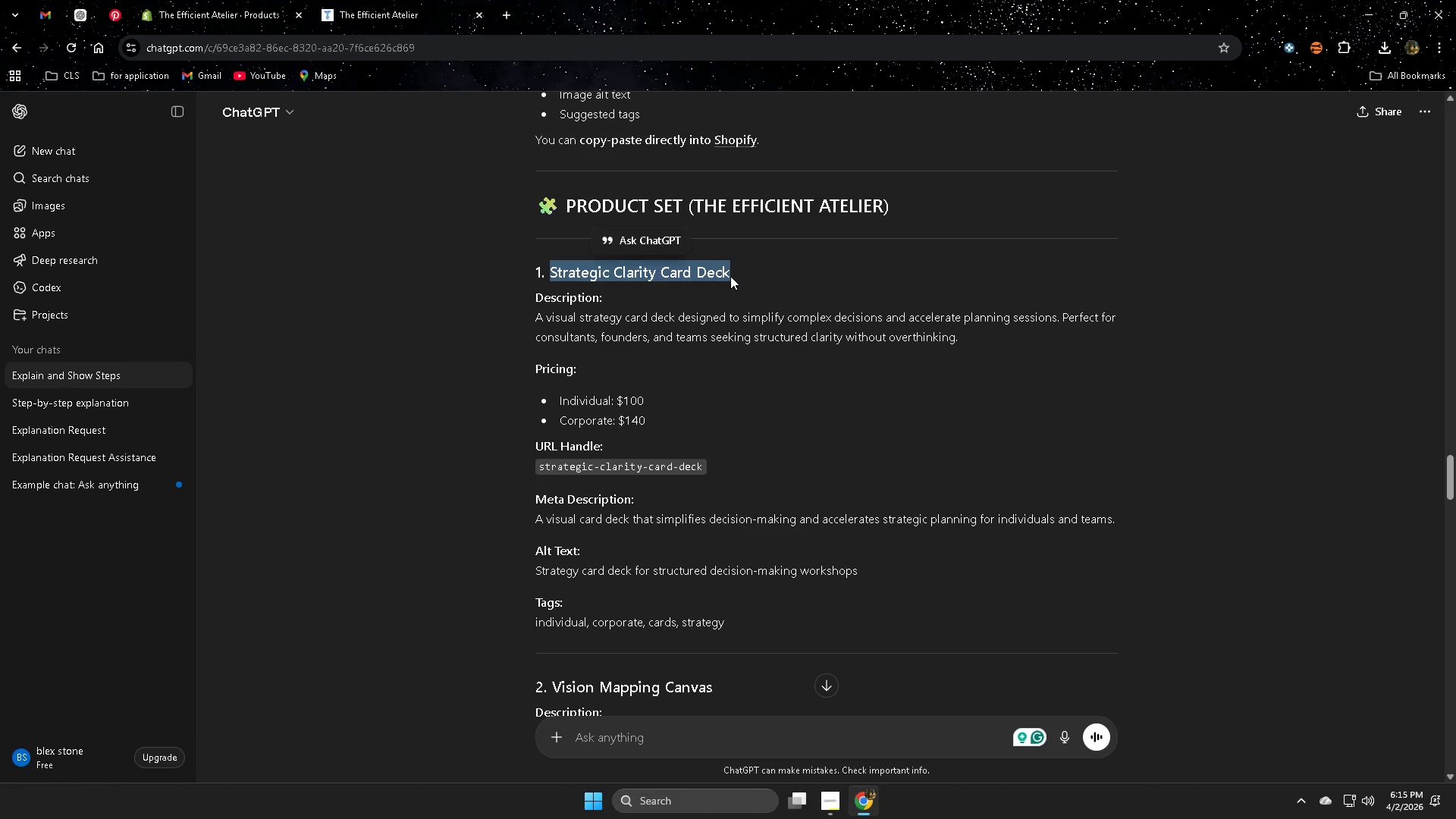 
key(Control+ControlLeft)
 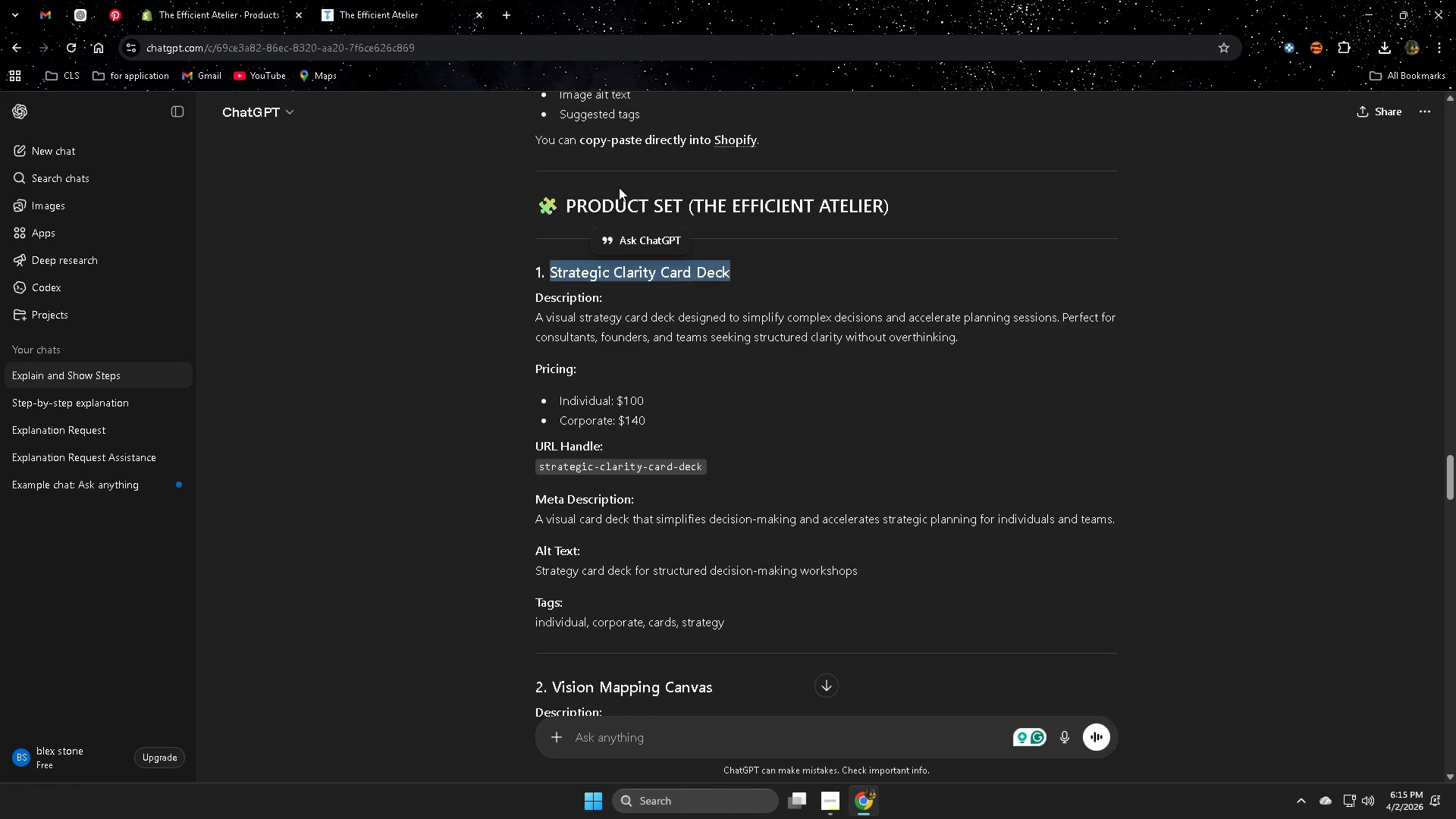 
key(Control+C)
 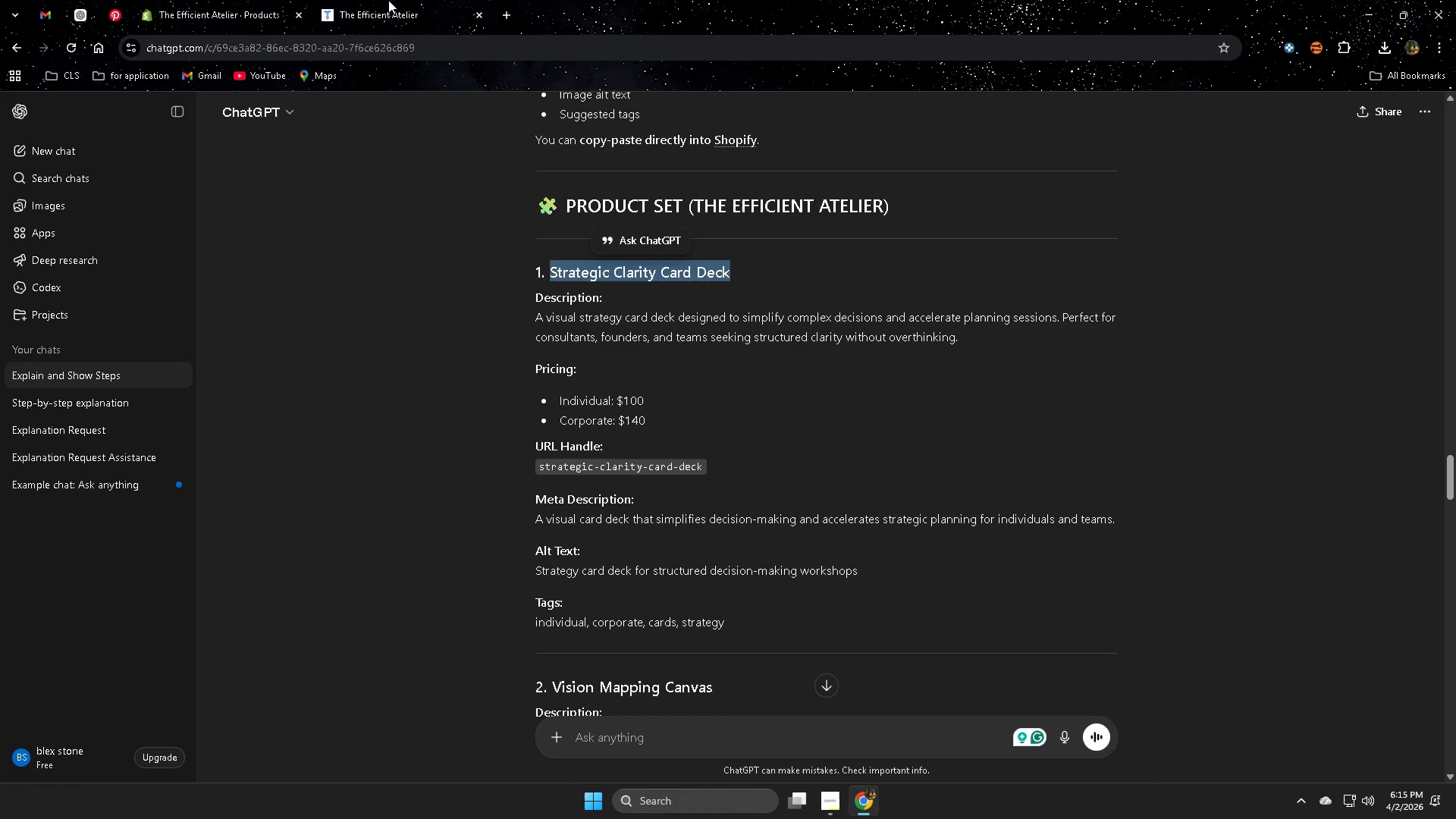 
left_click([394, 0])
 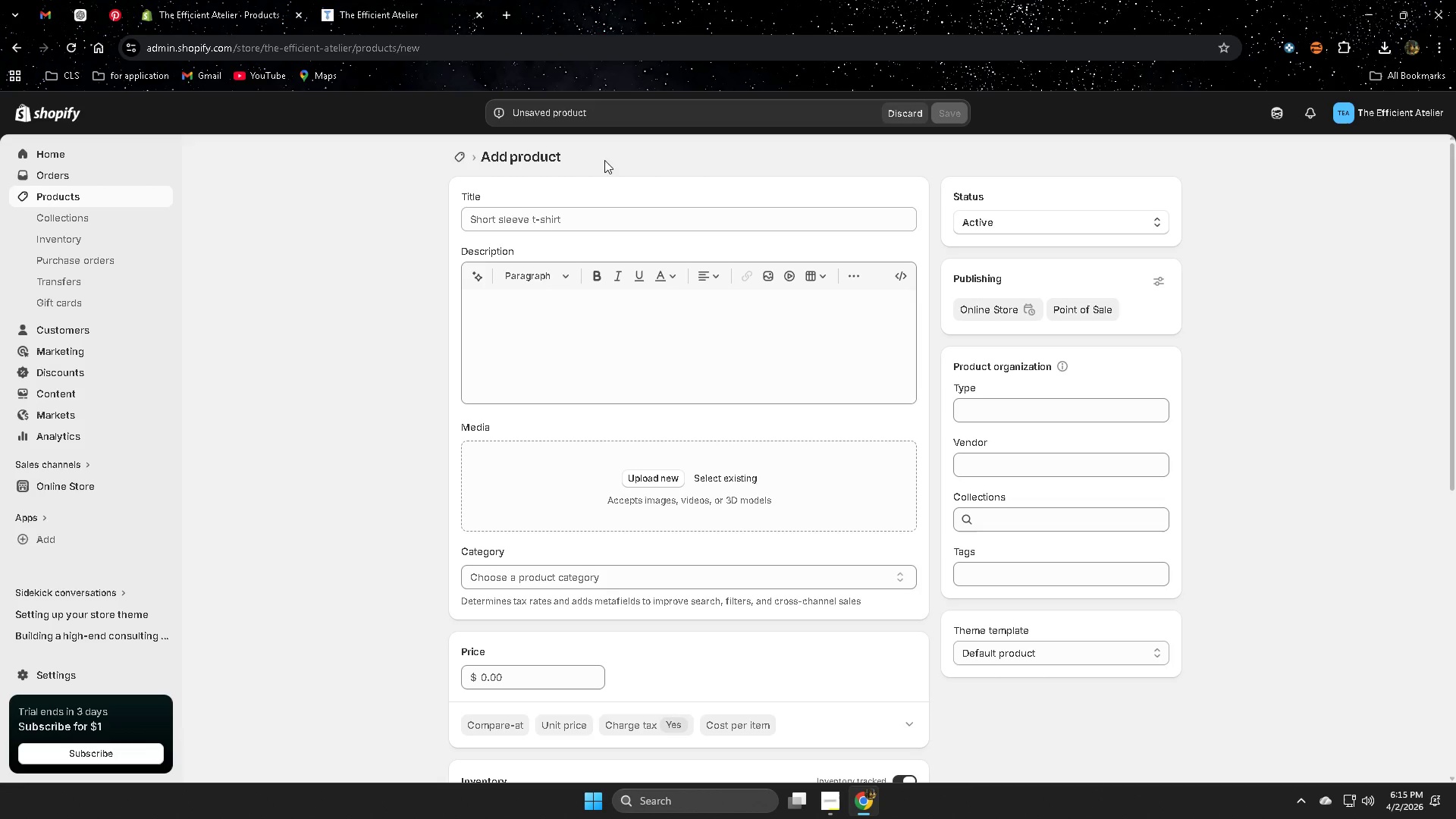 
left_click([595, 215])
 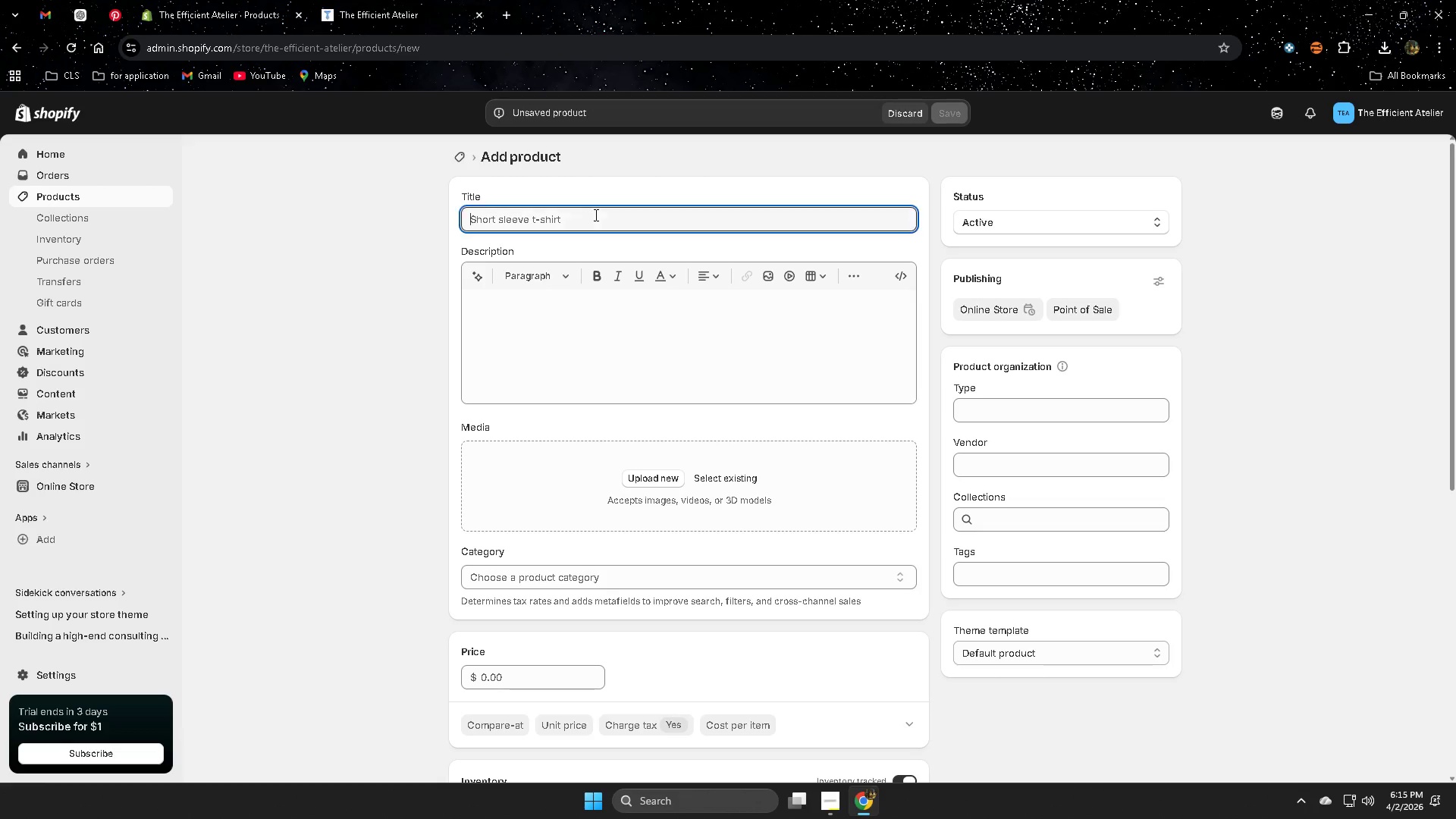 
key(Control+ControlLeft)
 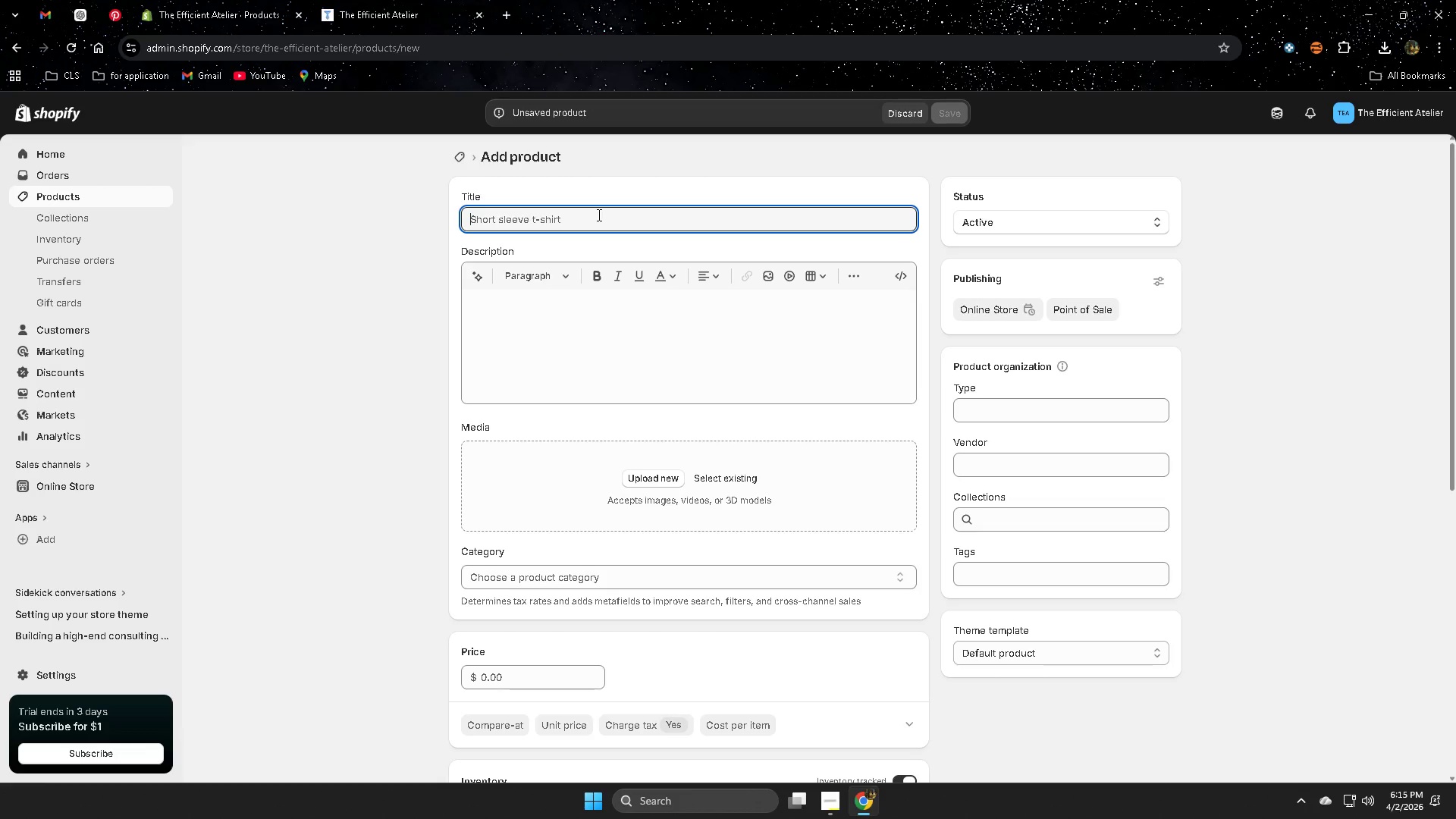 
key(Control+V)
 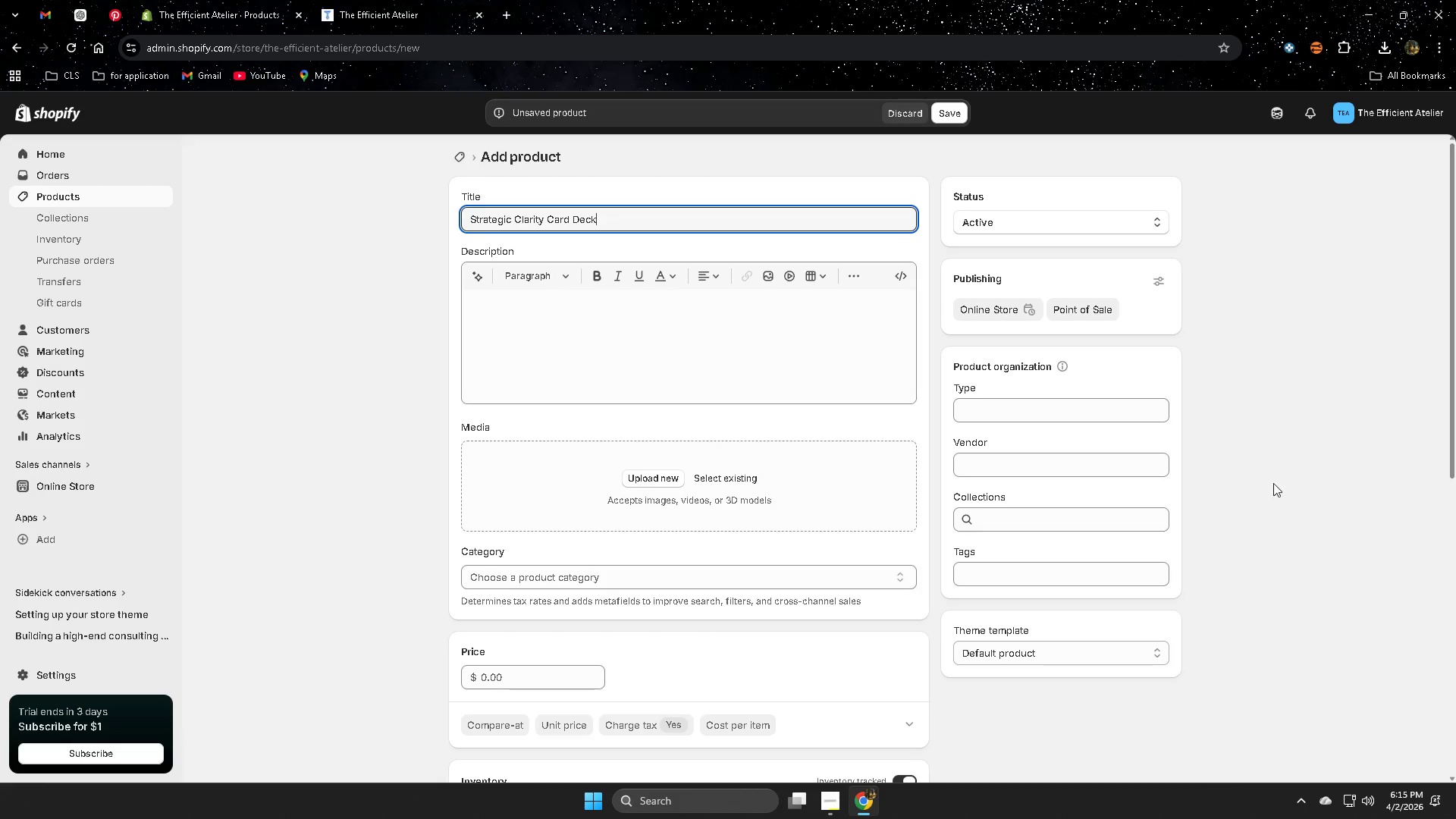 
left_click([1279, 115])
 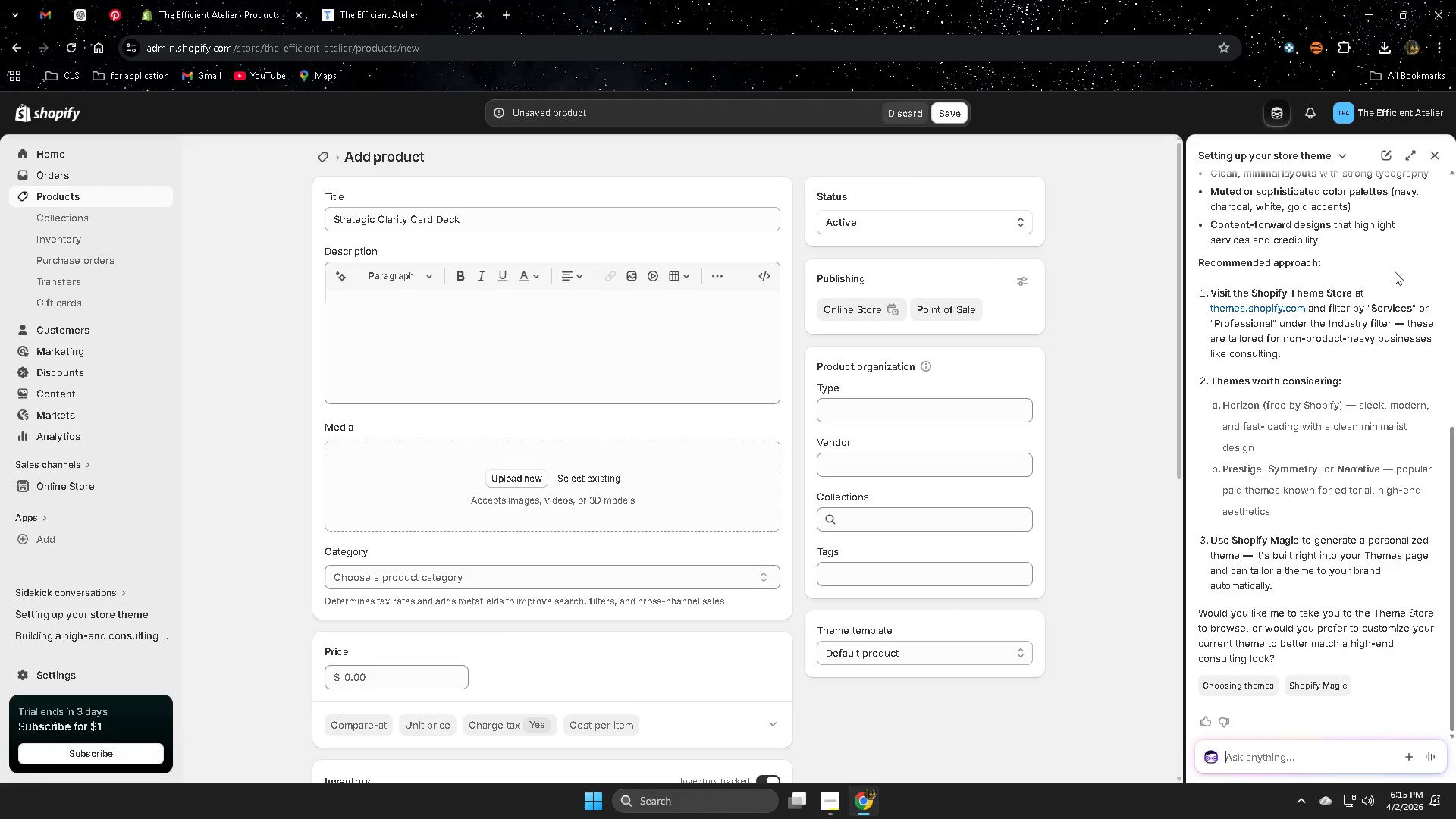 
left_click([1439, 156])
 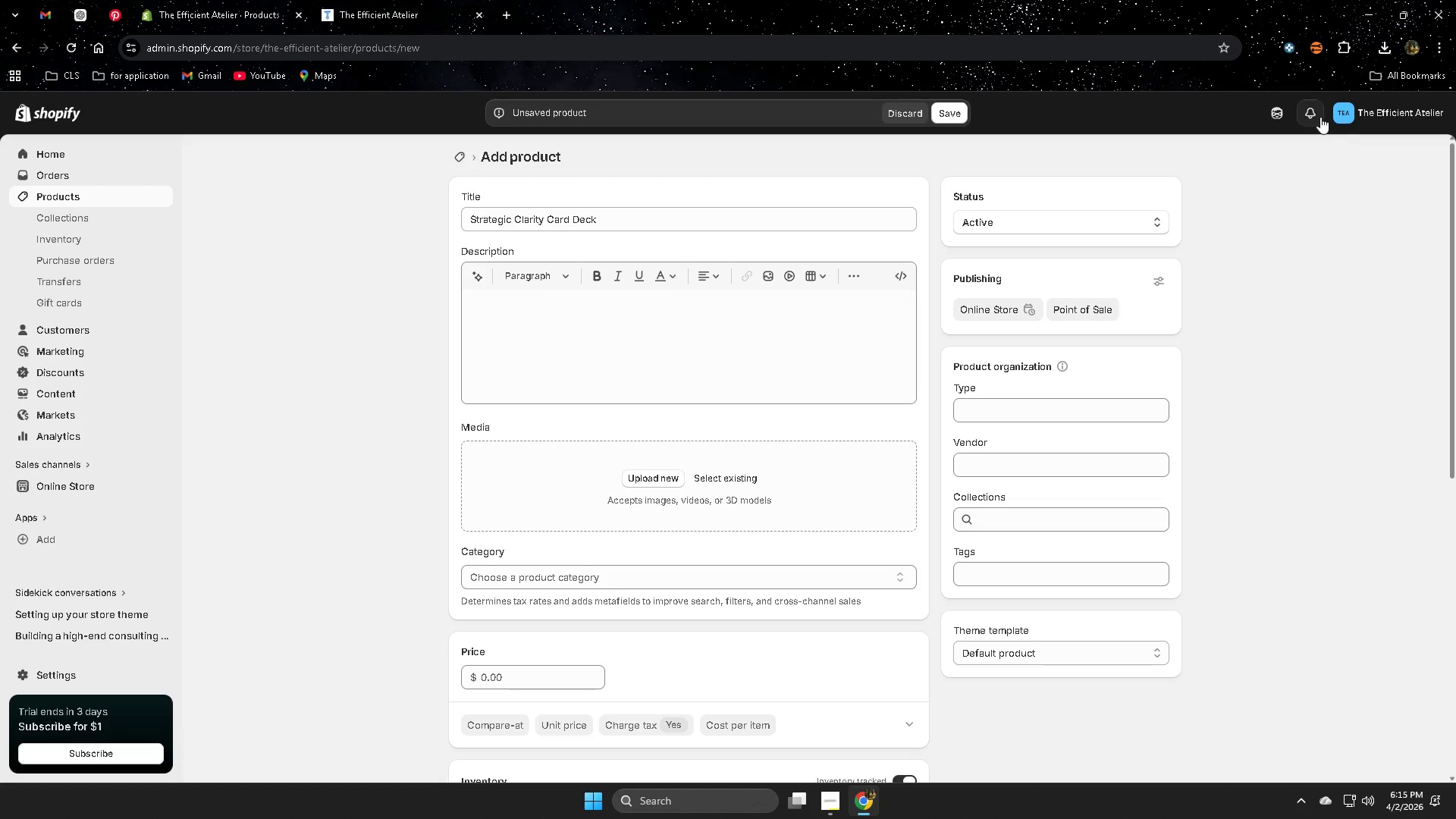 
left_click([1265, 112])
 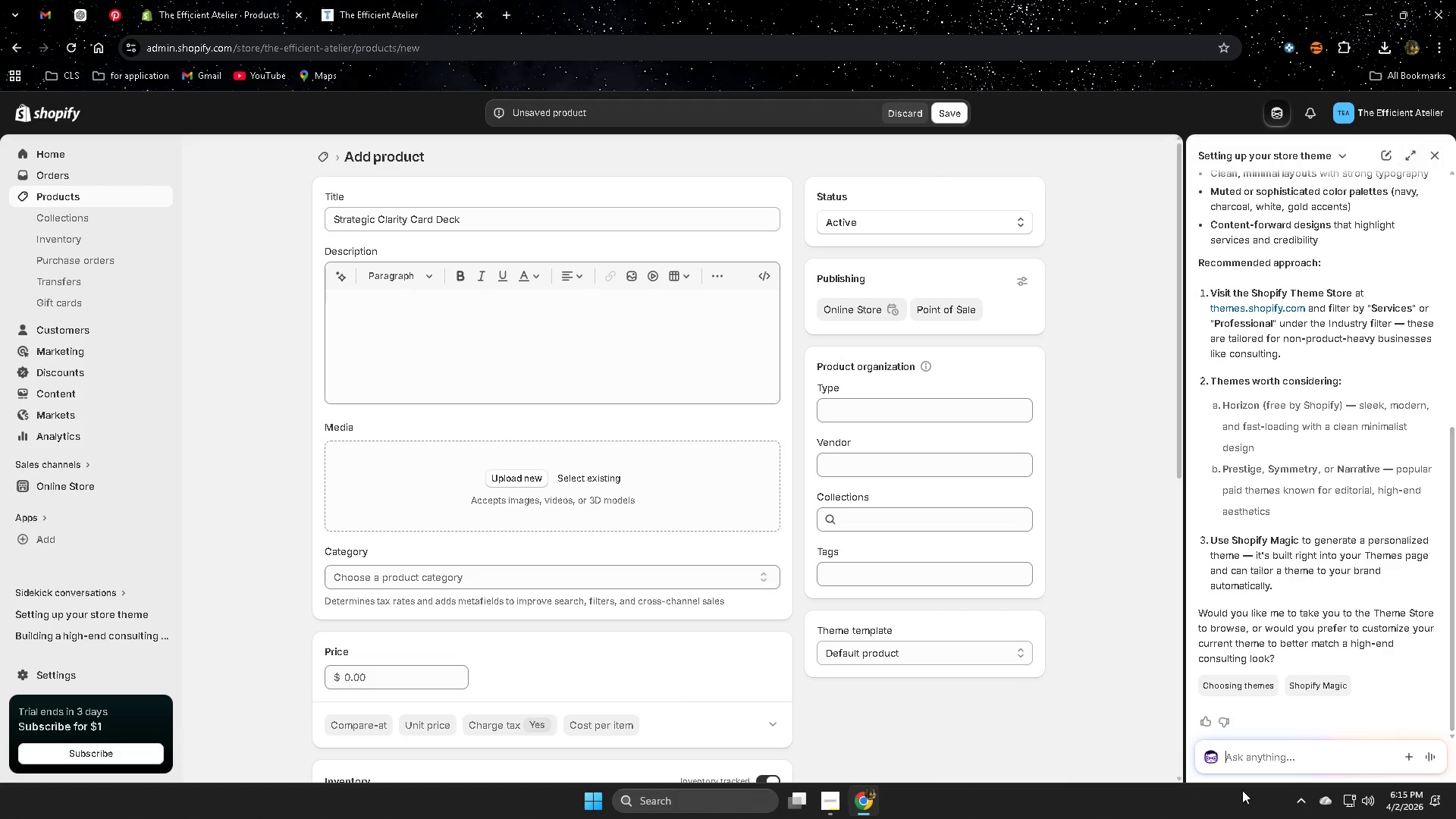 
left_click([1264, 764])
 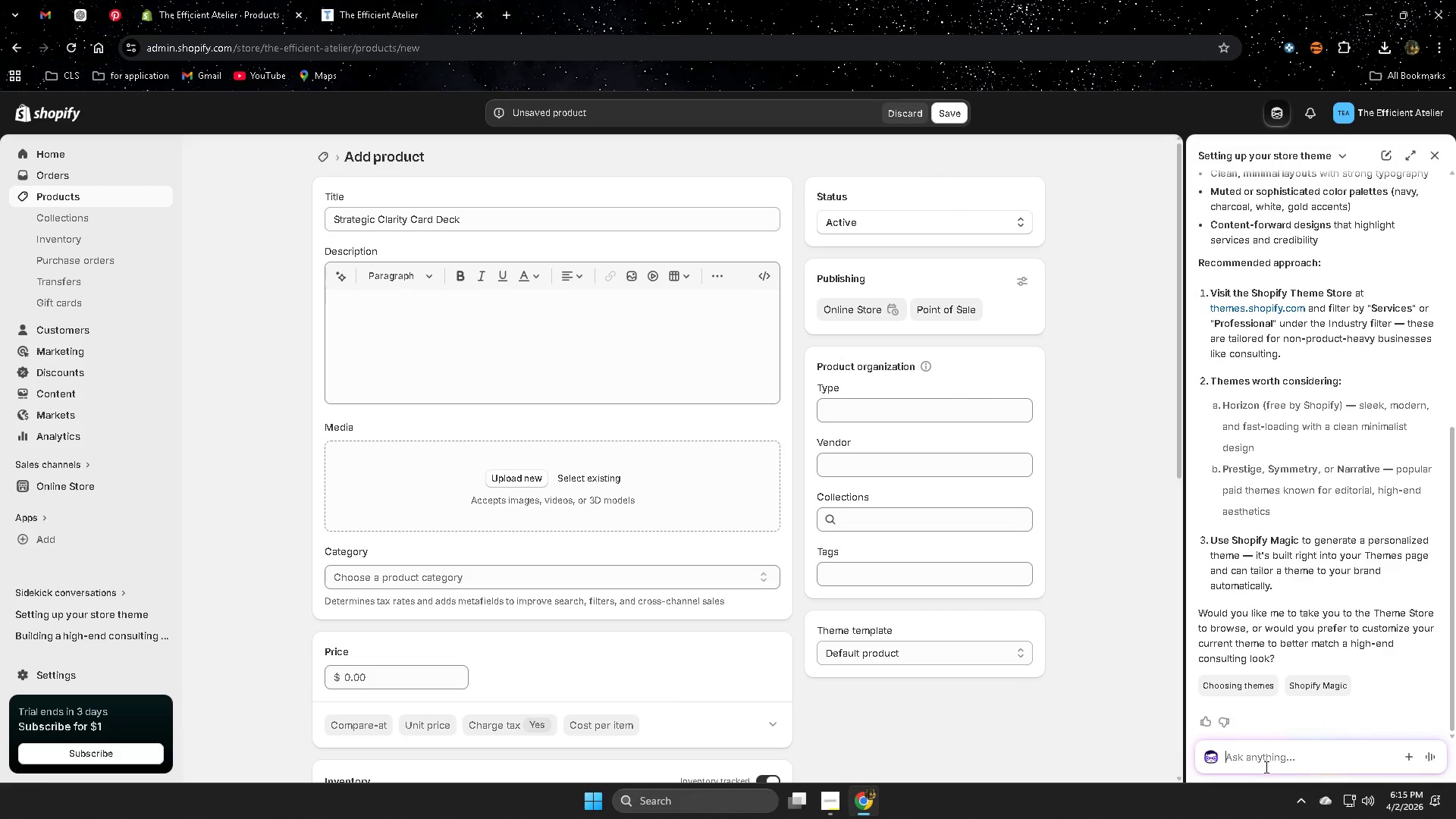 
type(can you make a high quality image for this prodcut )
key(Backspace)
key(Backspace)
key(Backspace)
key(Backspace)
type(cy)
key(Backspace)
key(Backspace)
type(uct )
 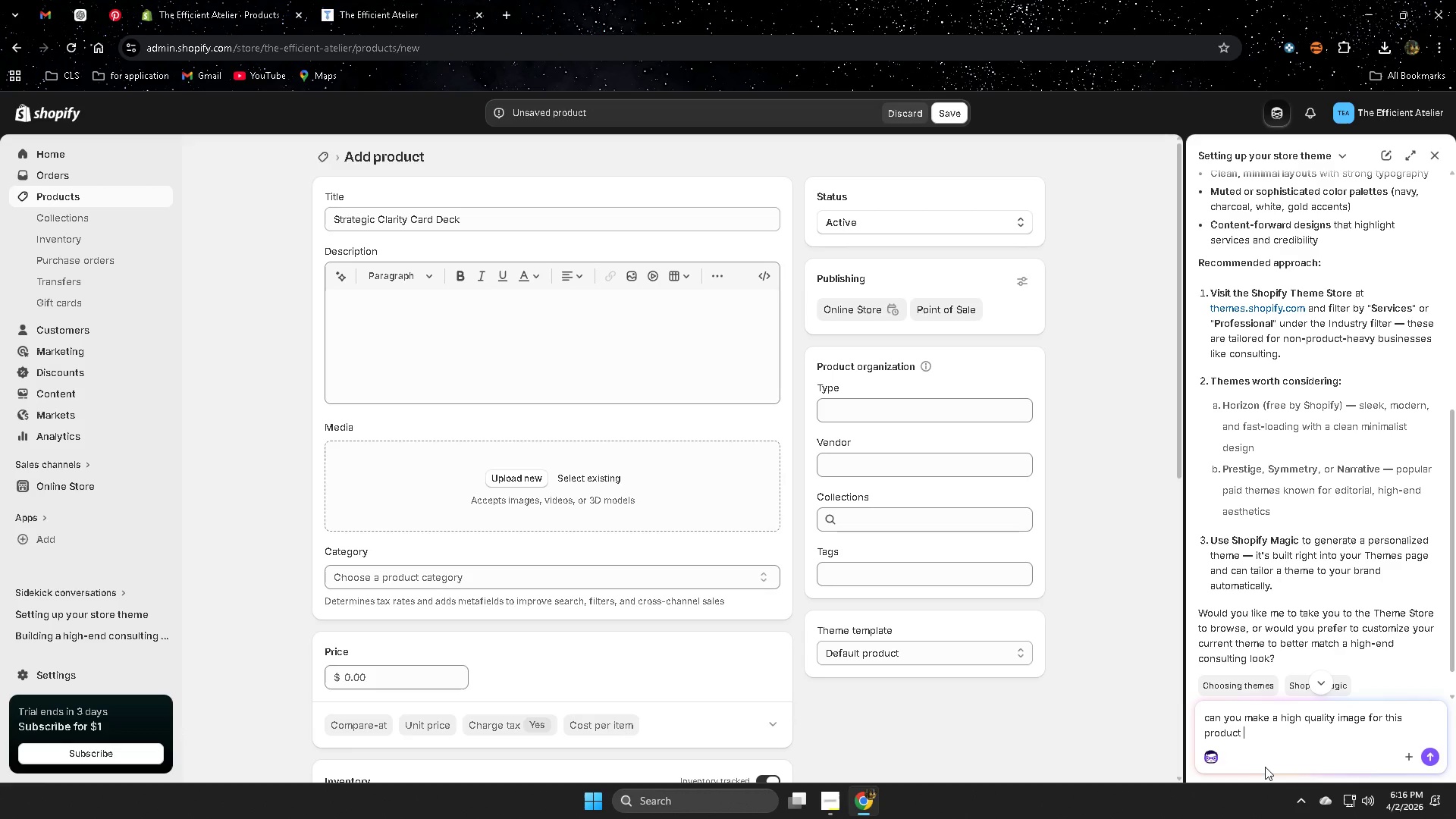 
key(Control+V)
 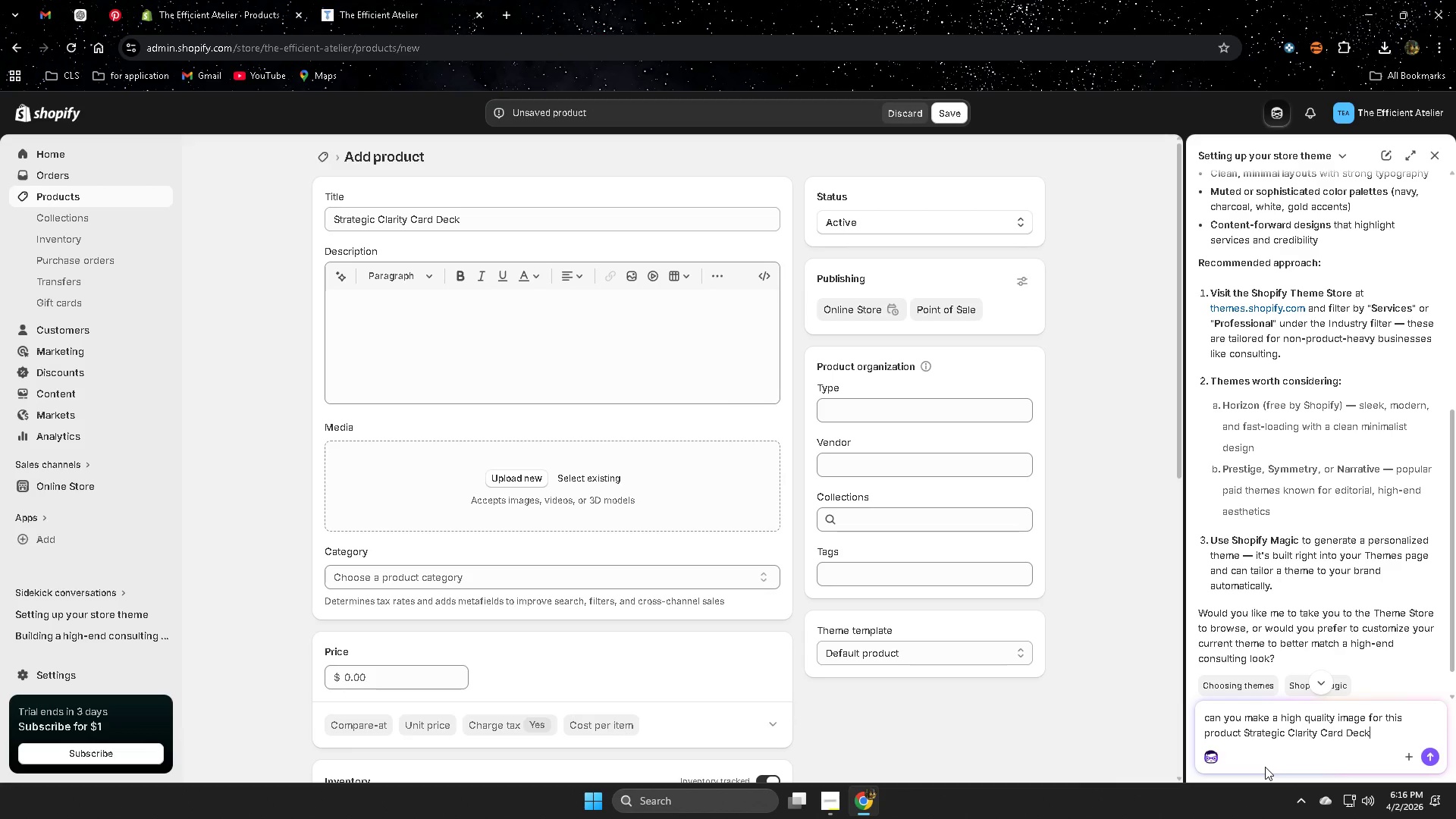 
key(Enter)
 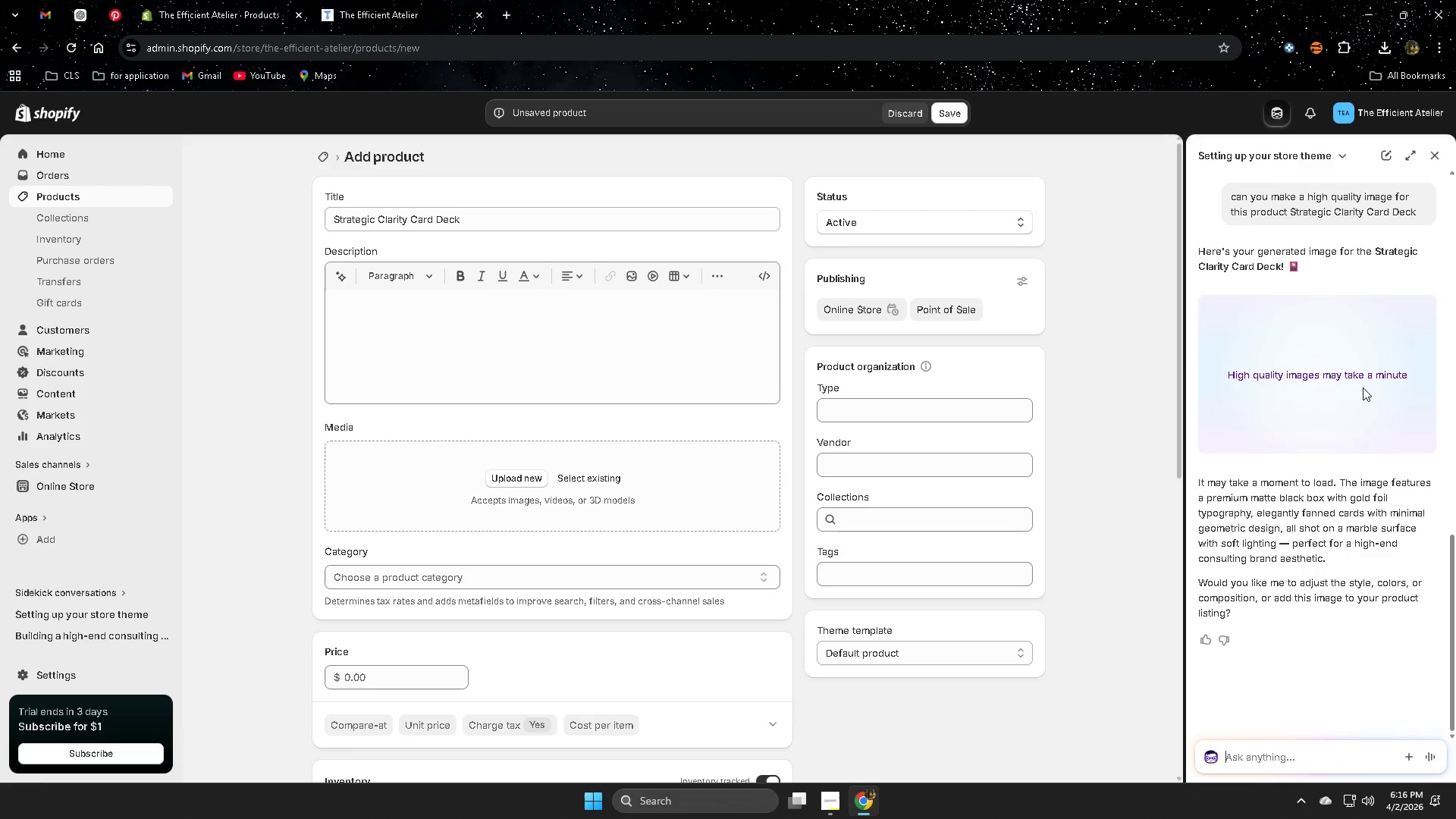 
wait(27.8)
 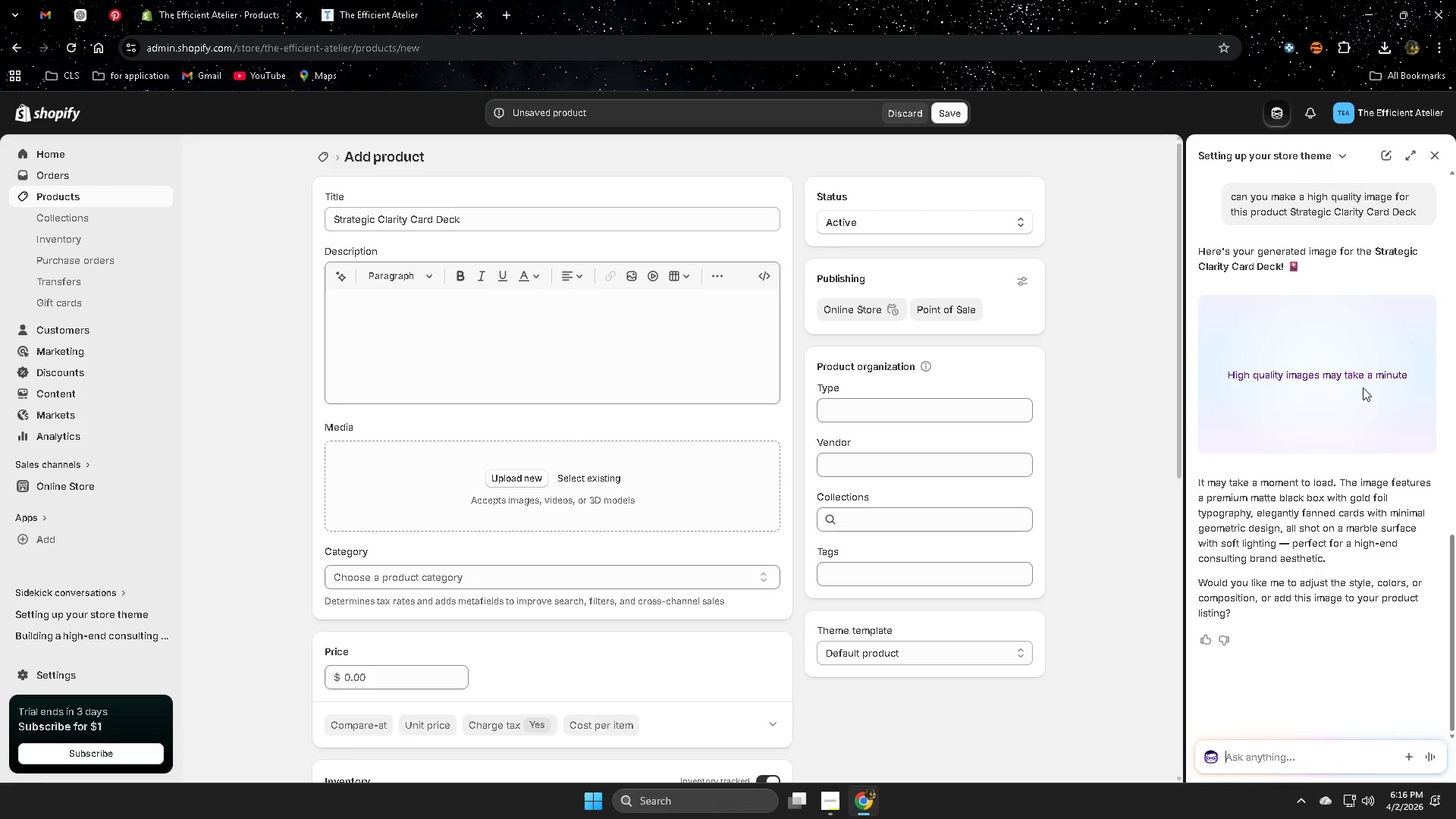 
left_click([1333, 370])
 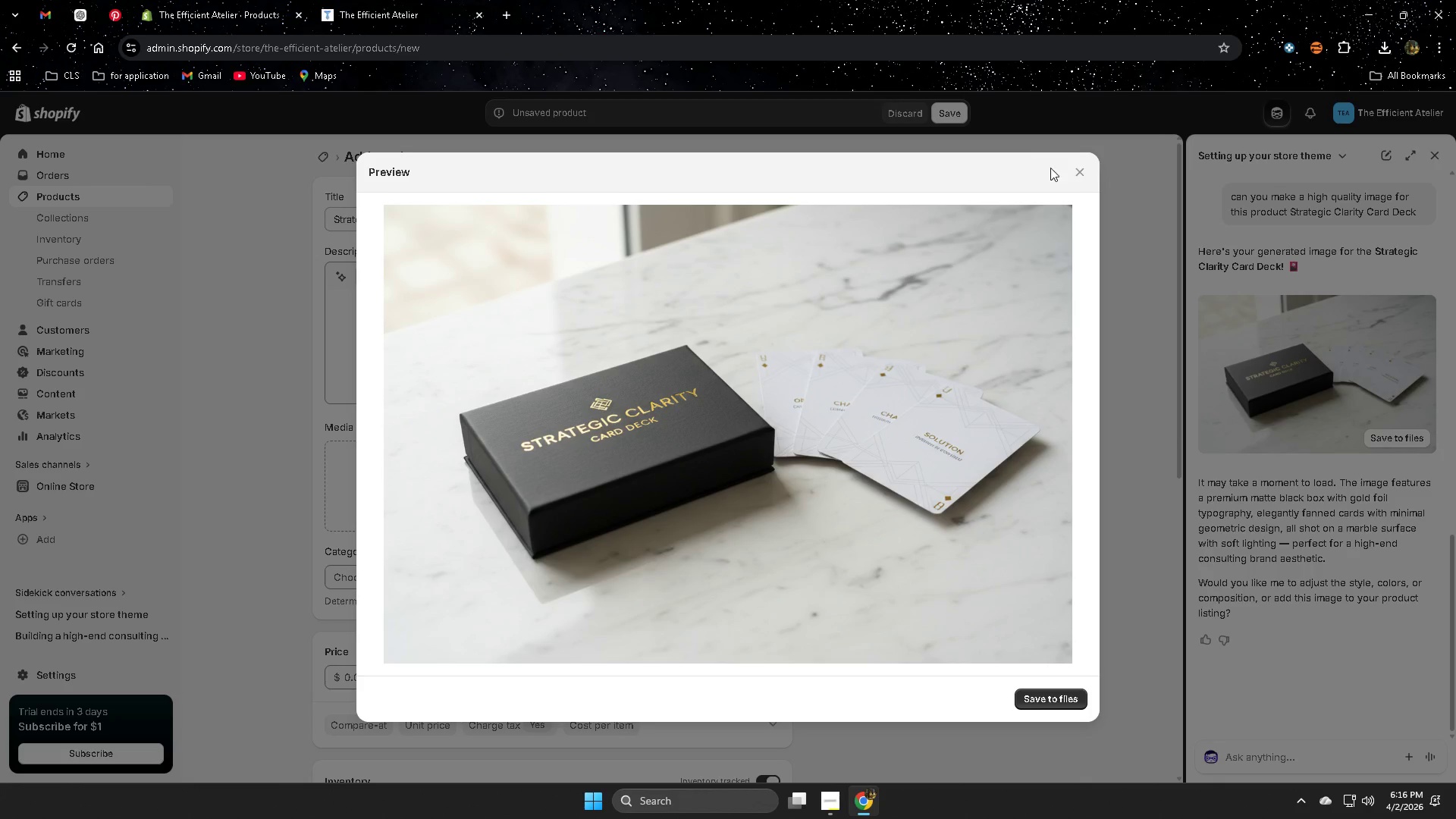 
wait(13.69)
 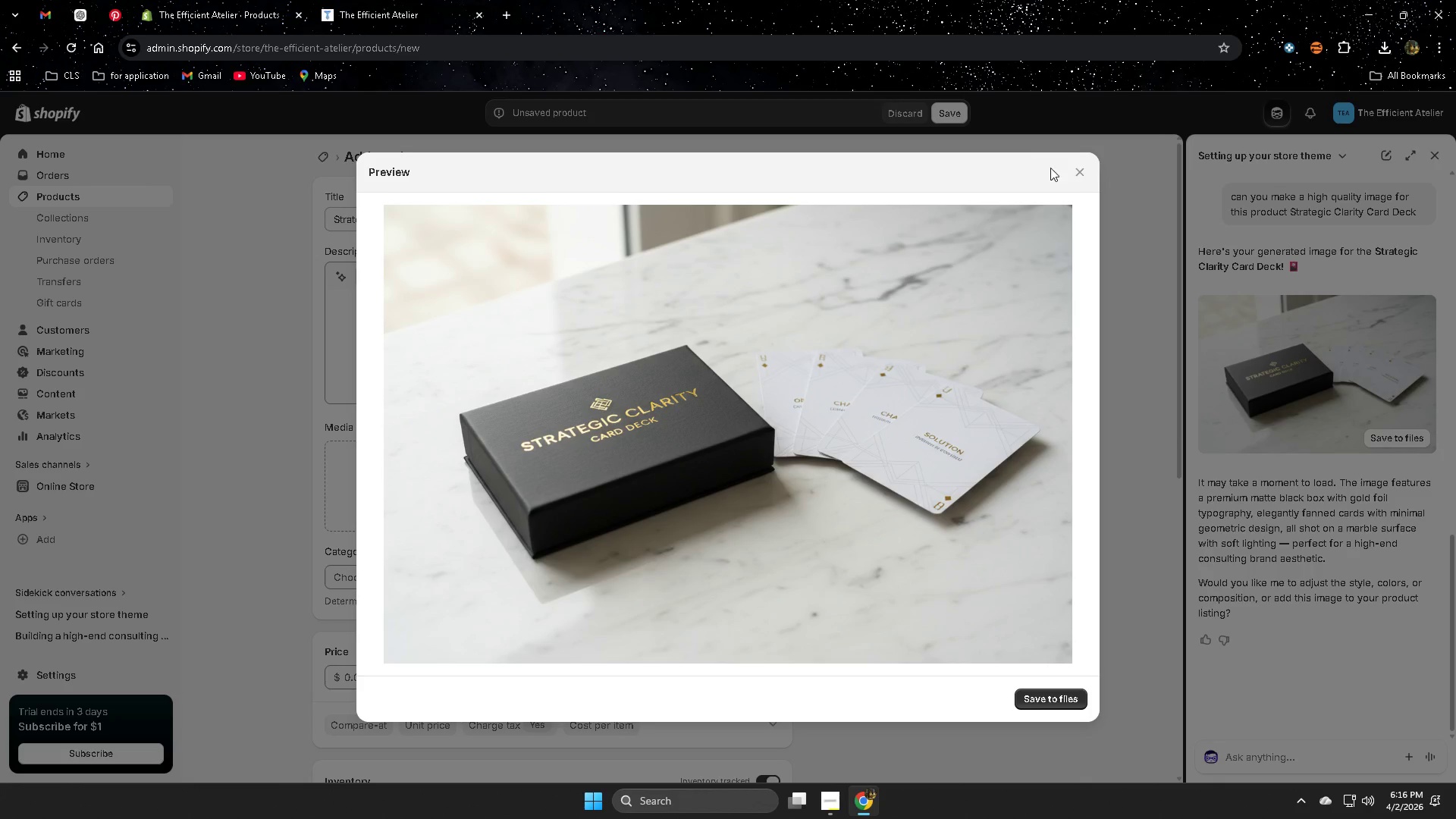 
left_click([1087, 175])
 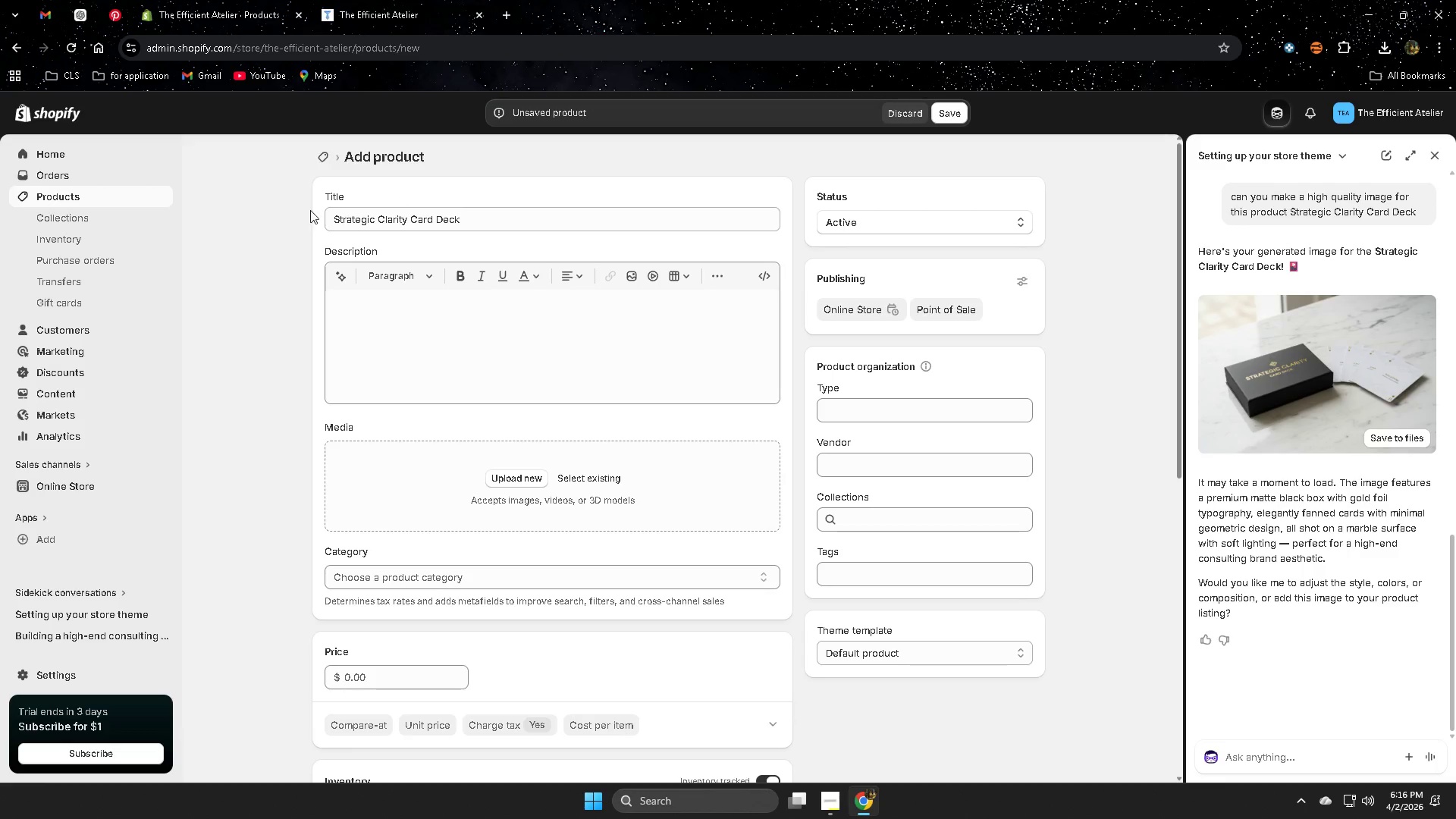 
left_click([346, 216])
 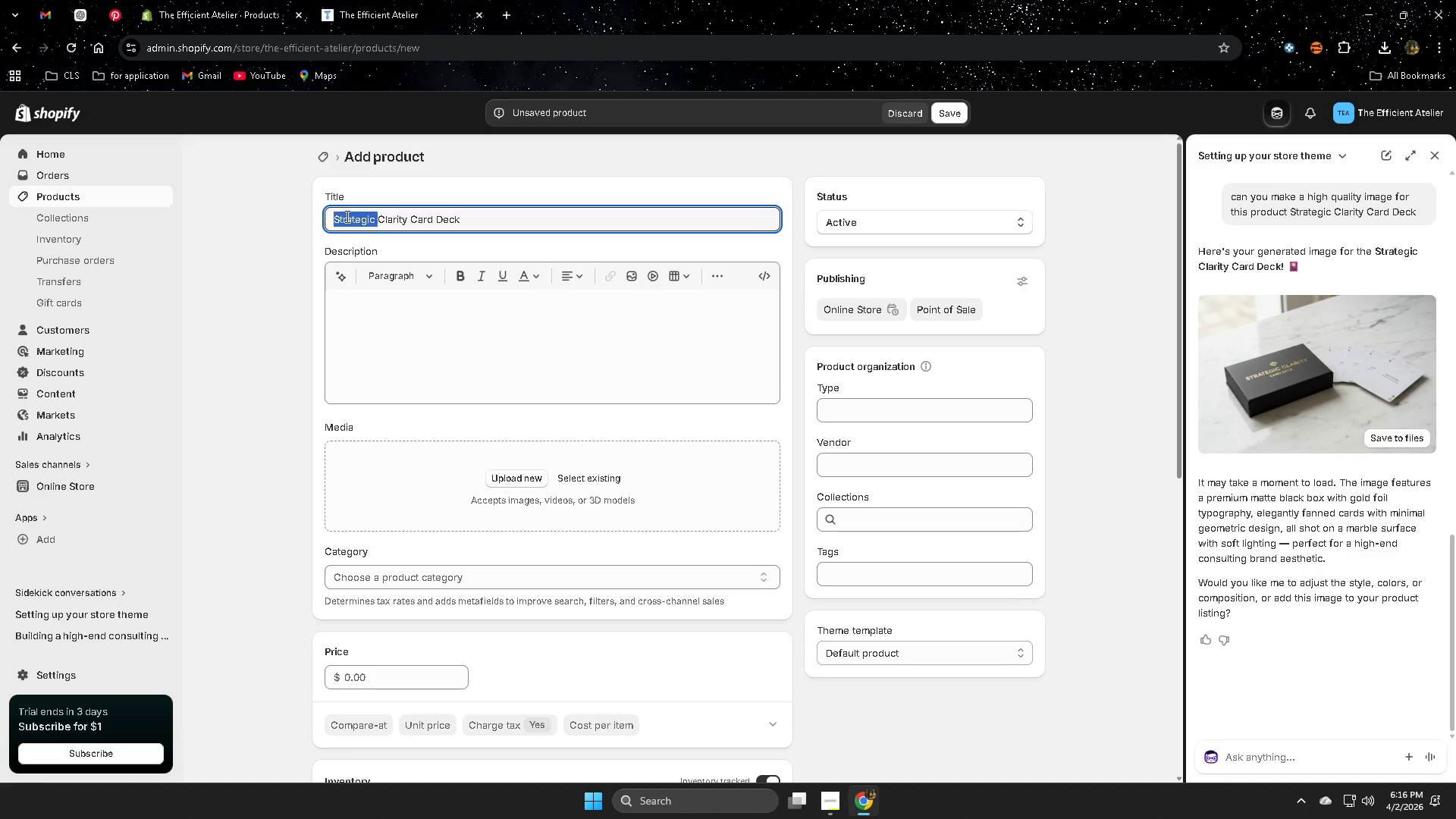 
left_click_drag(start_coordinate=[346, 216], to_coordinate=[457, 224])
 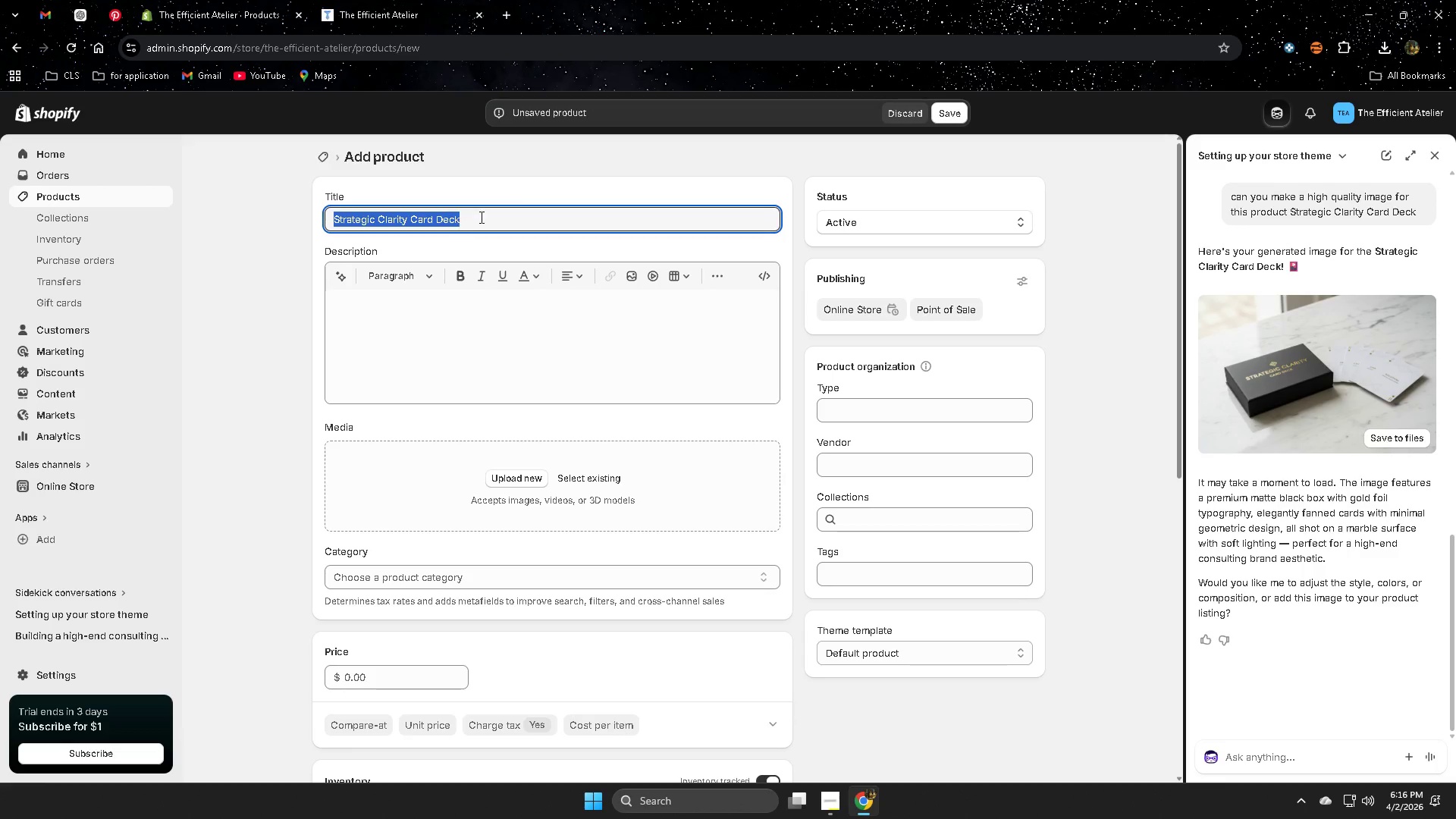 
key(Control+ControlLeft)
 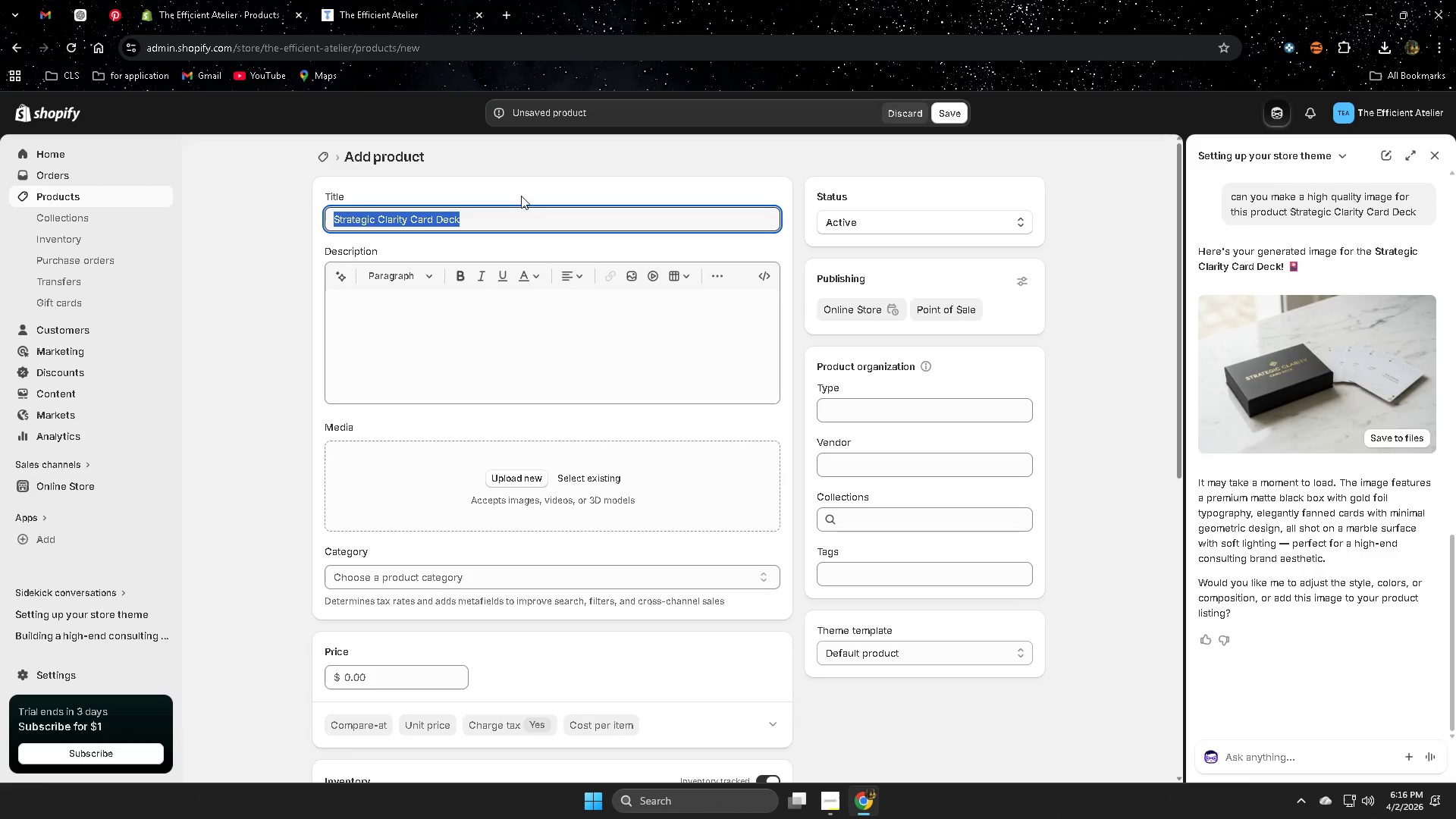 
key(Control+C)
 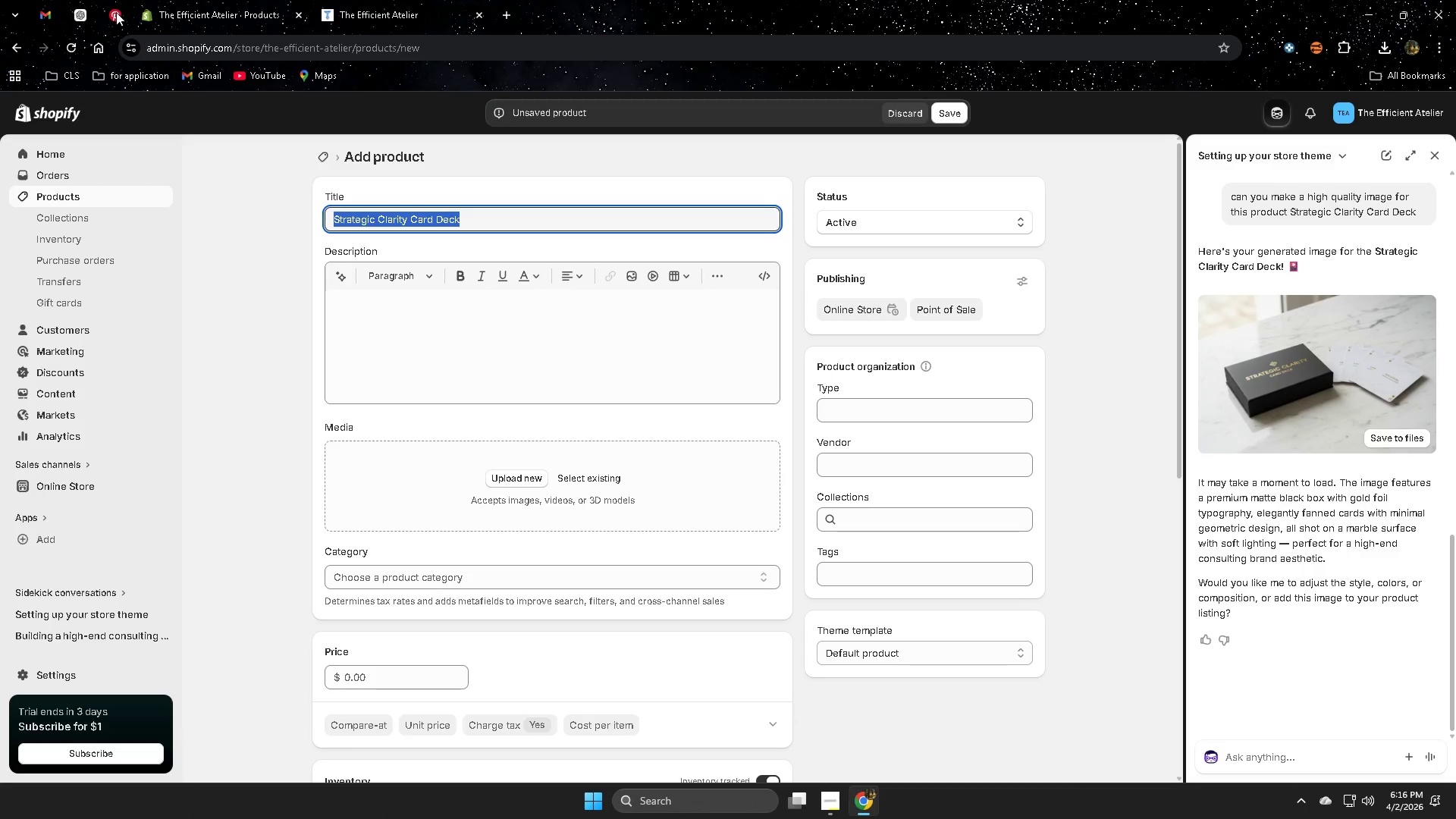 
left_click([114, 14])
 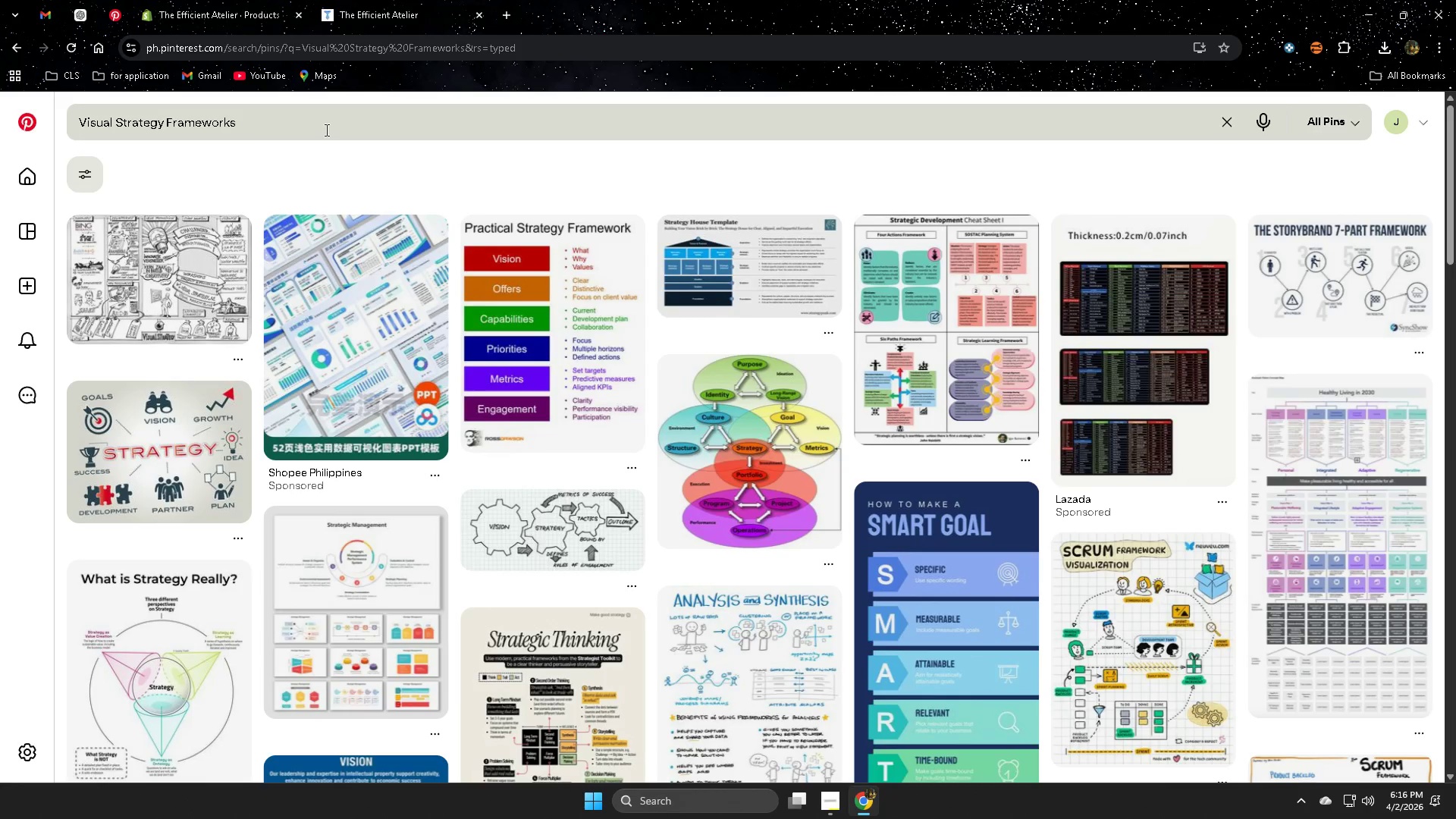 
double_click([325, 130])
 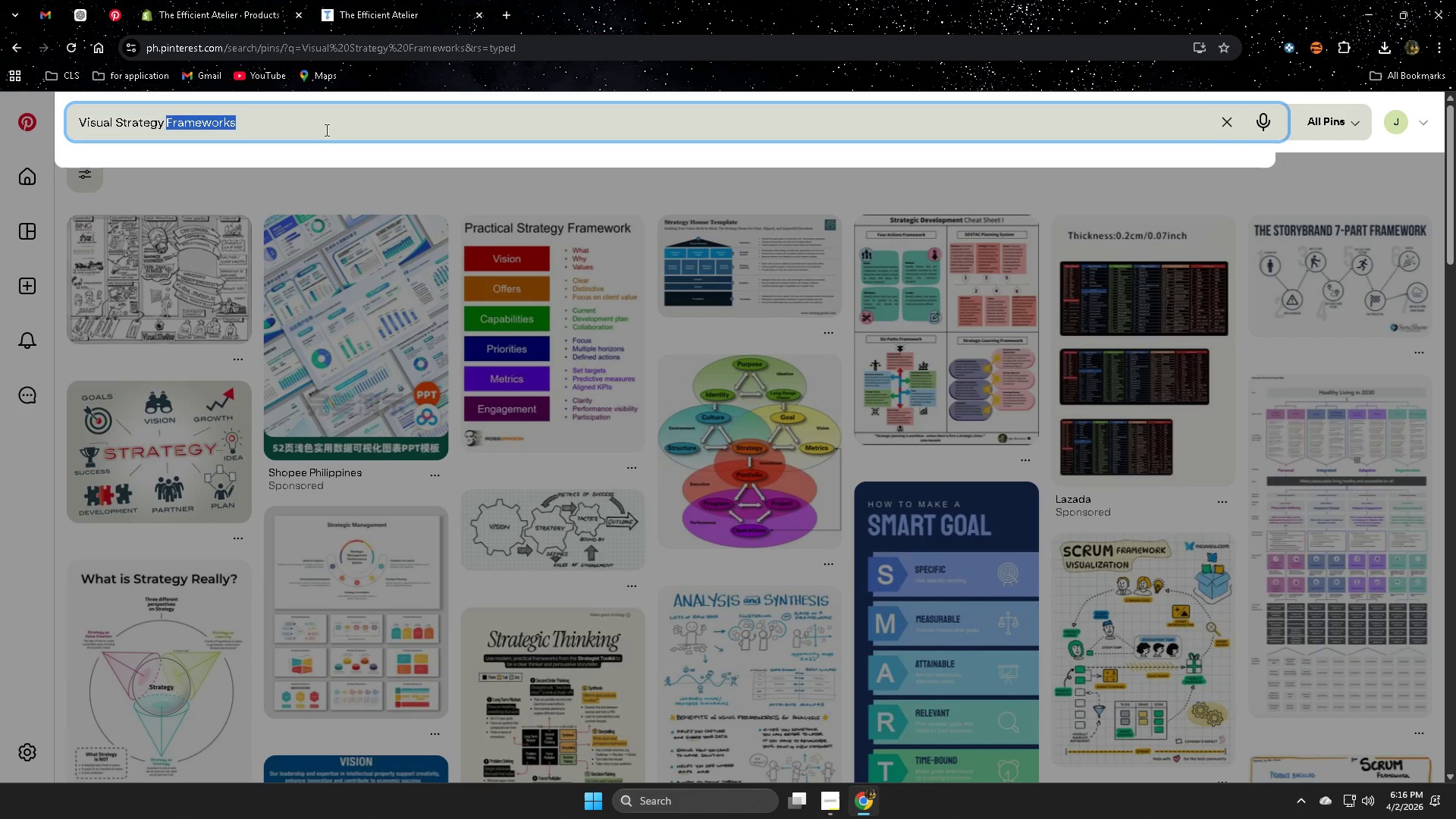 
triple_click([325, 130])
 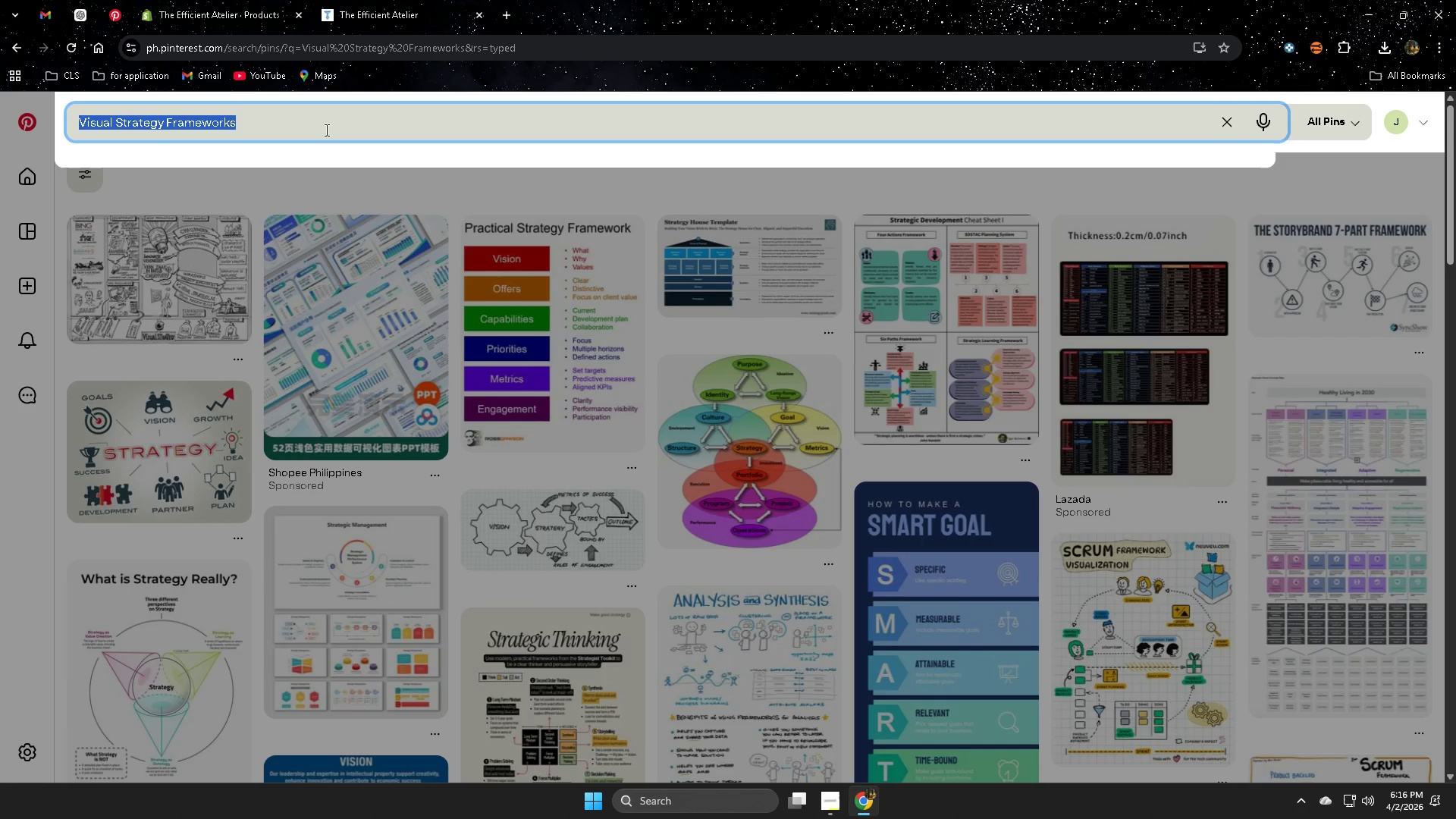 
key(Control+V)
 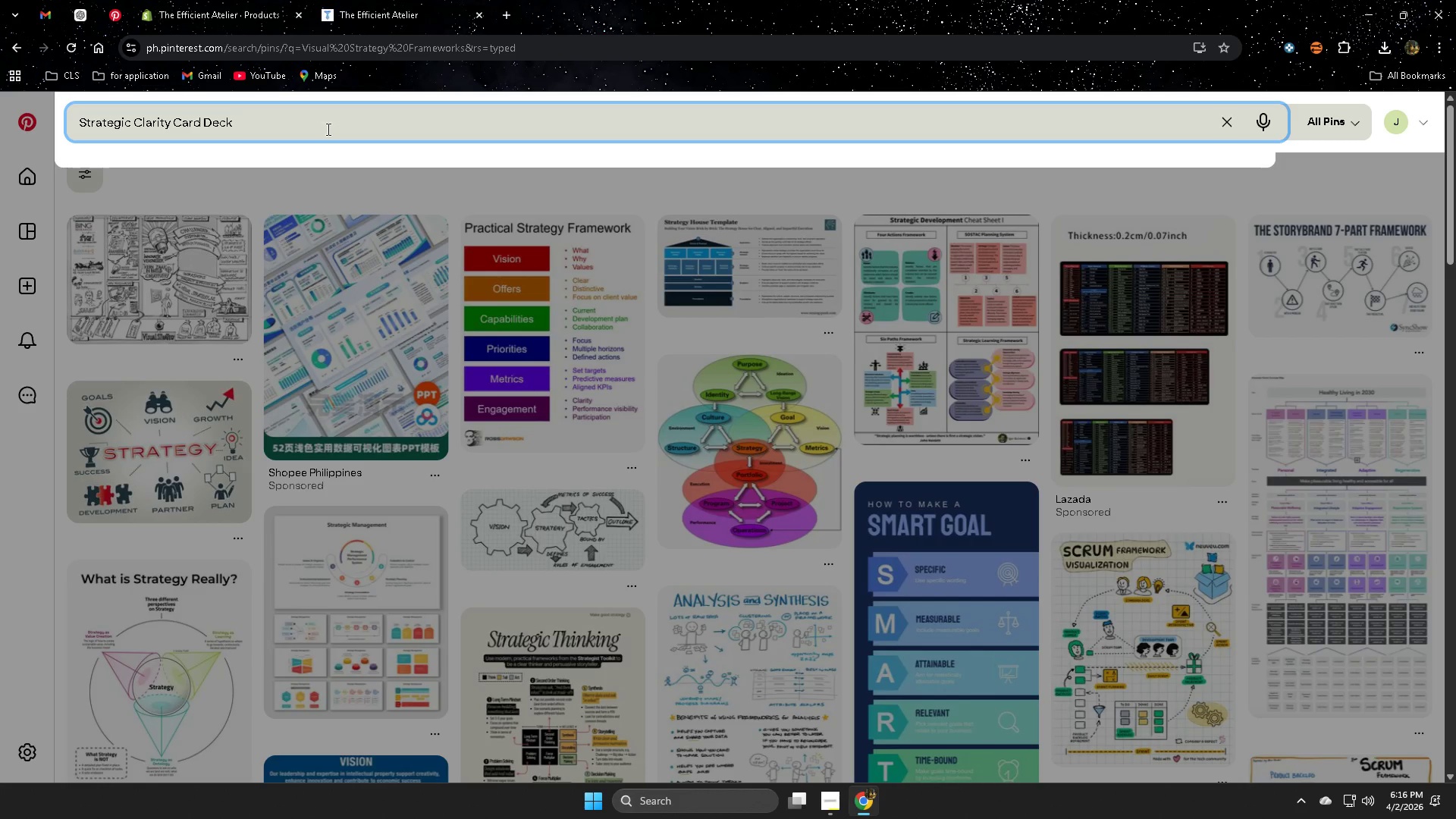 
key(Enter)
 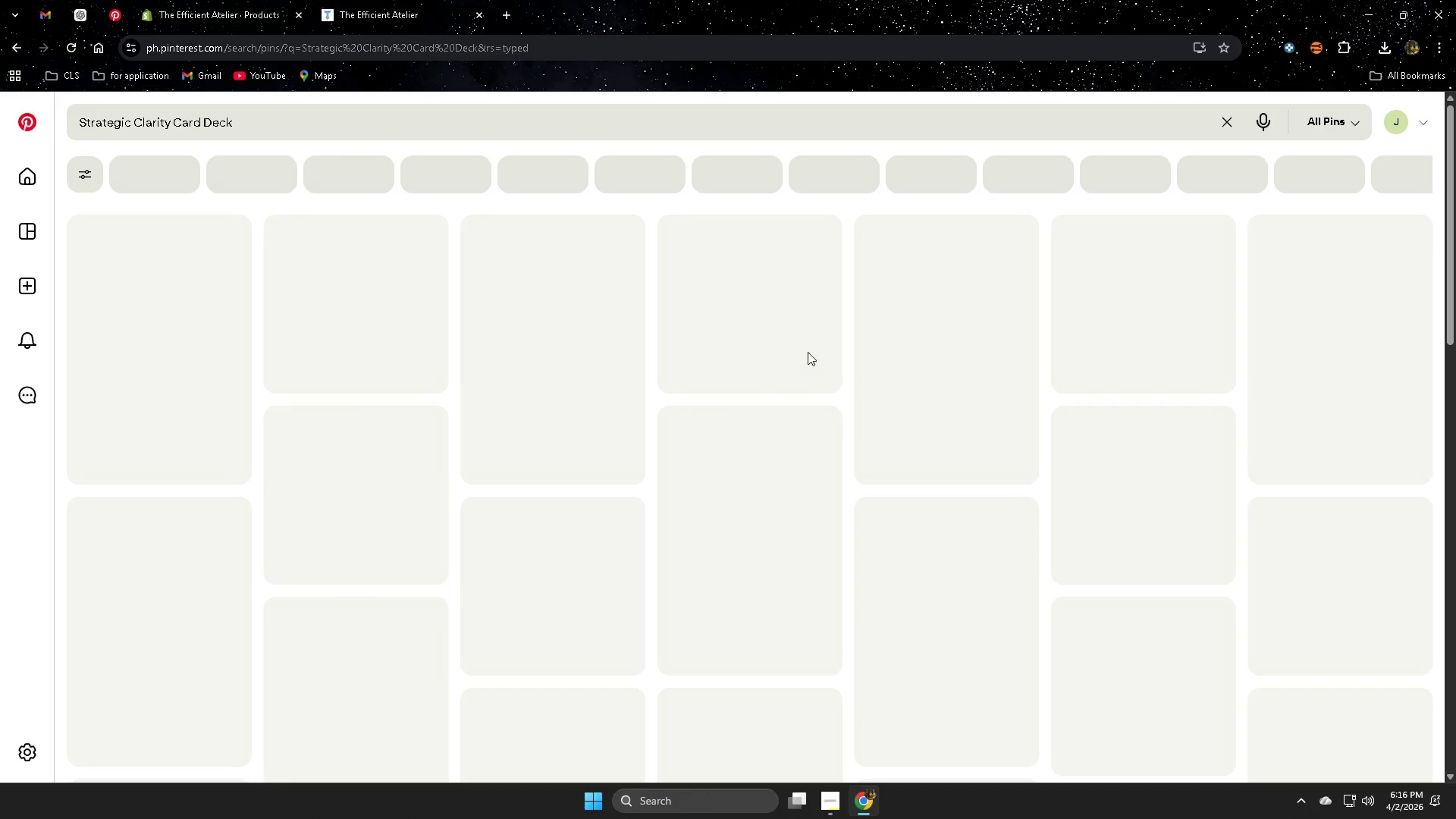 
mouse_move([843, 334])
 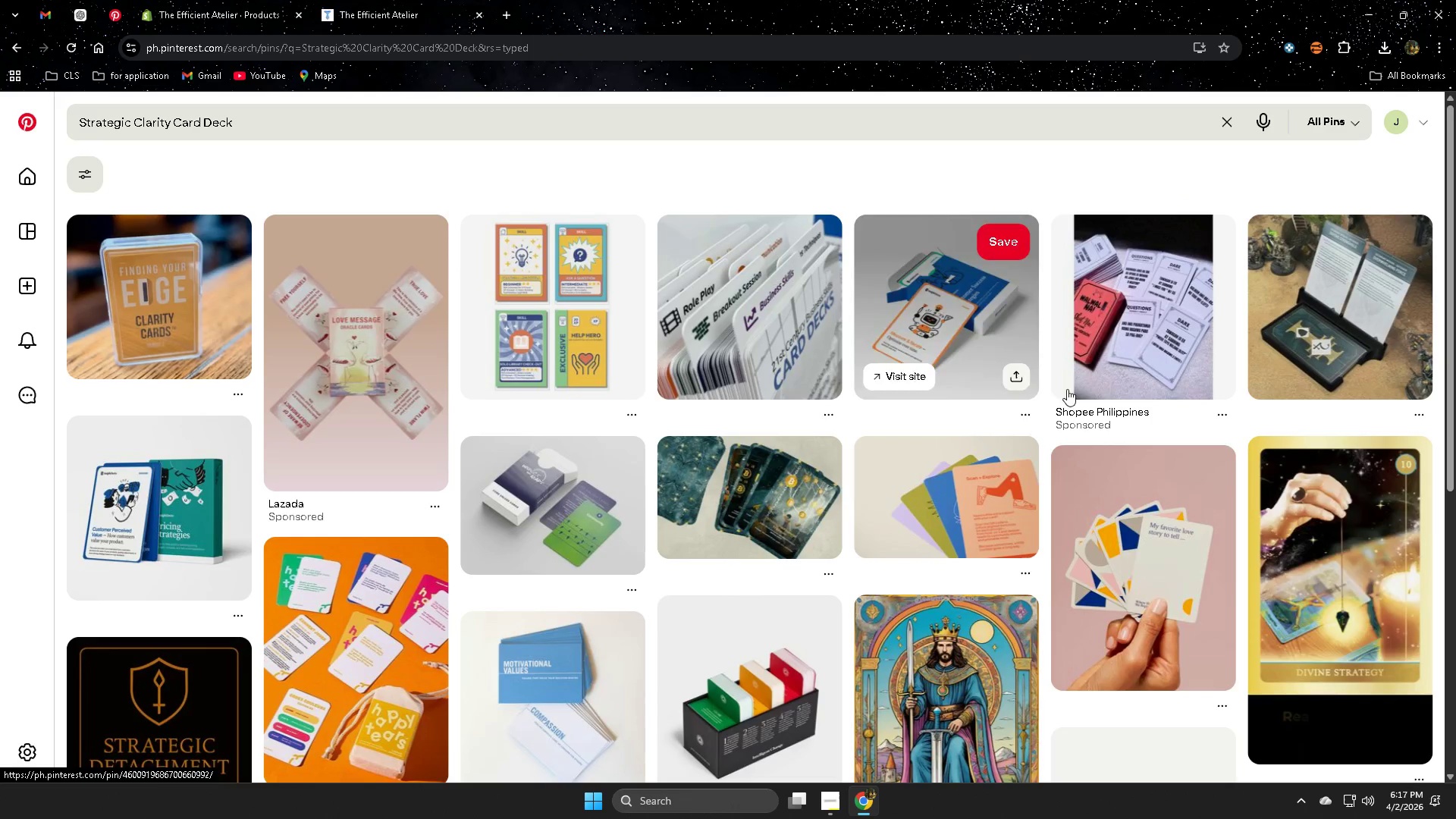 
mouse_move([1412, 514])
 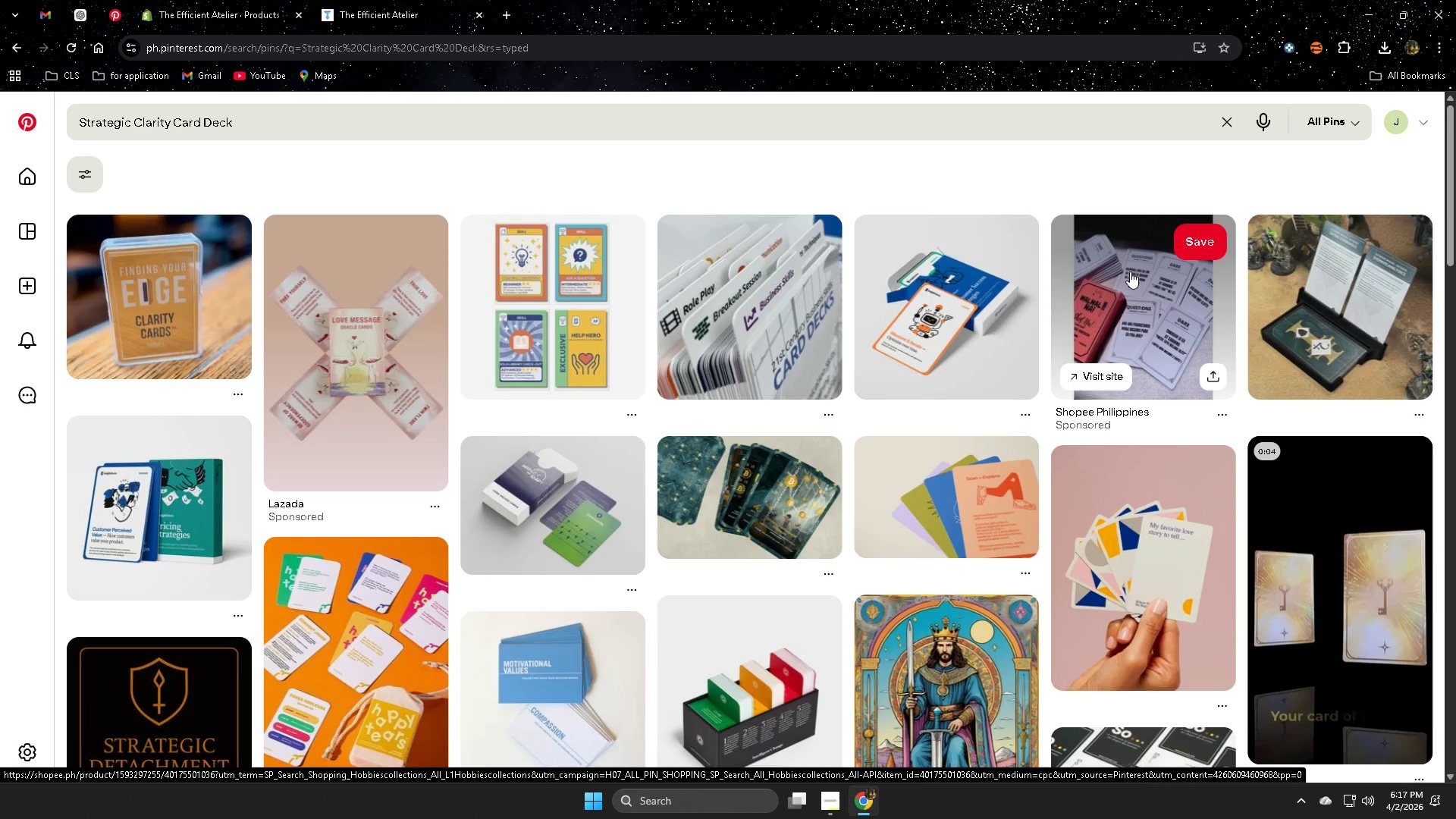 
wait(6.31)
 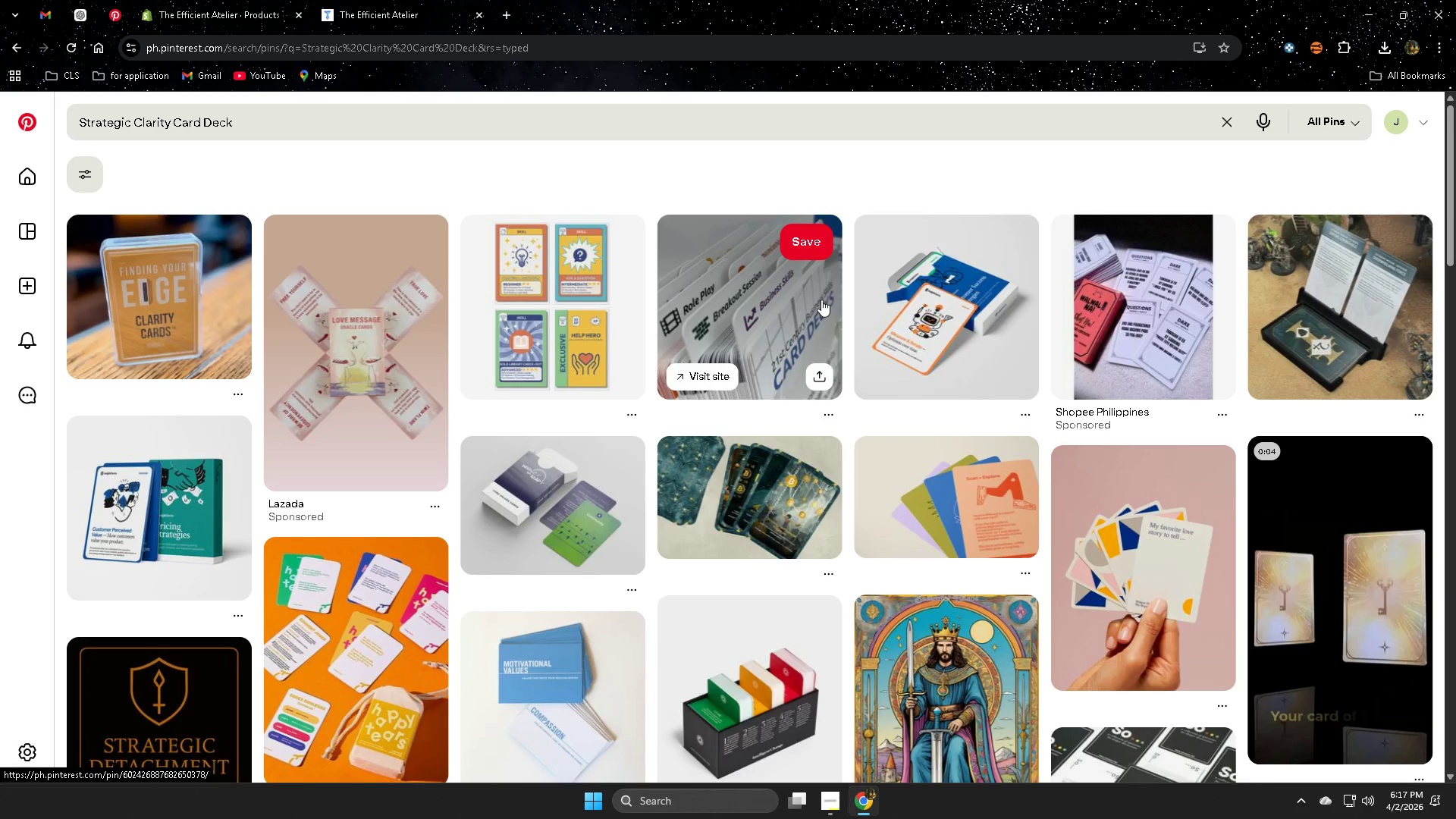 
scroll: coordinate [673, 316], scroll_direction: none, amount: 0.0
 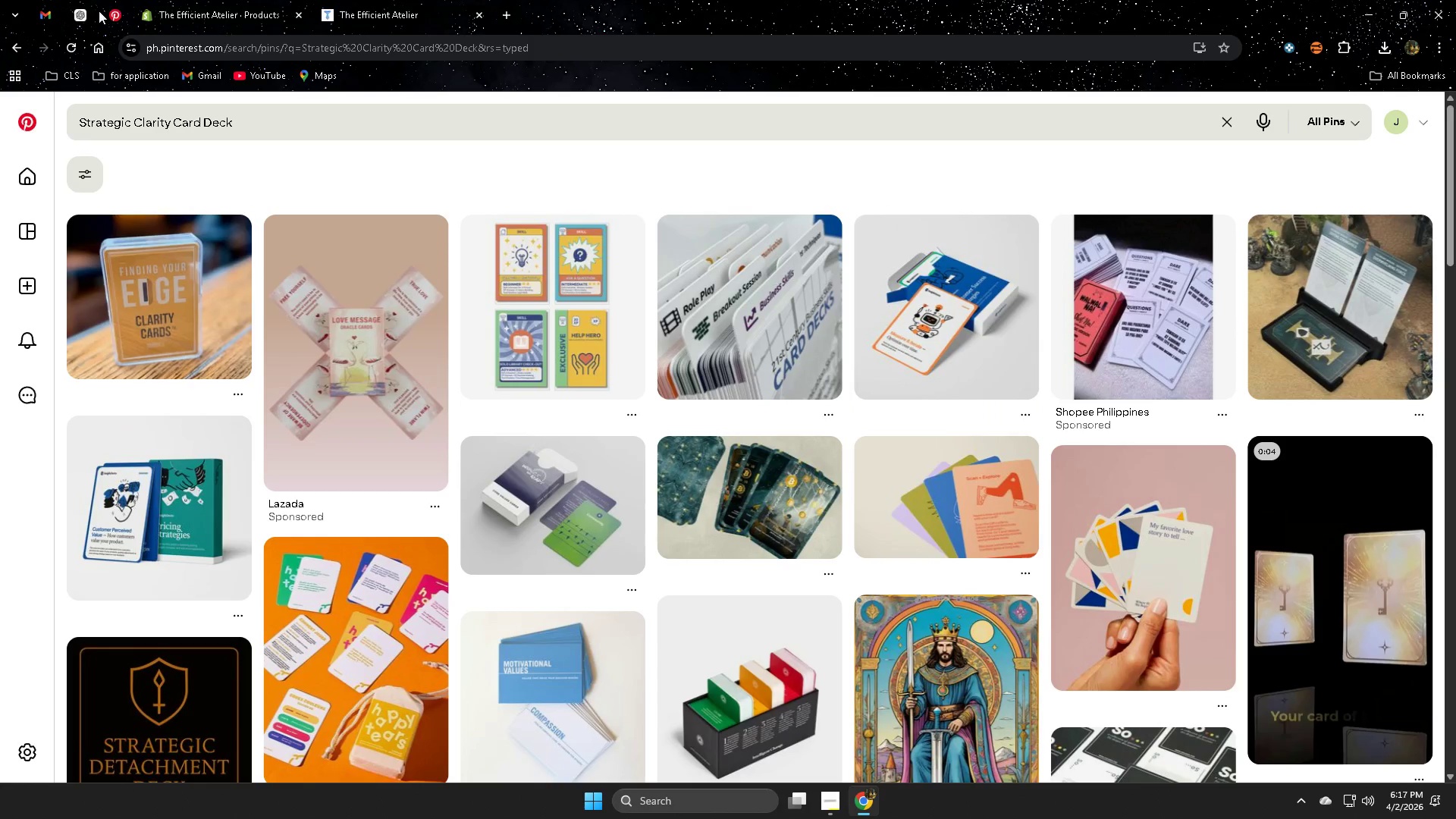 
left_click([80, 18])
 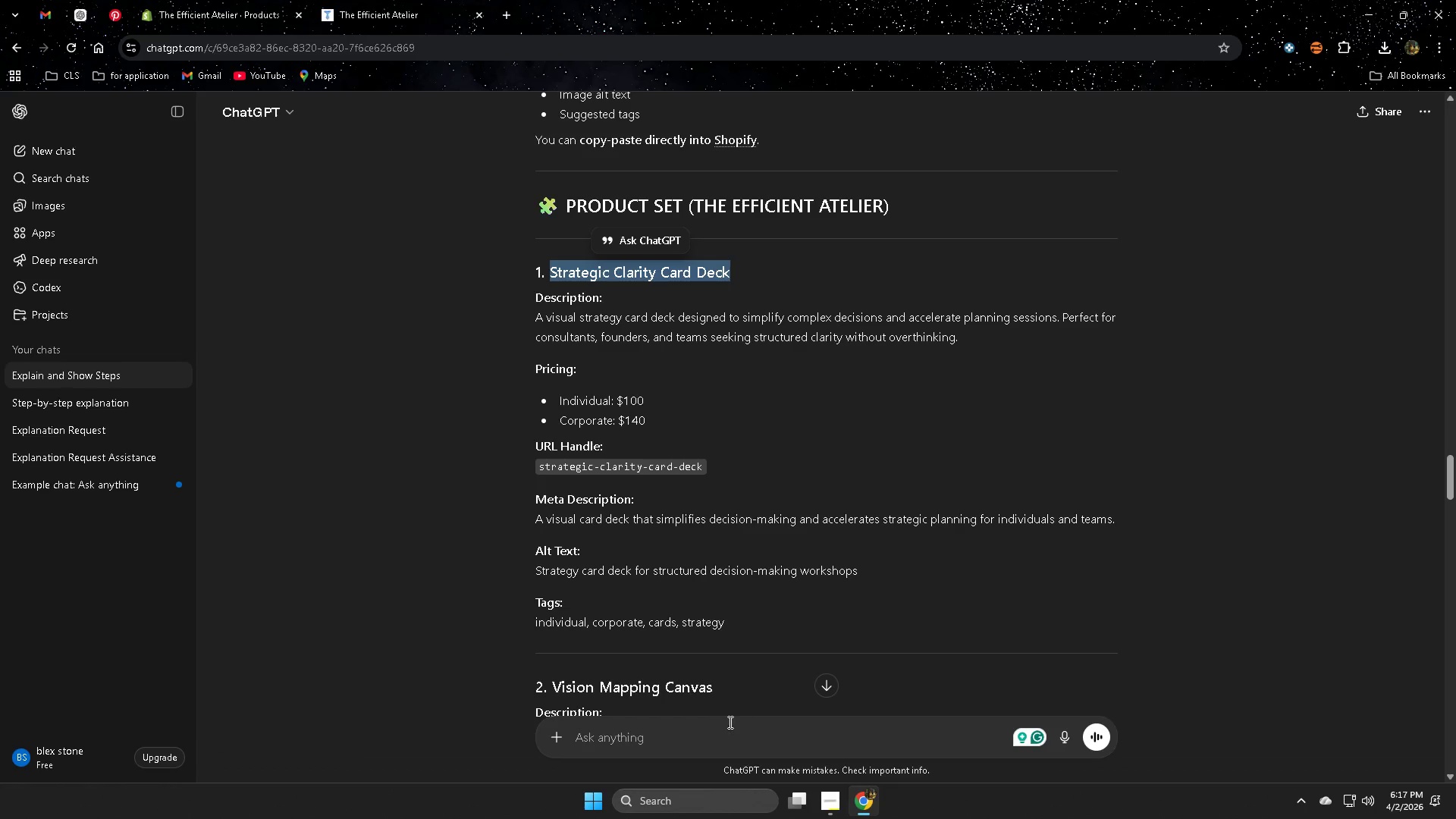 
left_click([714, 730])
 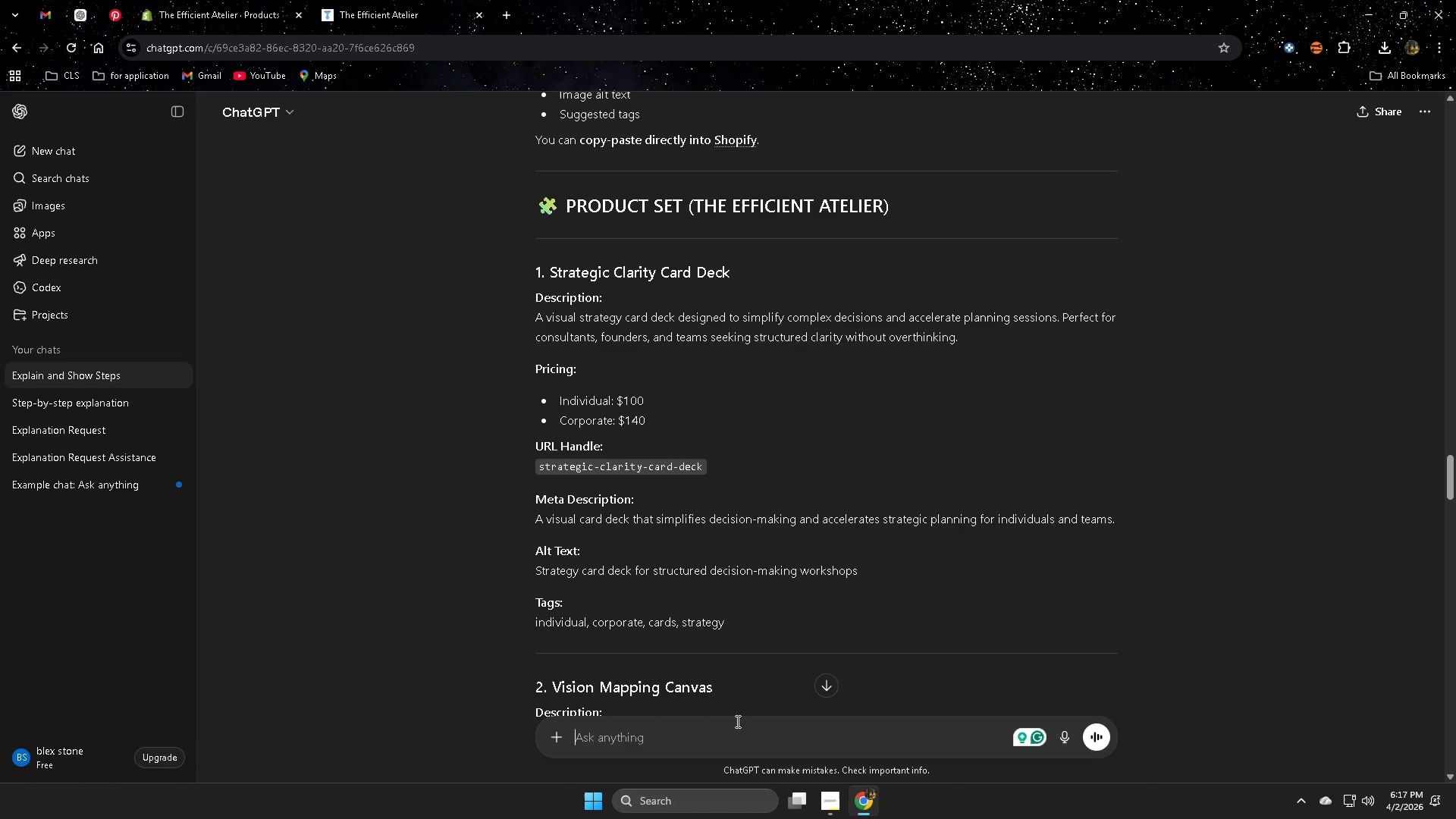 
type(can you give me exmap)
key(Backspace)
key(Backspace)
key(Backspace)
type(ample photo for each product)
 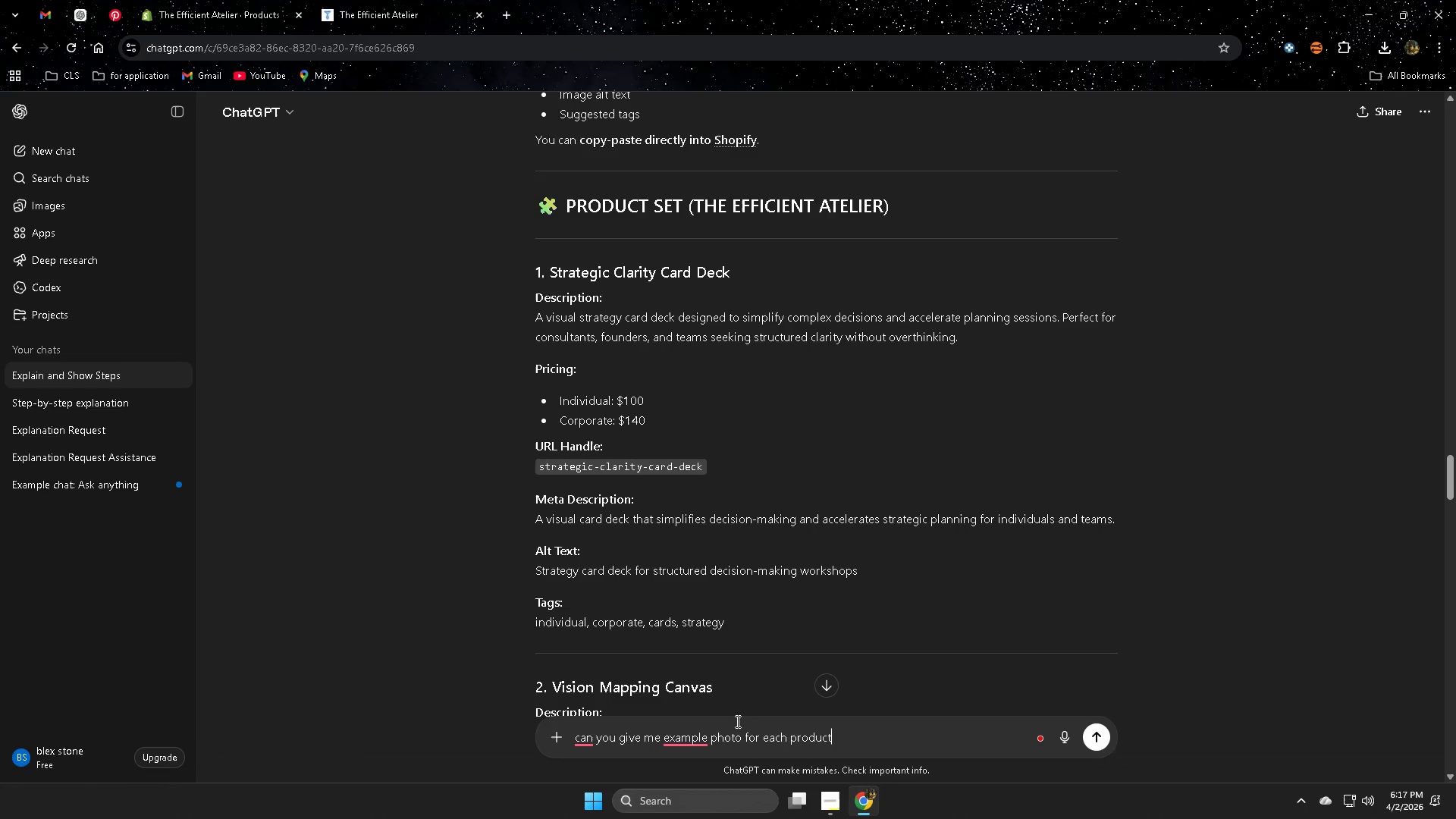 
key(Enter)
 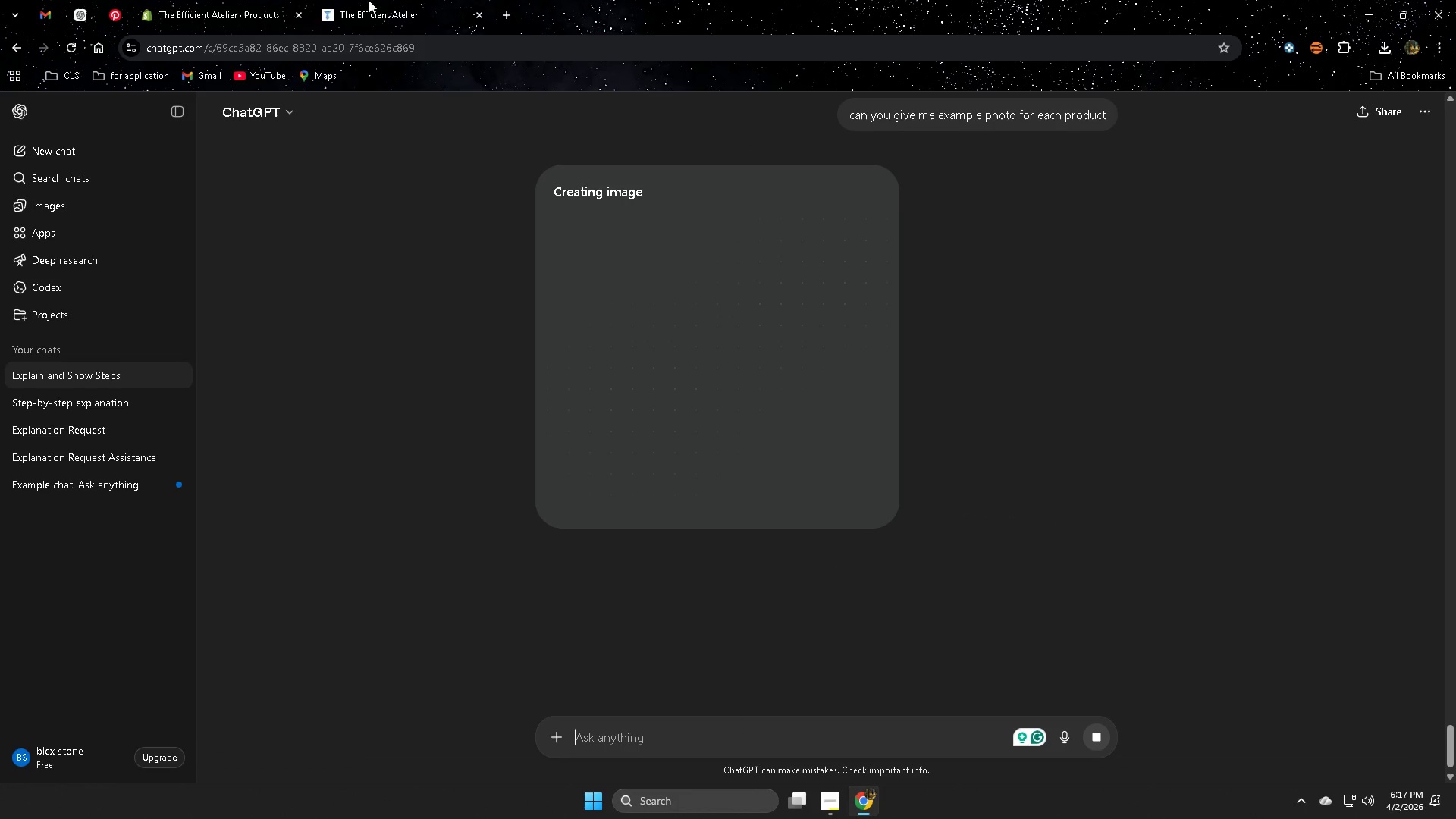 
left_click([182, 0])
 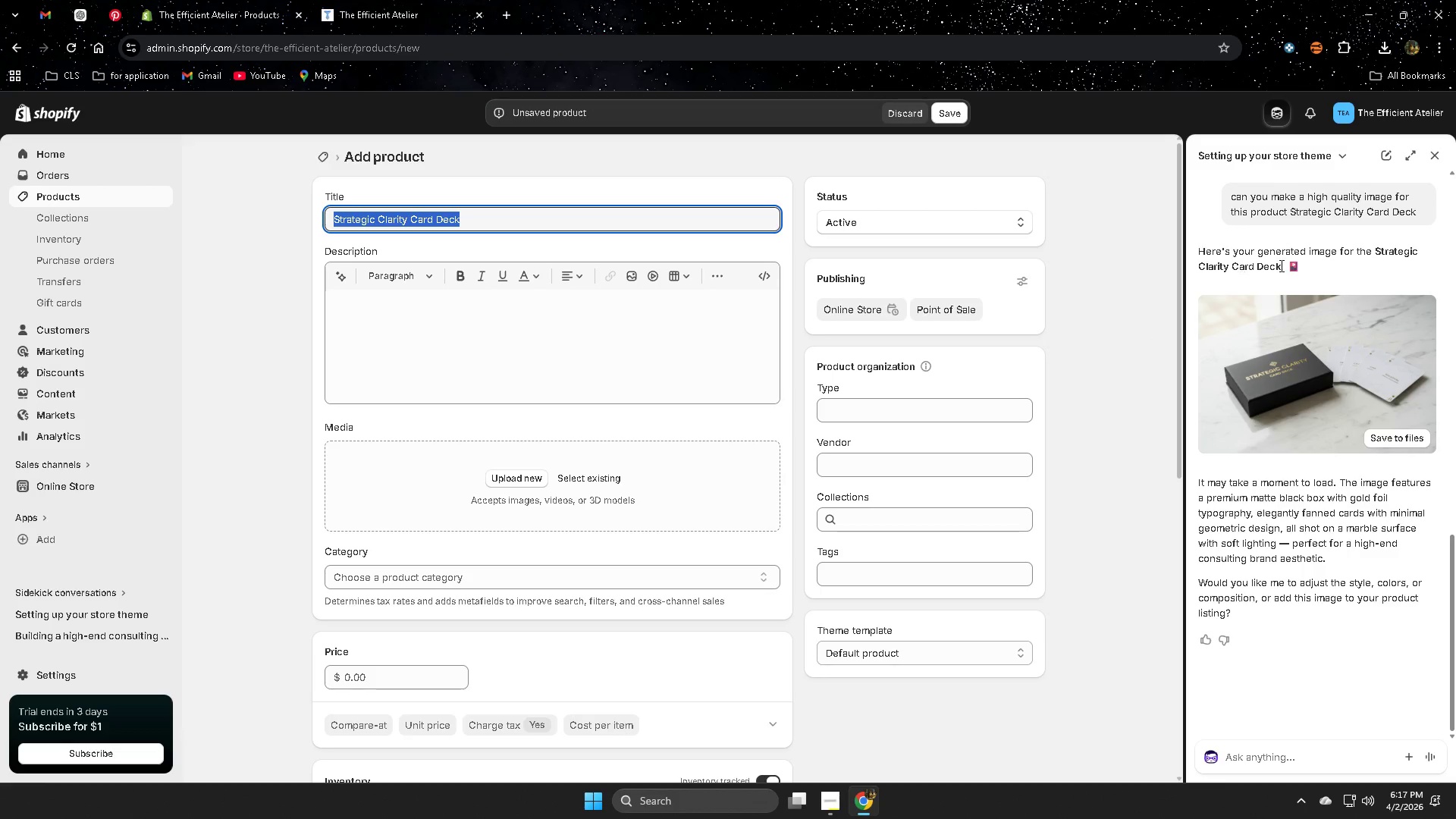 
wait(5.59)
 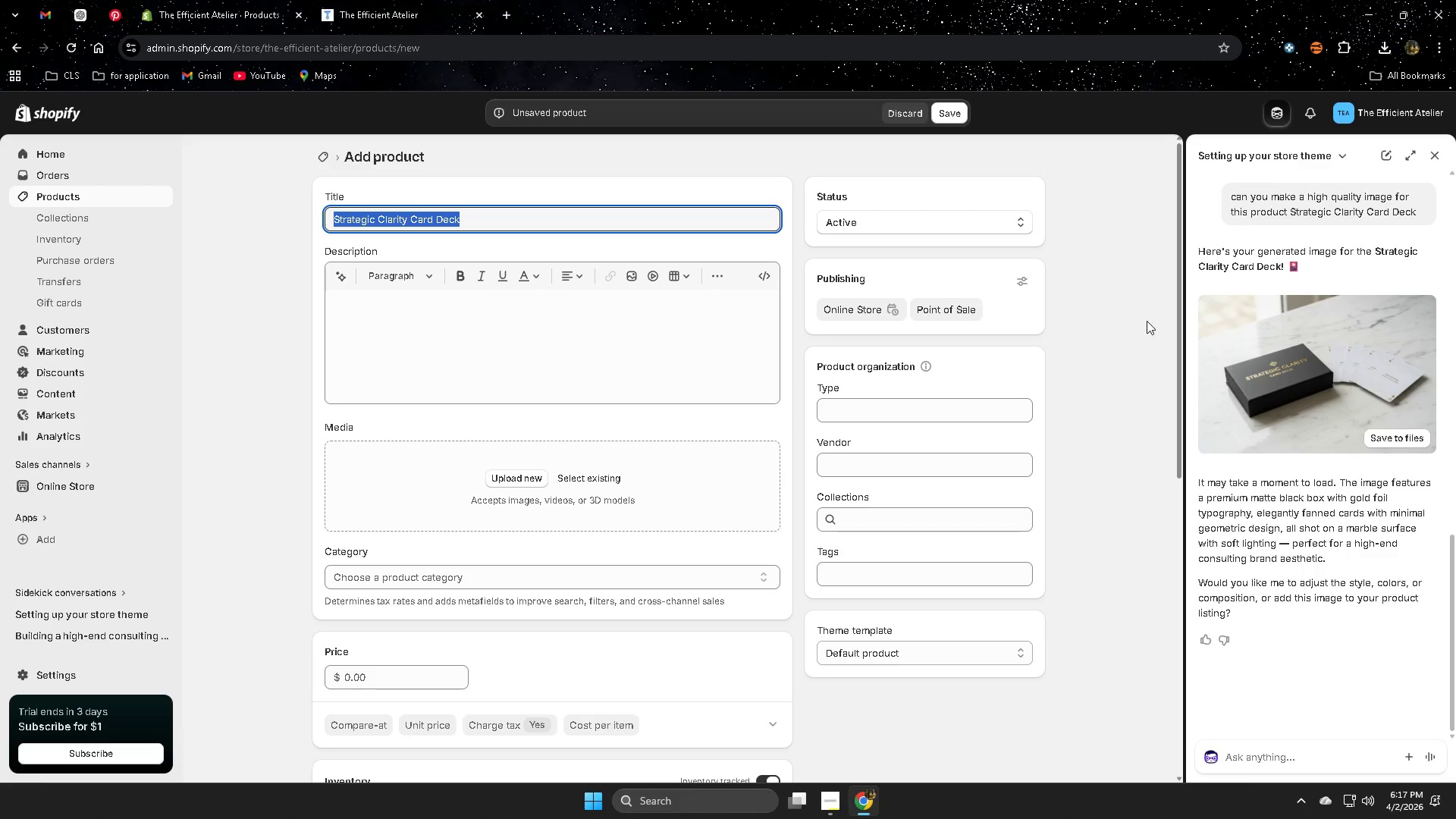 
mouse_move([1402, 162])
 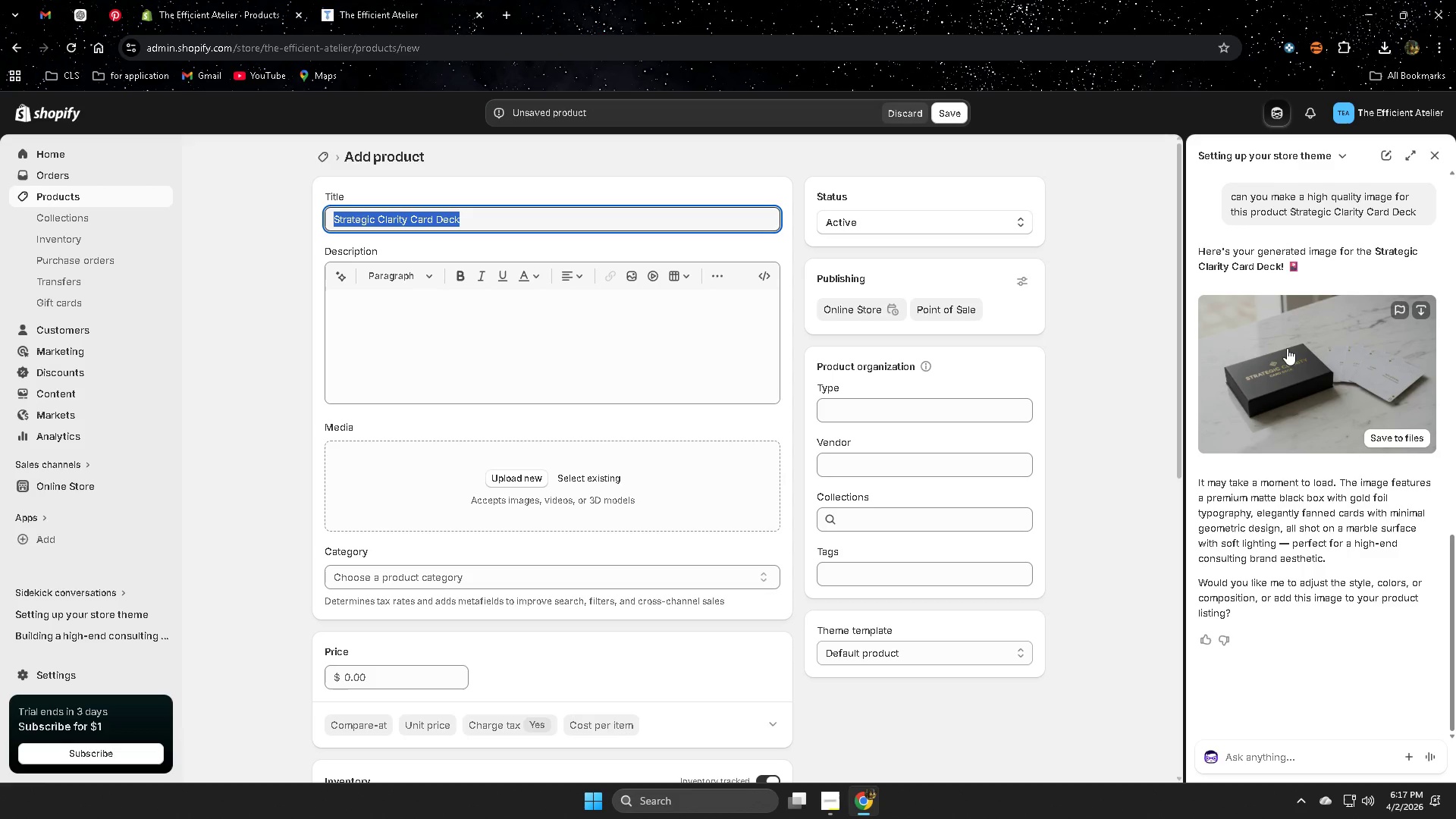 
left_click([1287, 348])
 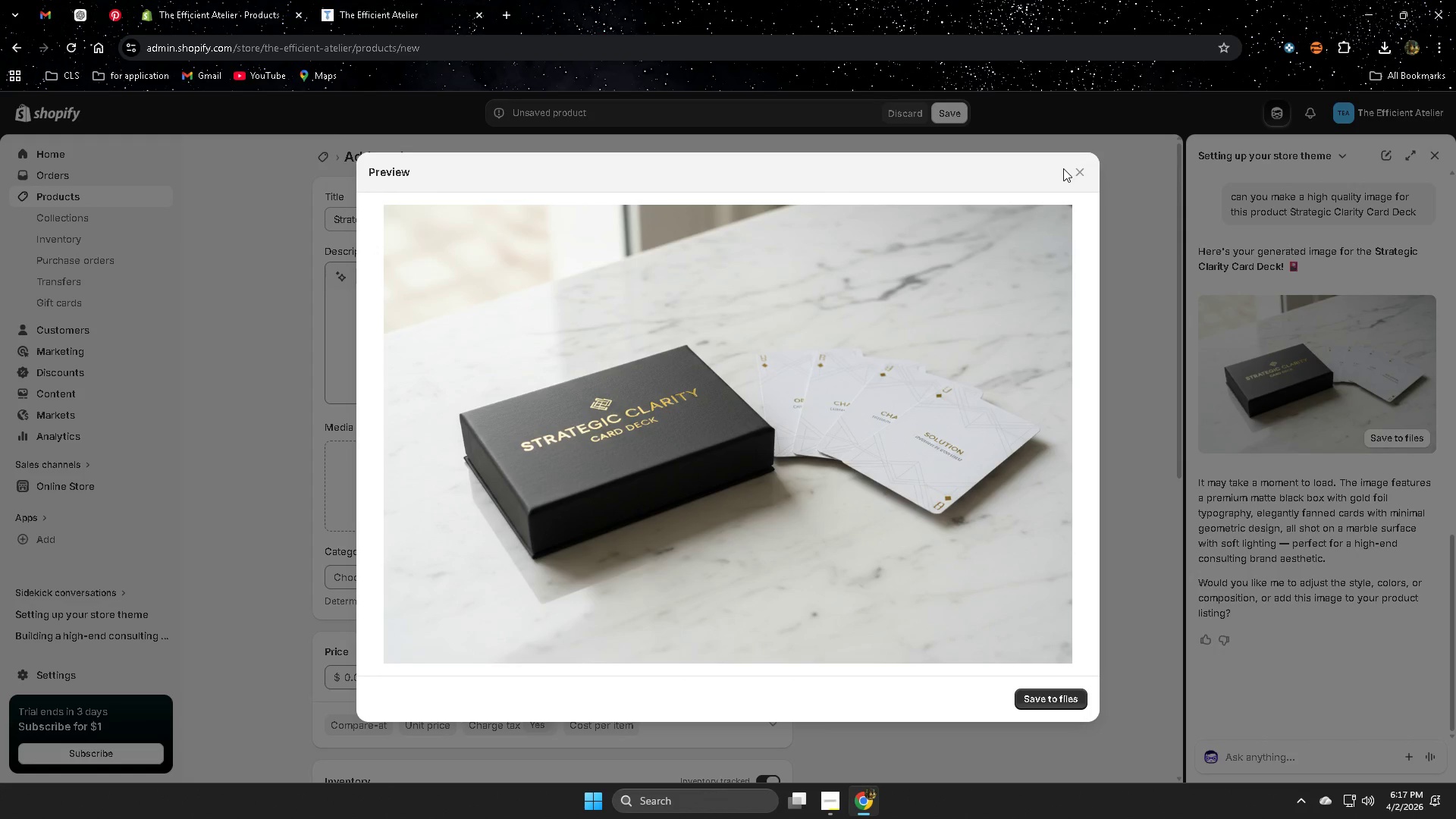 
wait(5.23)
 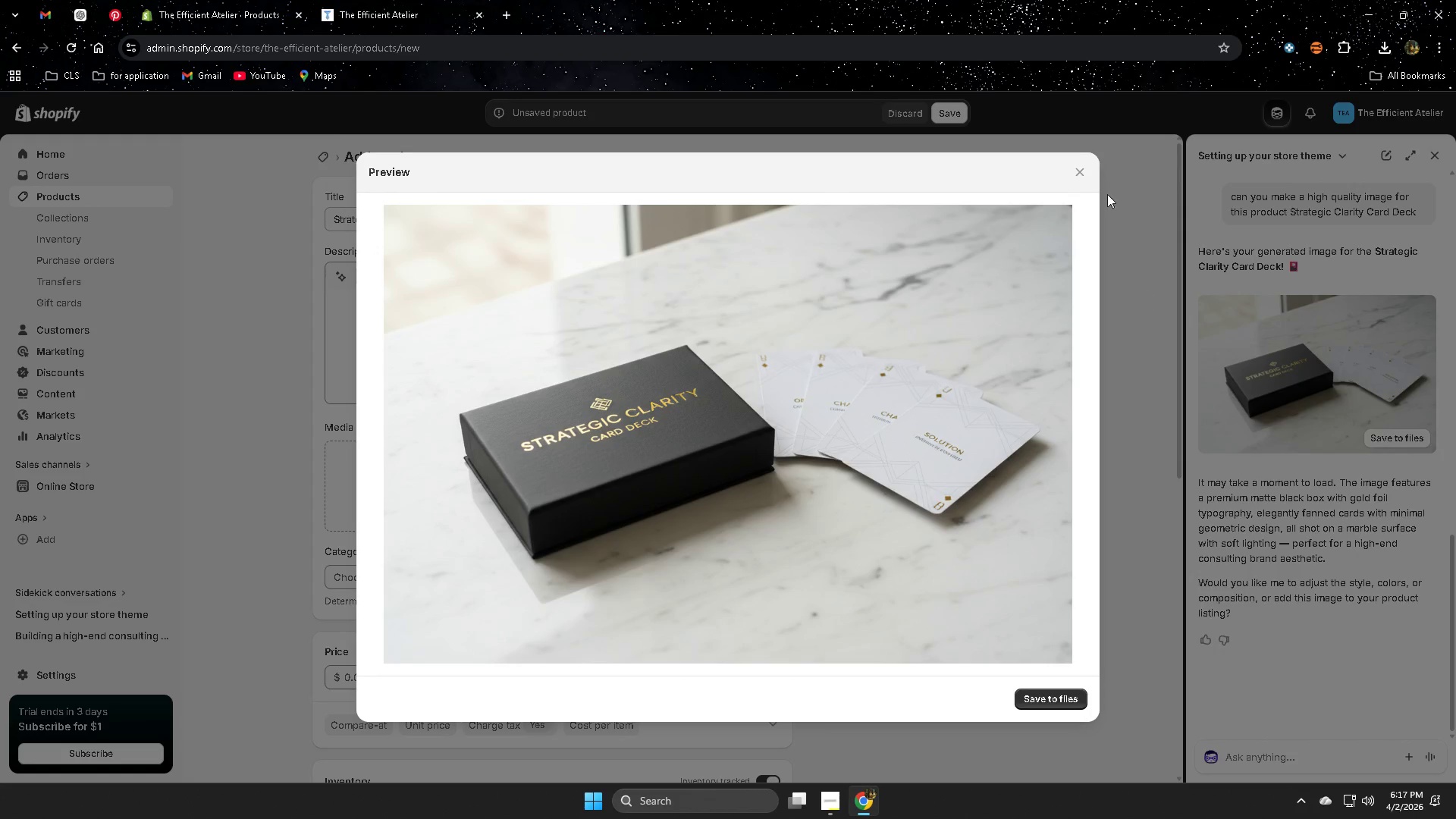 
left_click([1072, 165])
 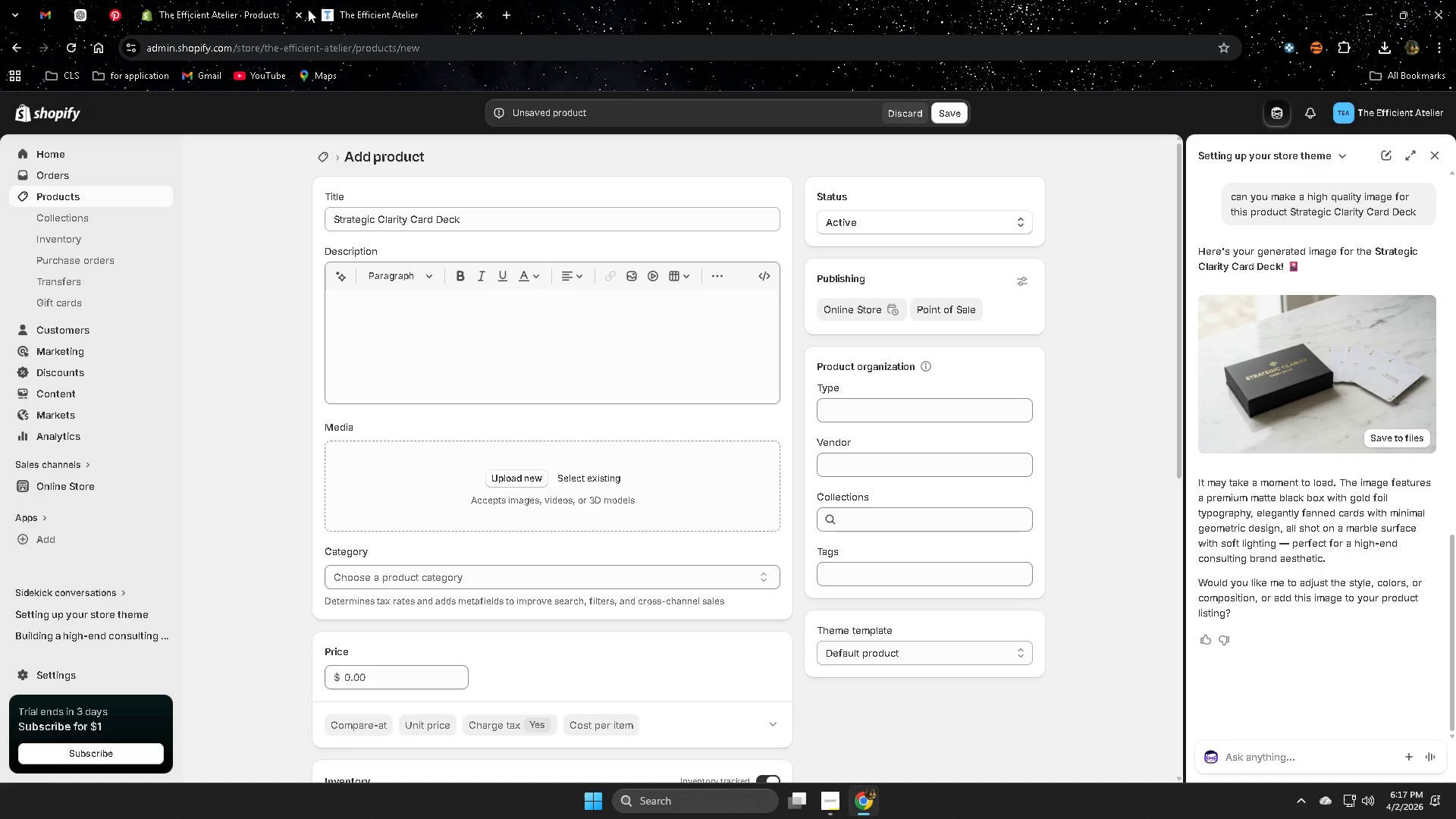 
left_click([252, 0])
 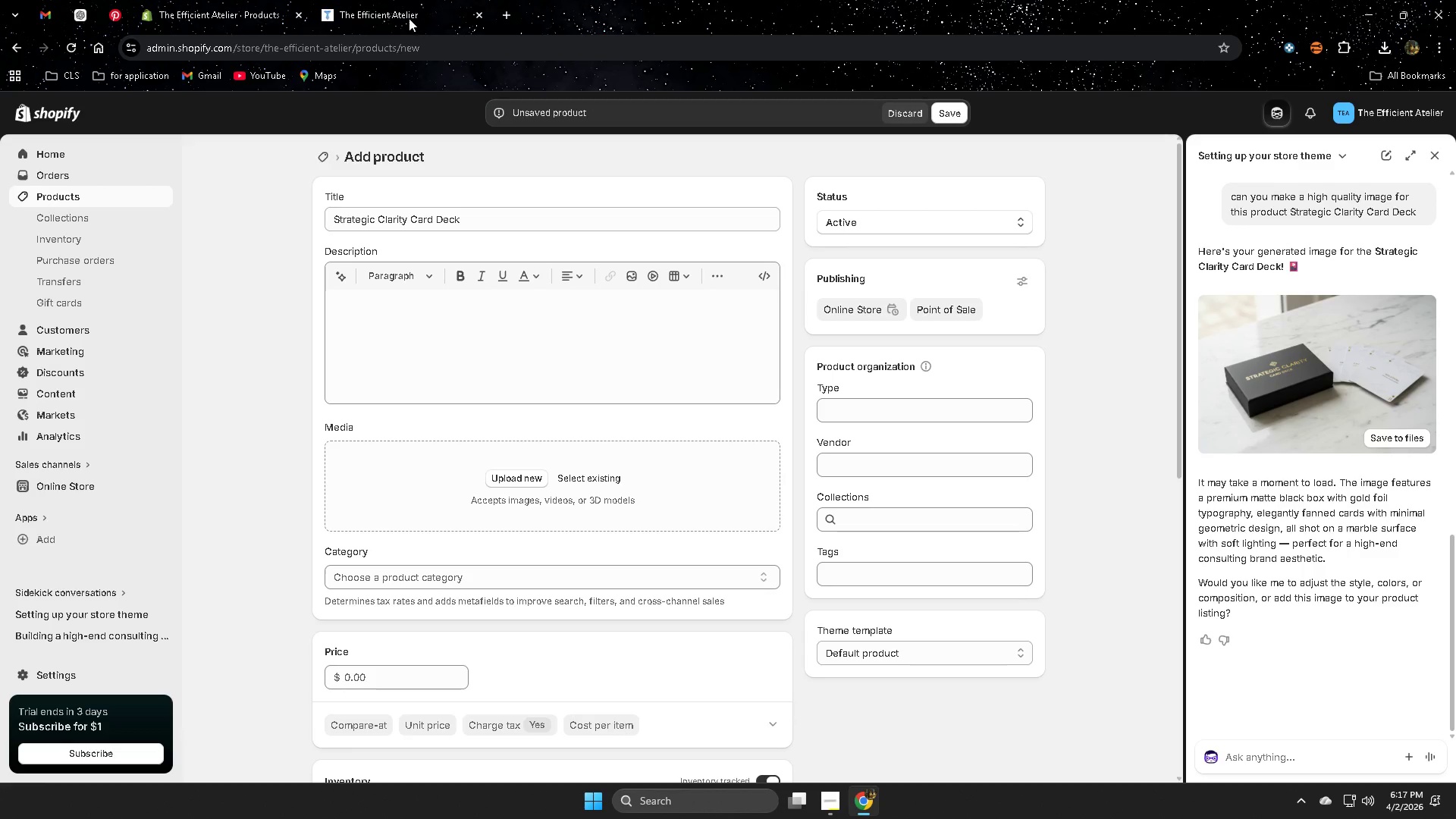 
left_click([831, 802])
 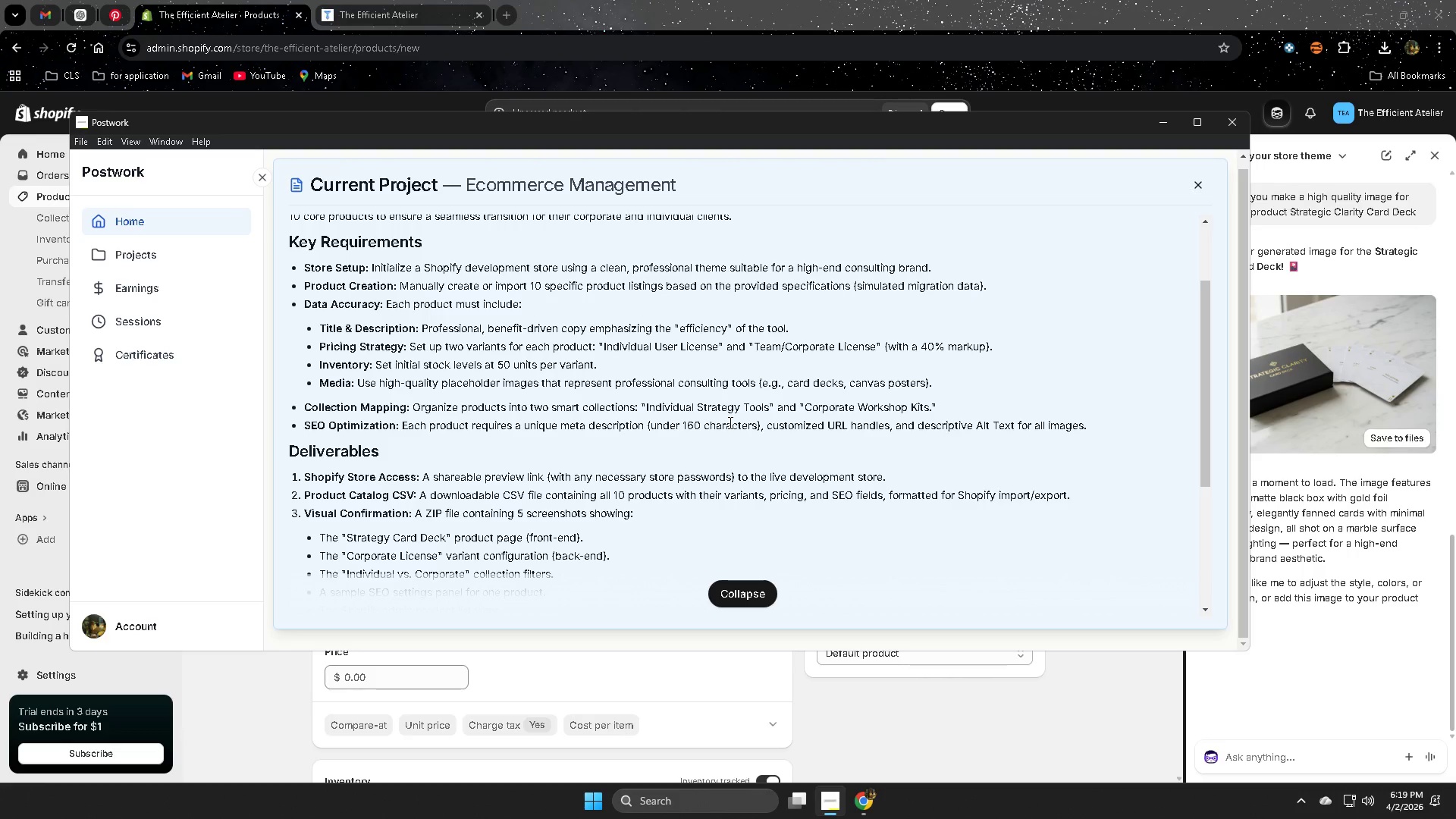 
wait(78.84)
 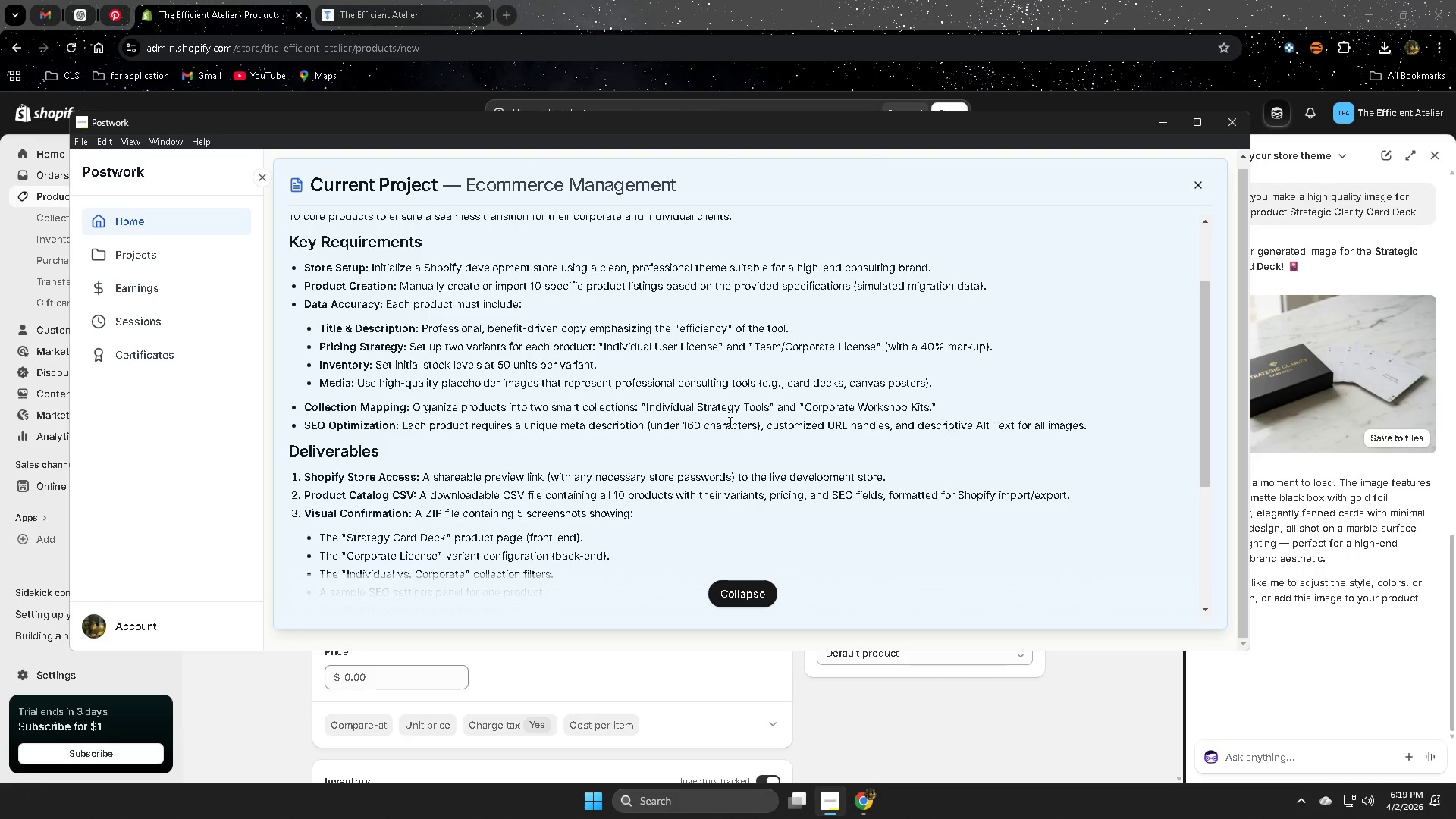 
scroll: coordinate [625, 469], scroll_direction: up, amount: 4.0
 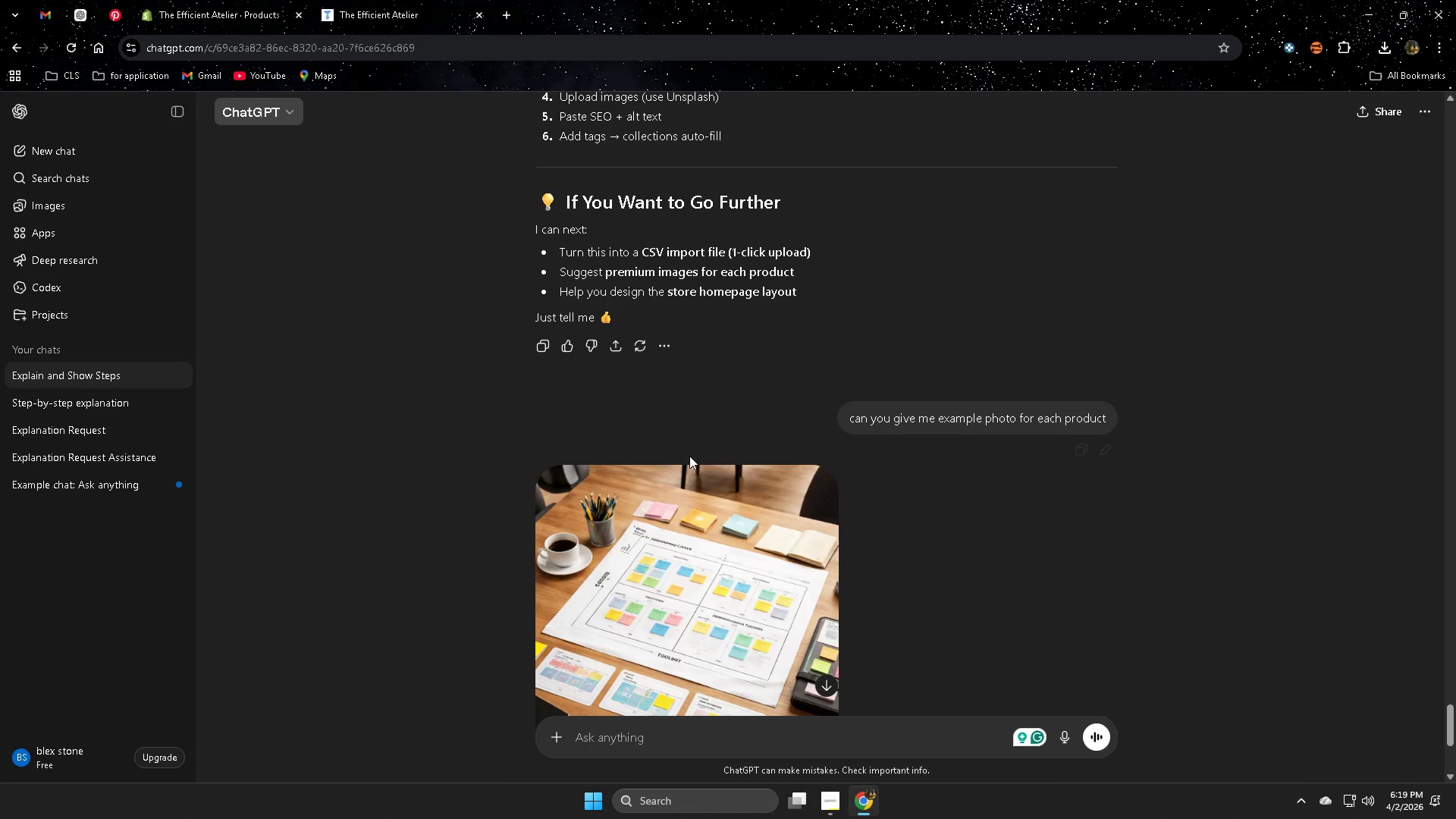 
scroll: coordinate [707, 452], scroll_direction: down, amount: 11.0
 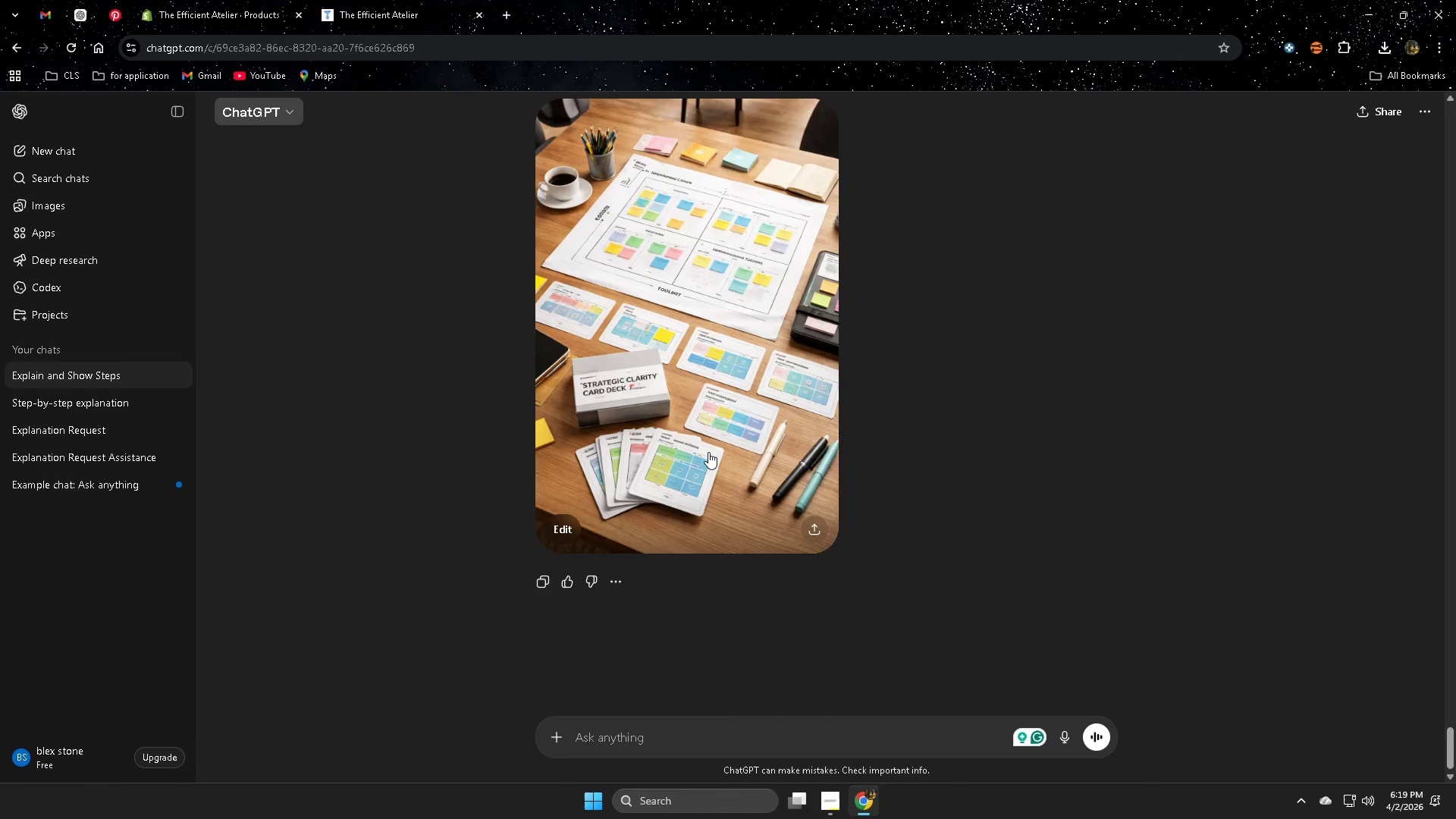 
scroll: coordinate [709, 451], scroll_direction: up, amount: 2.0
 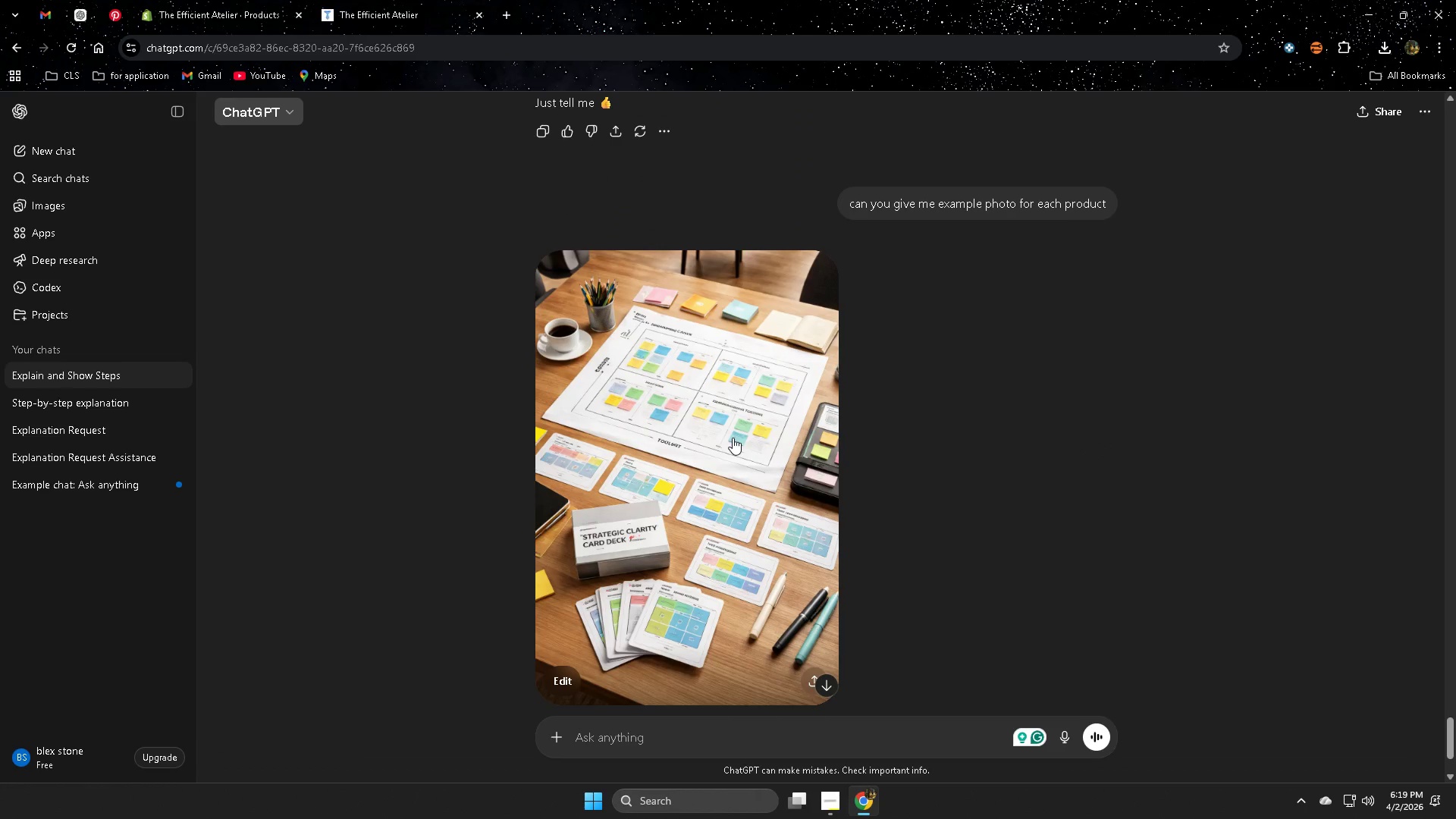 
left_click([733, 438])
 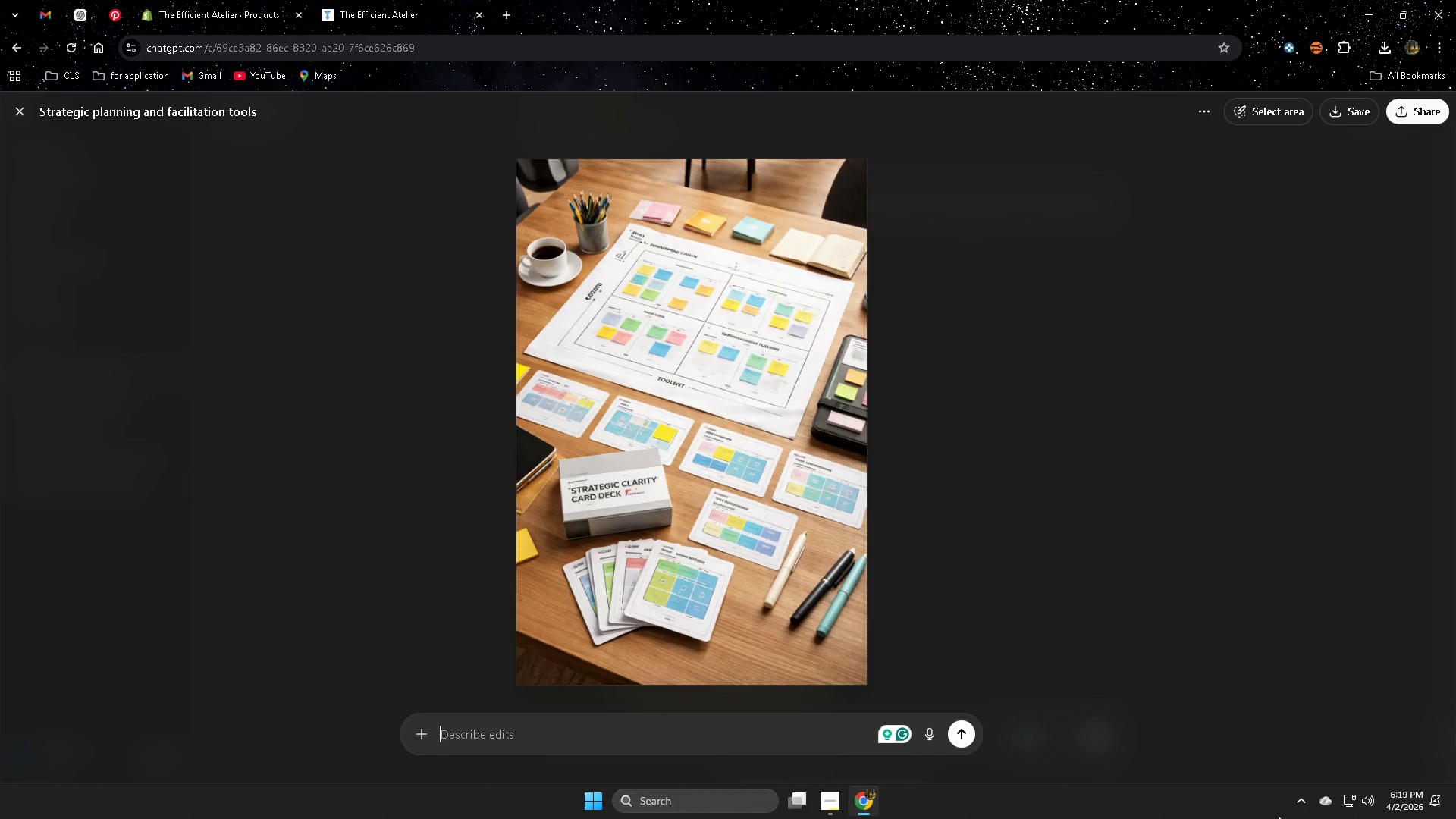 
wait(13.98)
 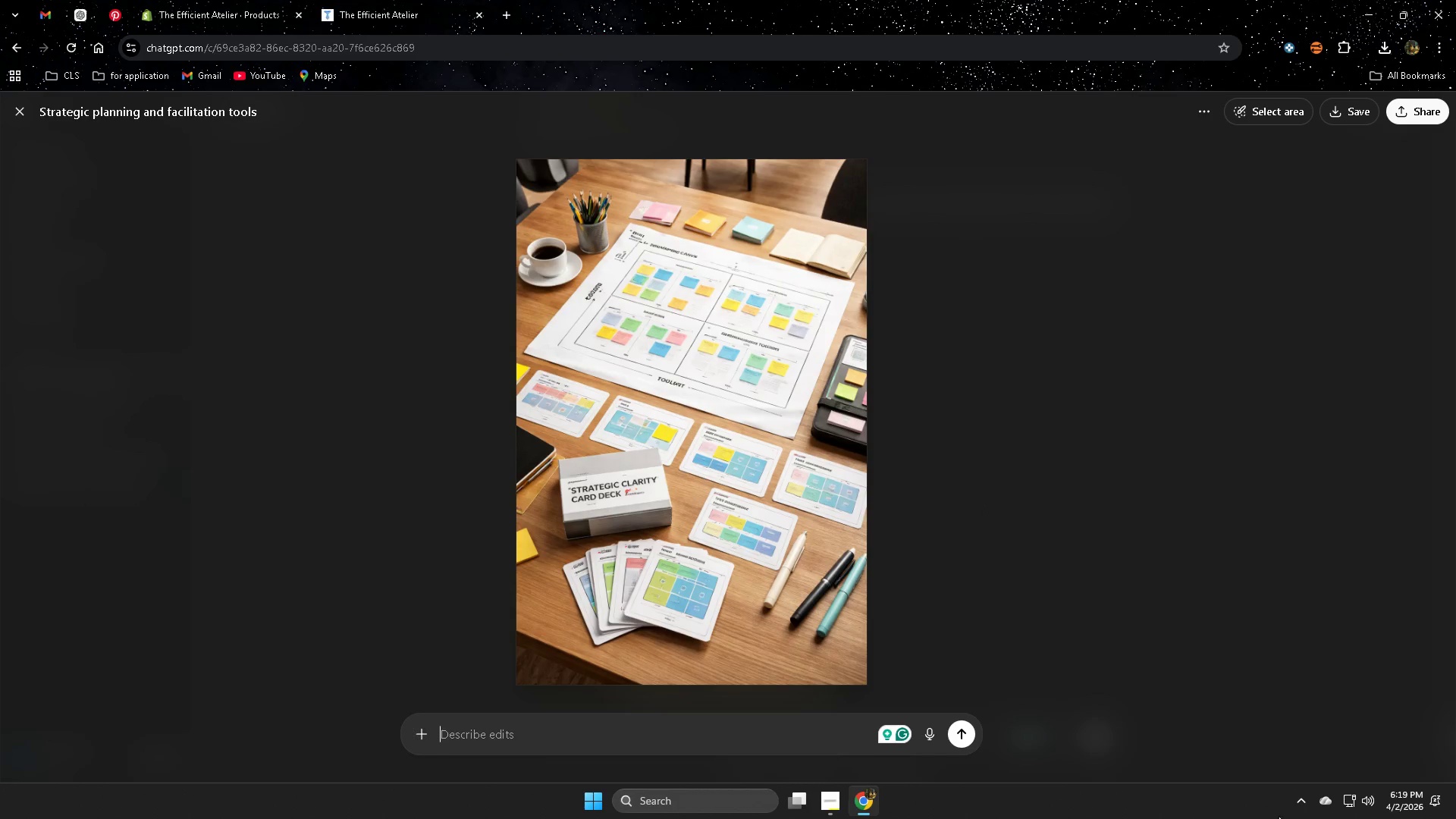 
key(Escape)
 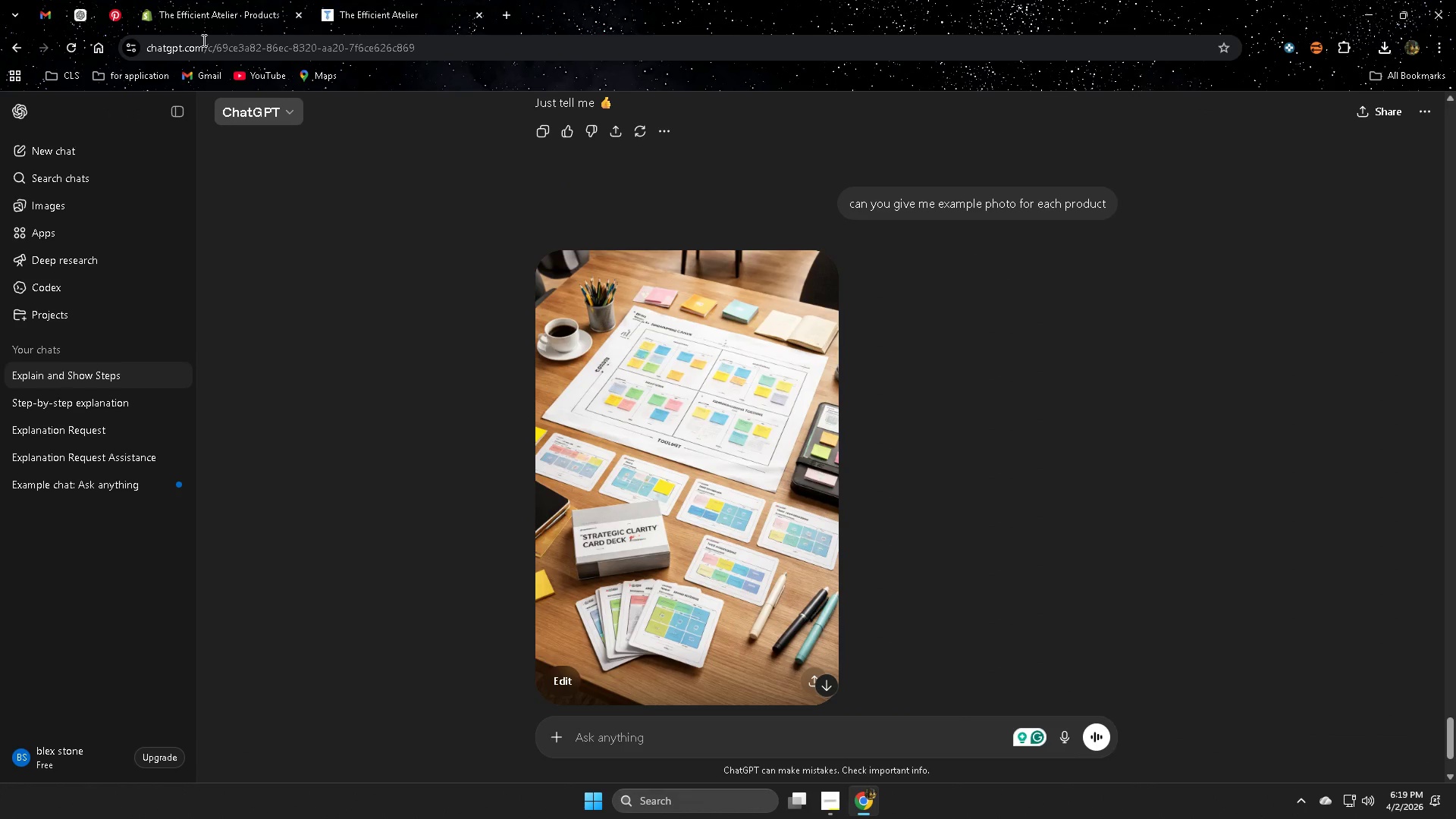 
scroll: coordinate [356, 473], scroll_direction: up, amount: 5.0
 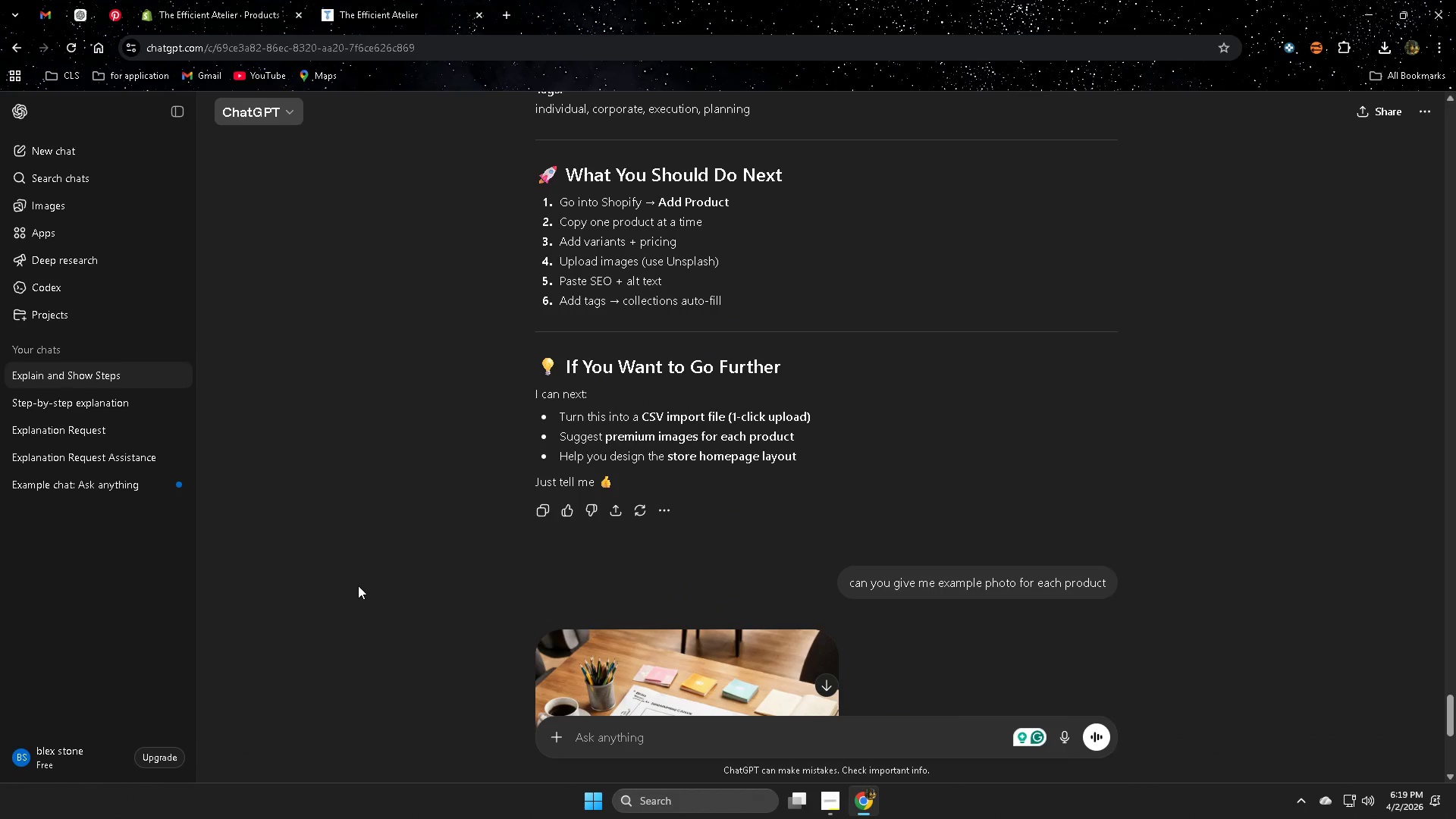 
scroll: coordinate [358, 602], scroll_direction: down, amount: 9.0
 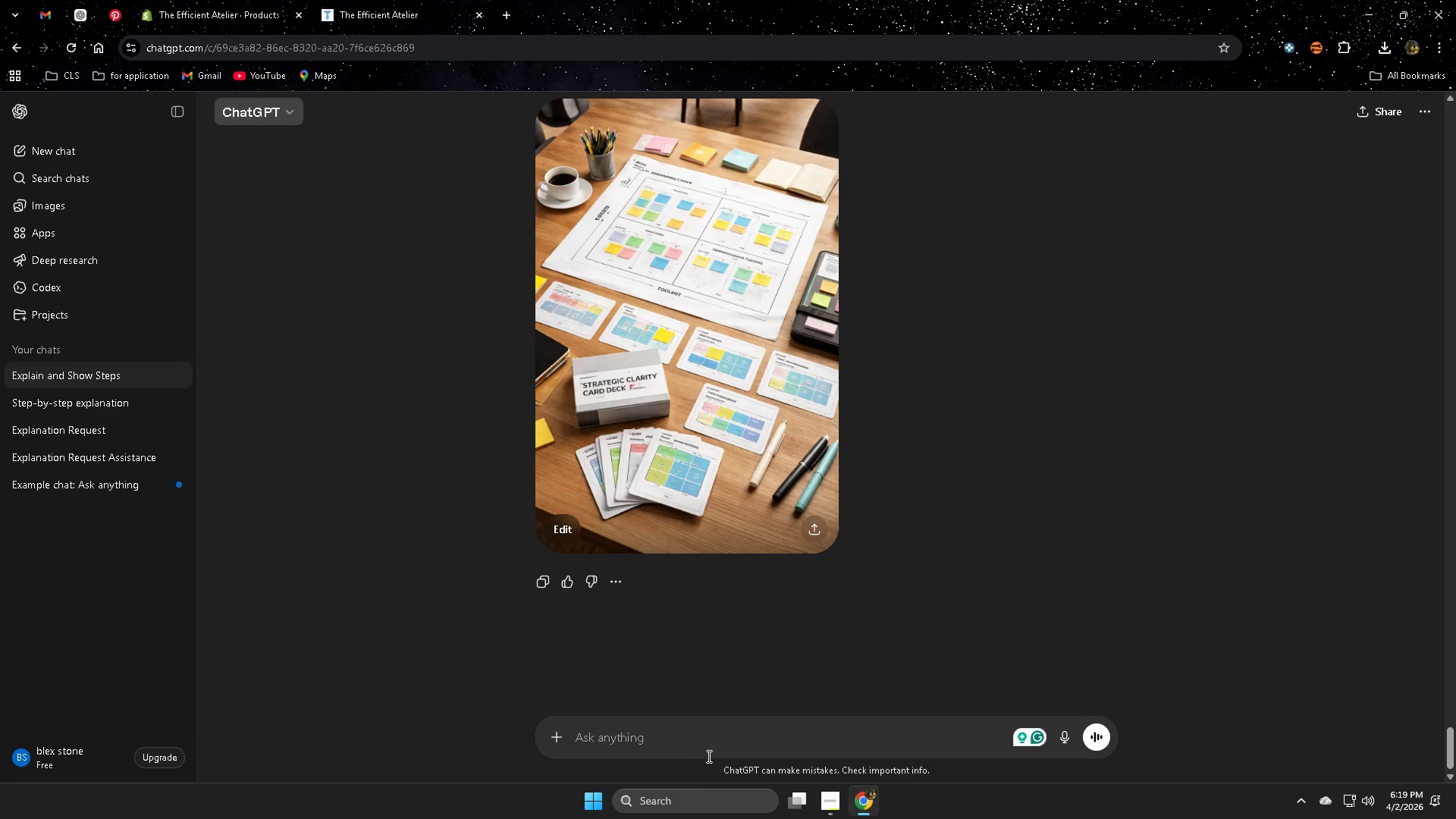 
left_click([693, 741])
 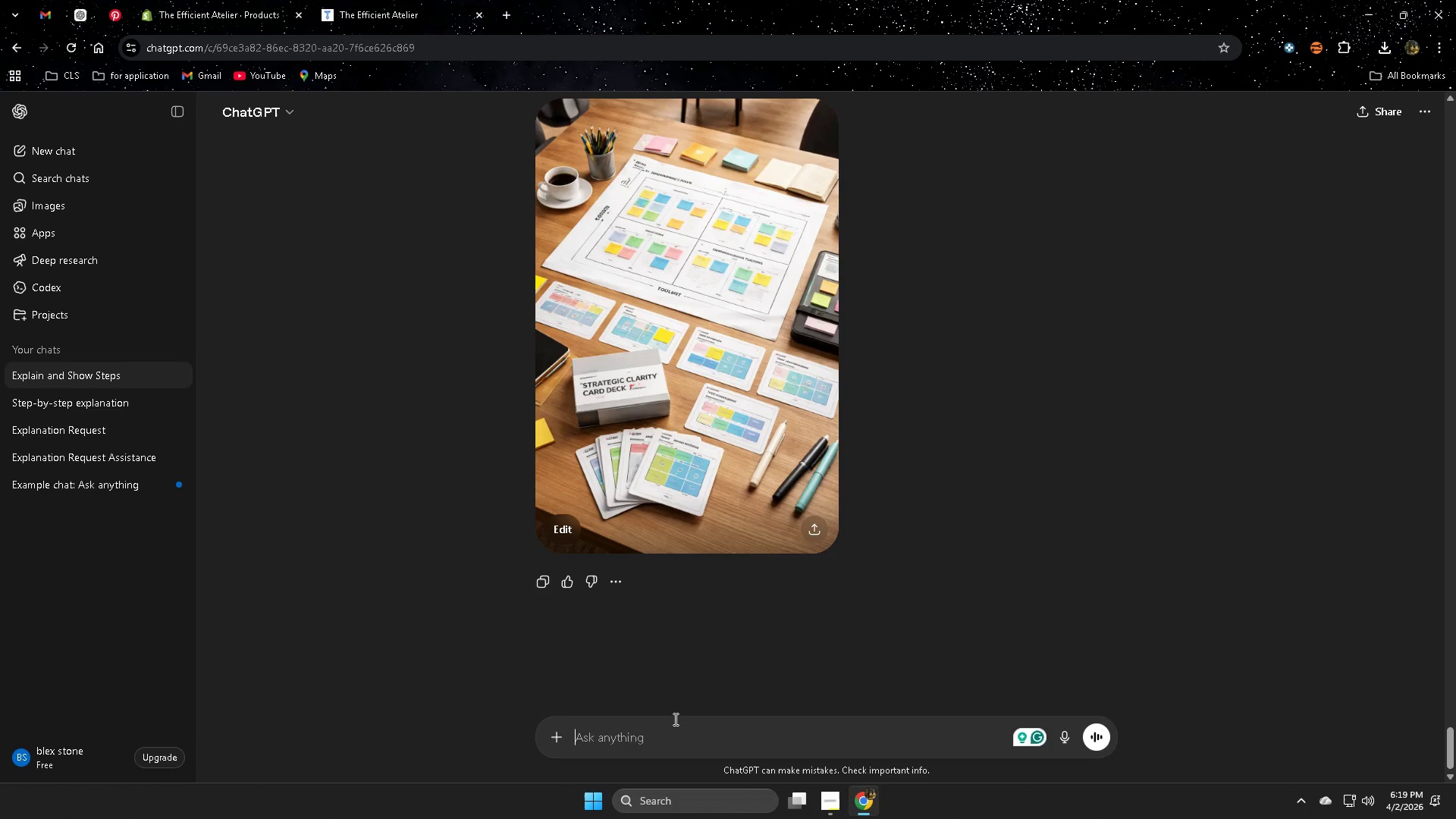 
type(can you gi e)
key(Backspace)
key(Backspace)
key(Backspace)
type(ve )
key(Backspace)
key(Backspace)
key(Backspace)
type(ive photo do)
key(Backspace)
key(Backspace)
type(of all t)
key(Backspace)
type(10 product)
 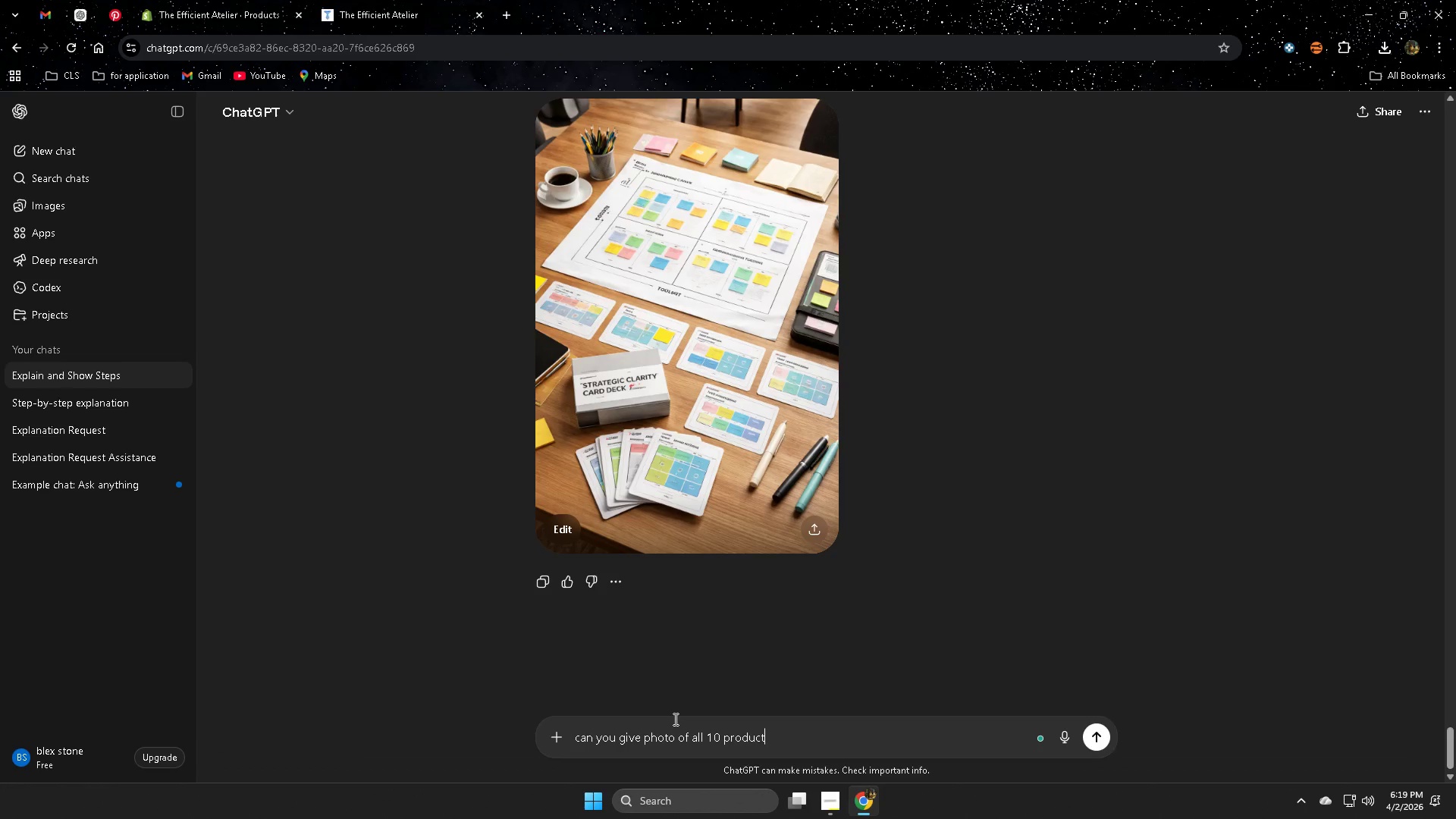 
key(Enter)
 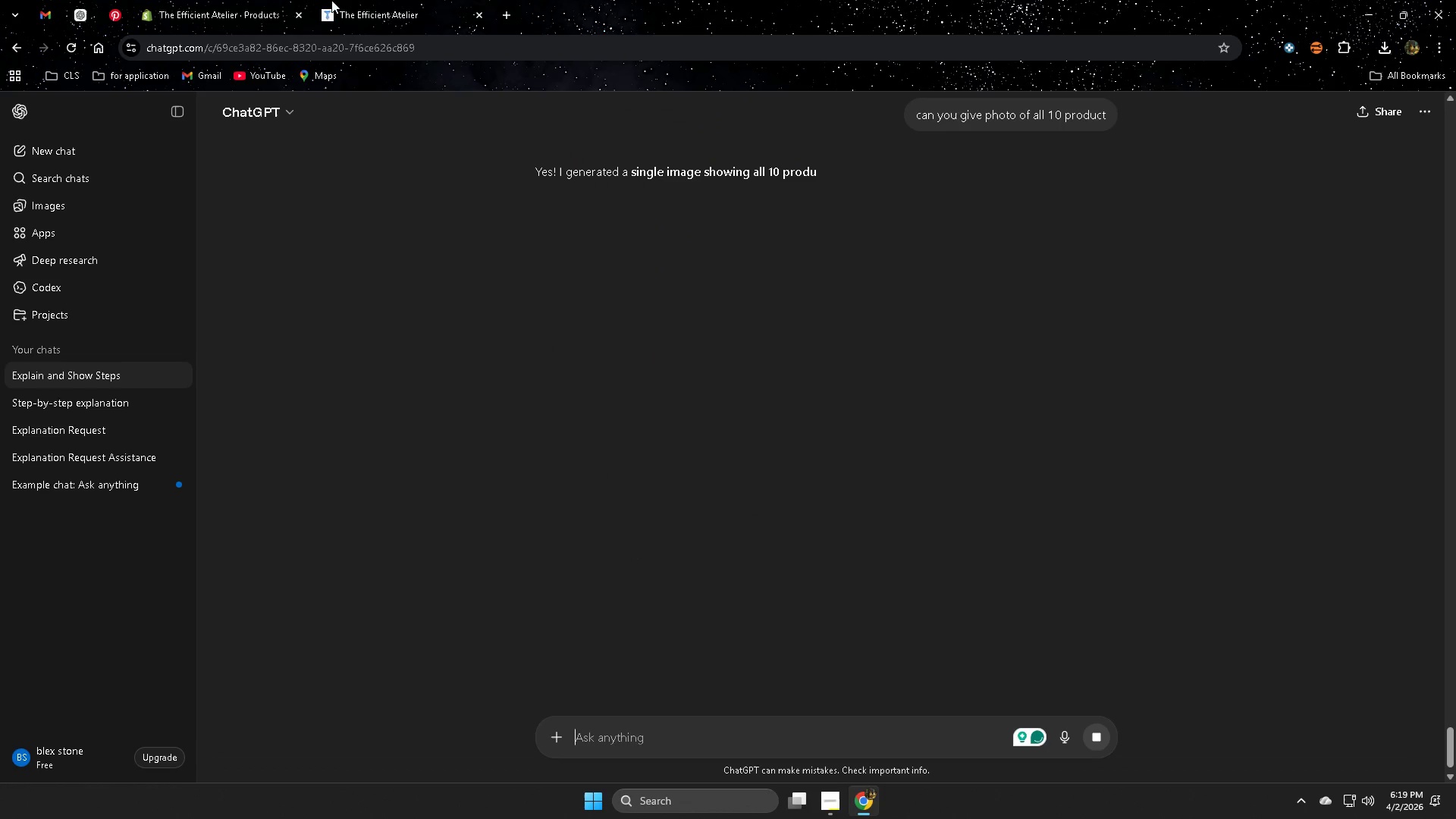 
mouse_move([251, 11])
 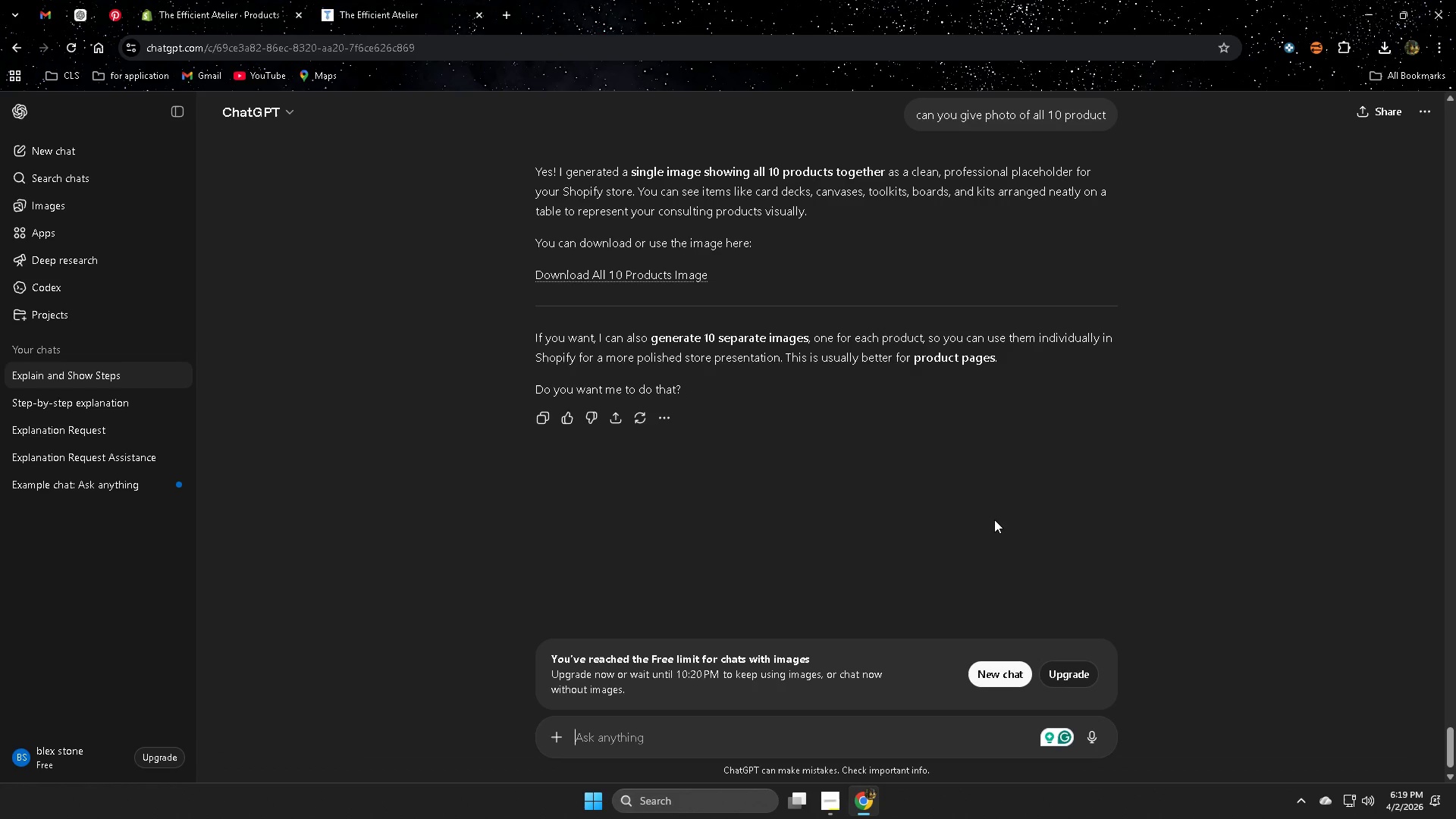 
wait(5.13)
 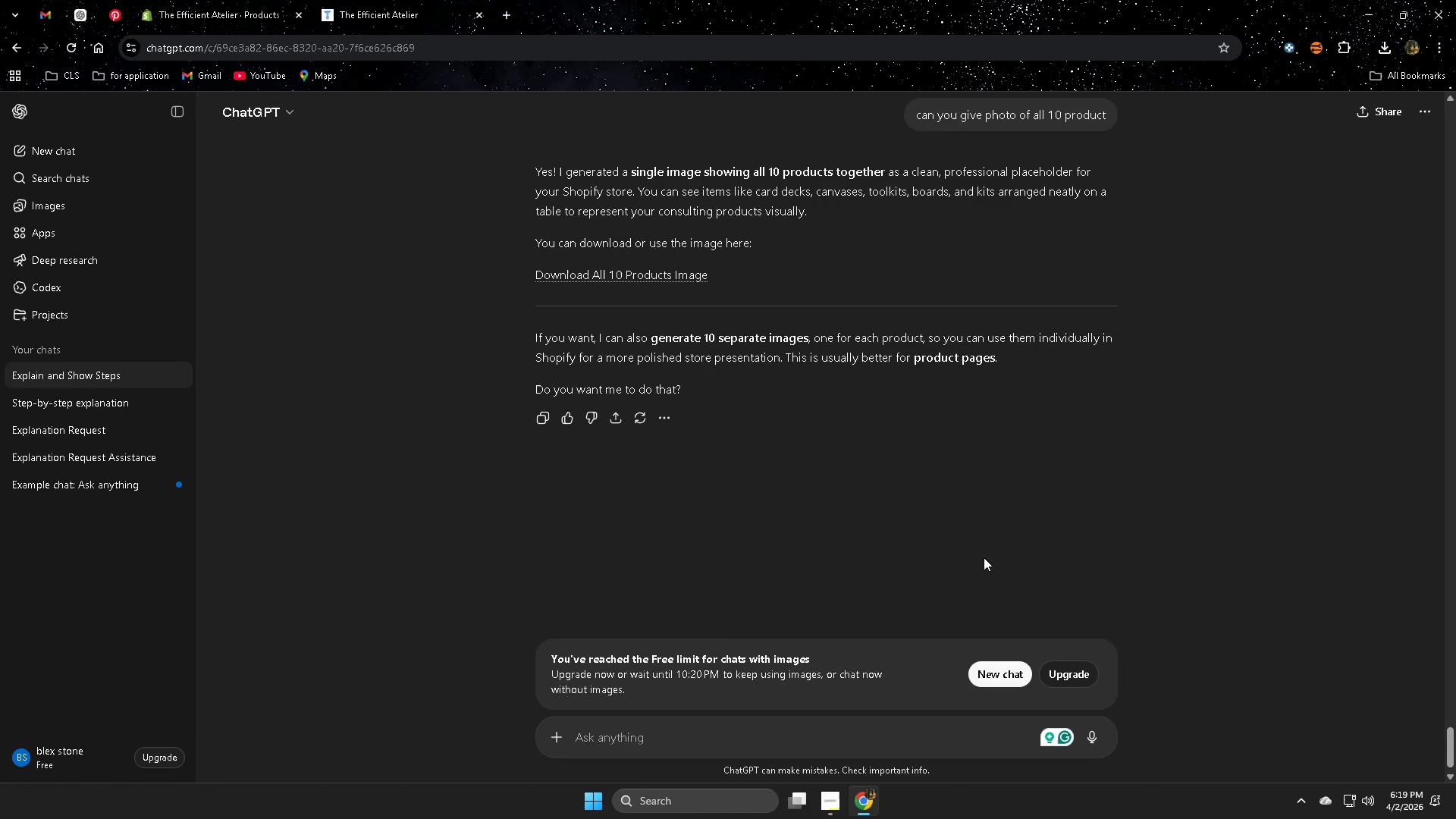 
scroll: coordinate [994, 519], scroll_direction: up, amount: 3.0
 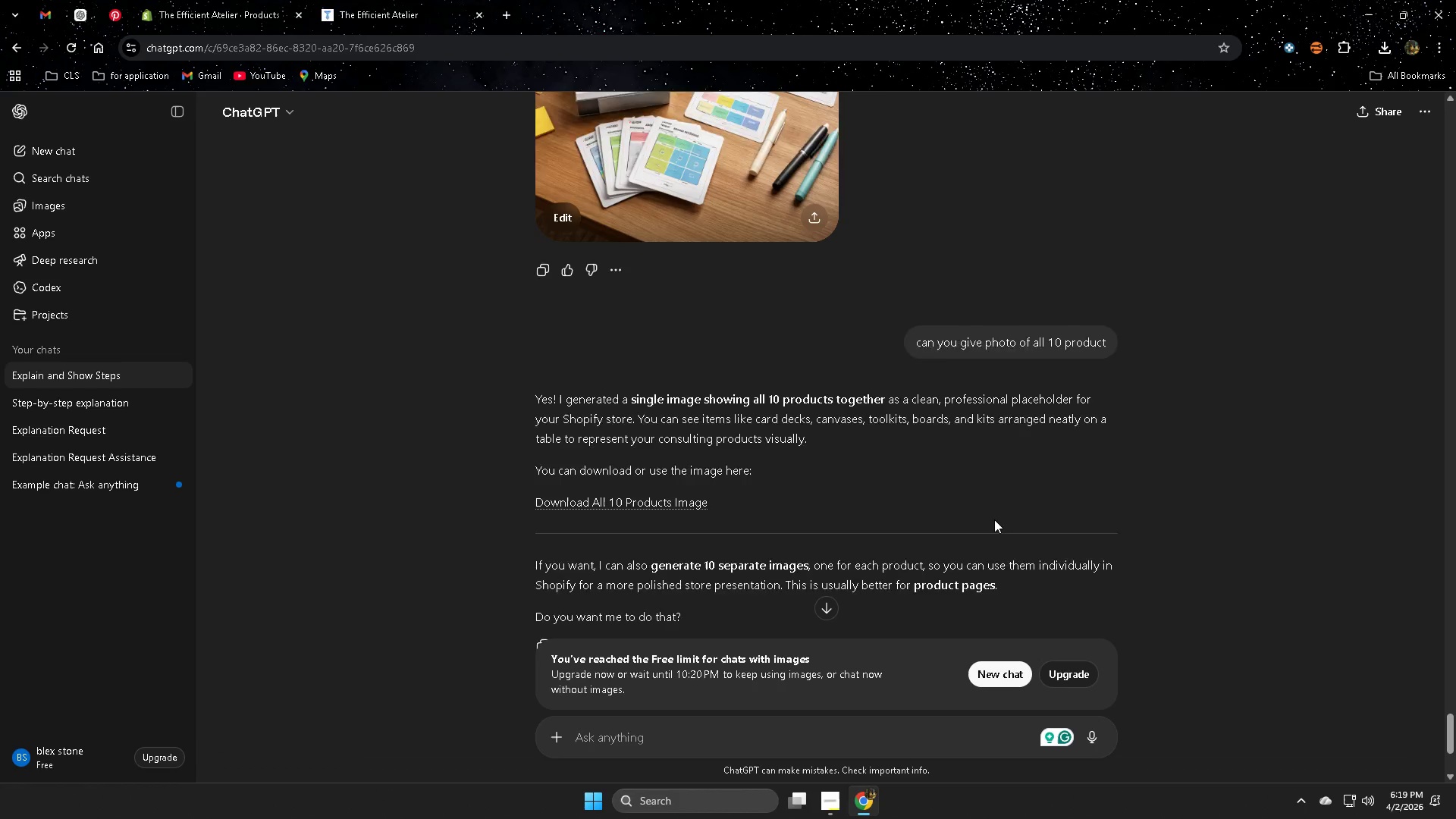 
scroll: coordinate [994, 519], scroll_direction: down, amount: 1.0
 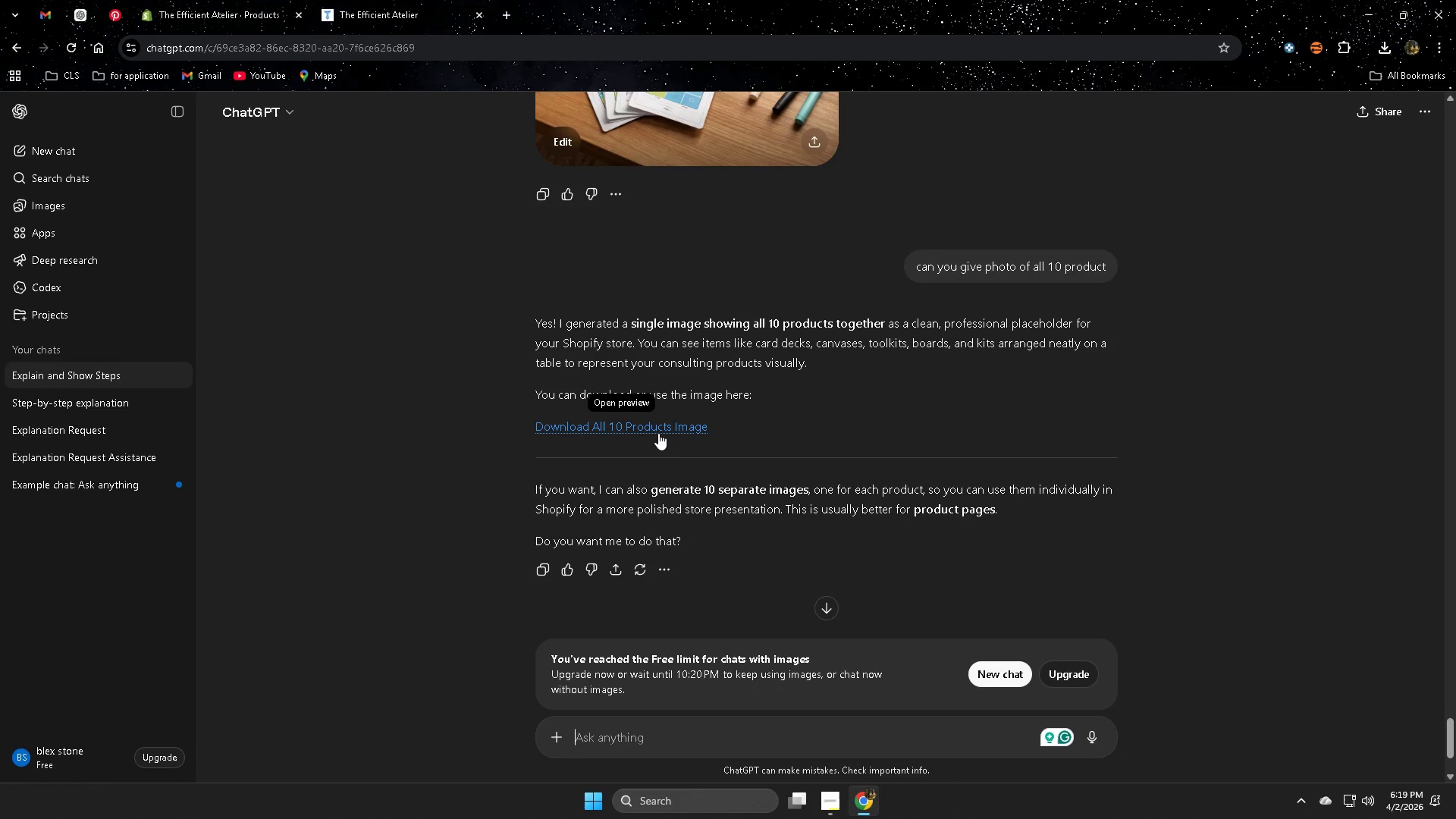 
middle_click([658, 433])
 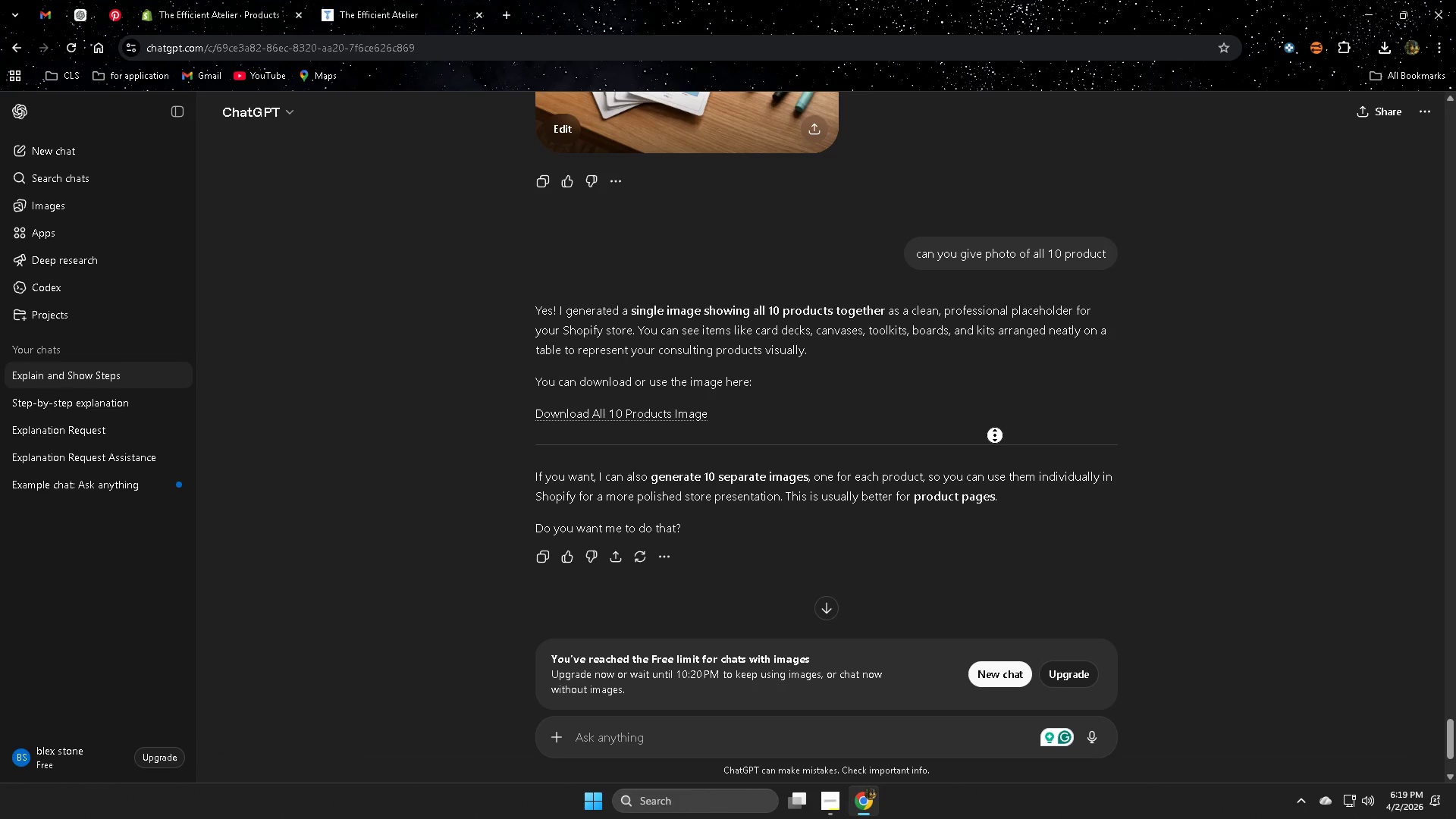 
left_click([915, 410])
 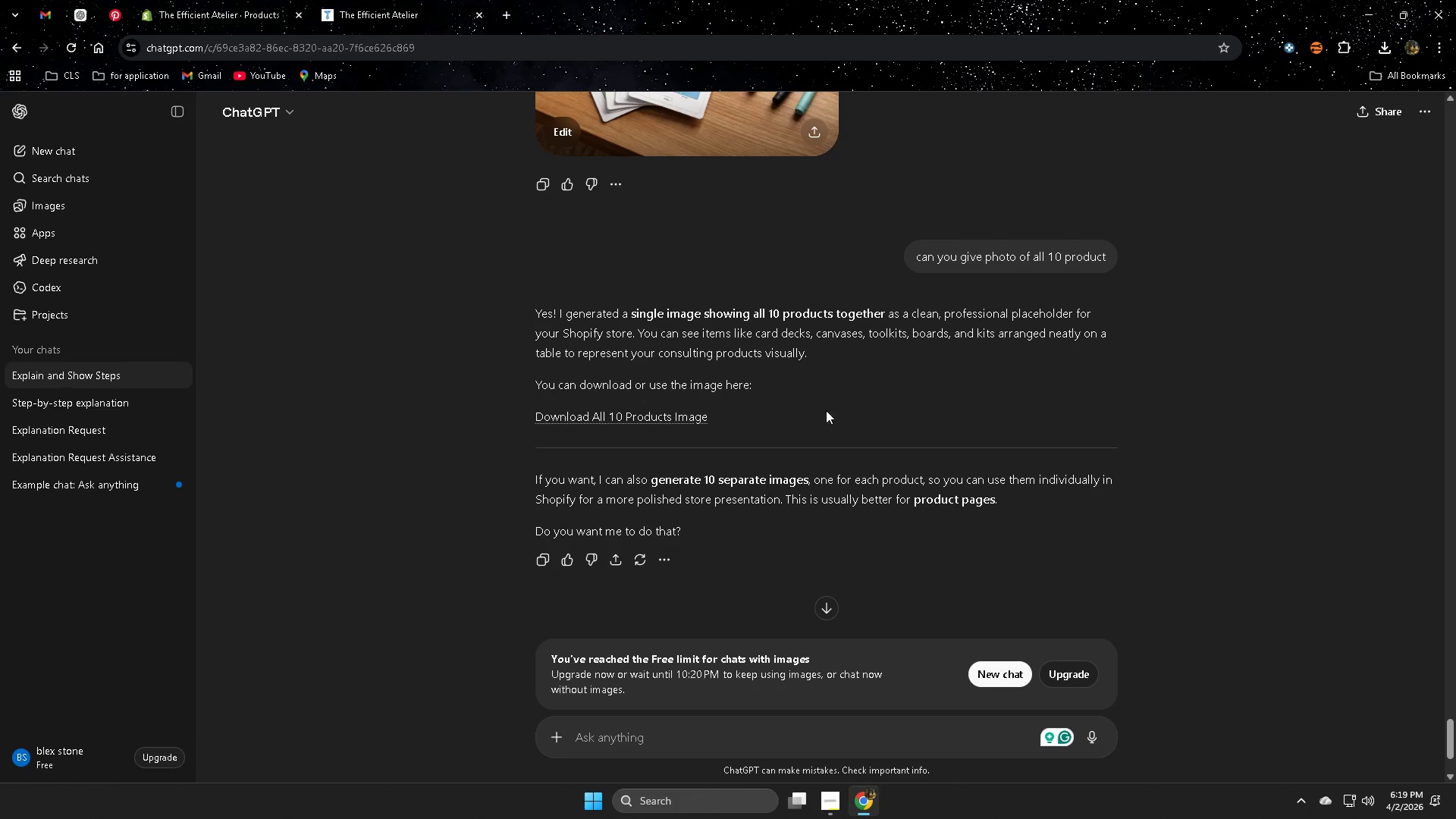 
hold_key(key=ControlLeft, duration=0.92)
left_click([679, 416])
 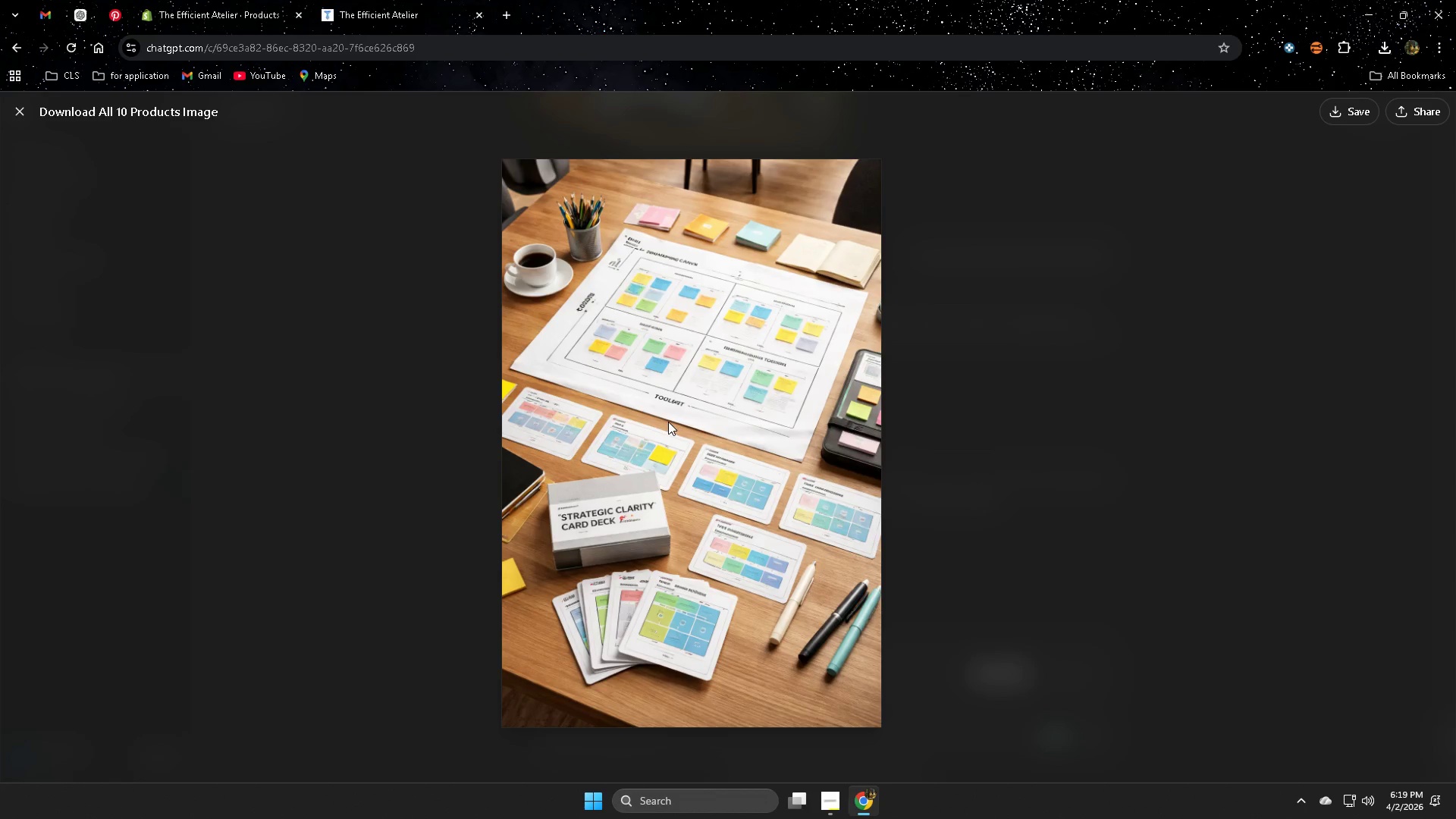 
left_click([668, 422])
 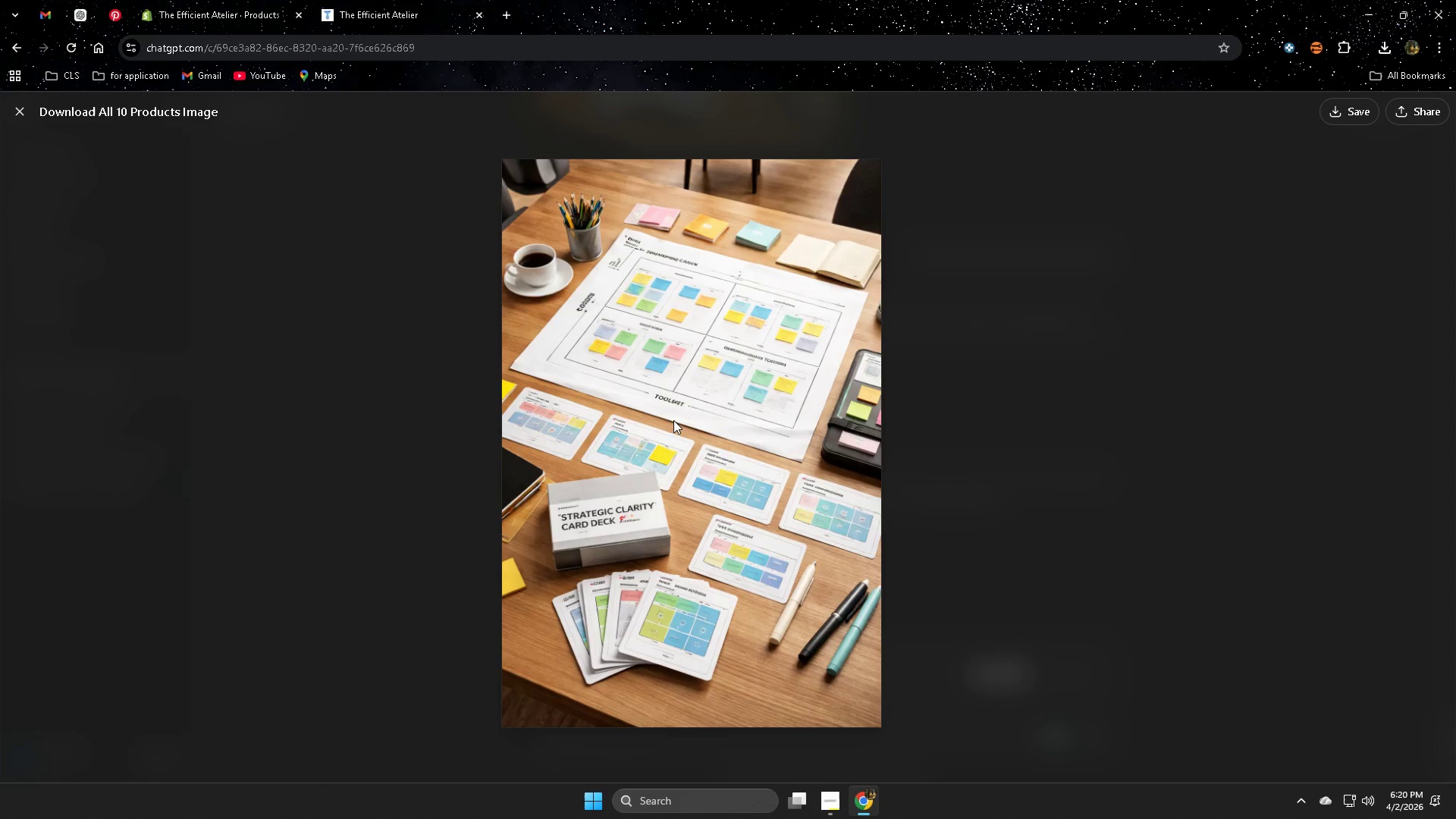 
scroll: coordinate [674, 443], scroll_direction: none, amount: 0.0
 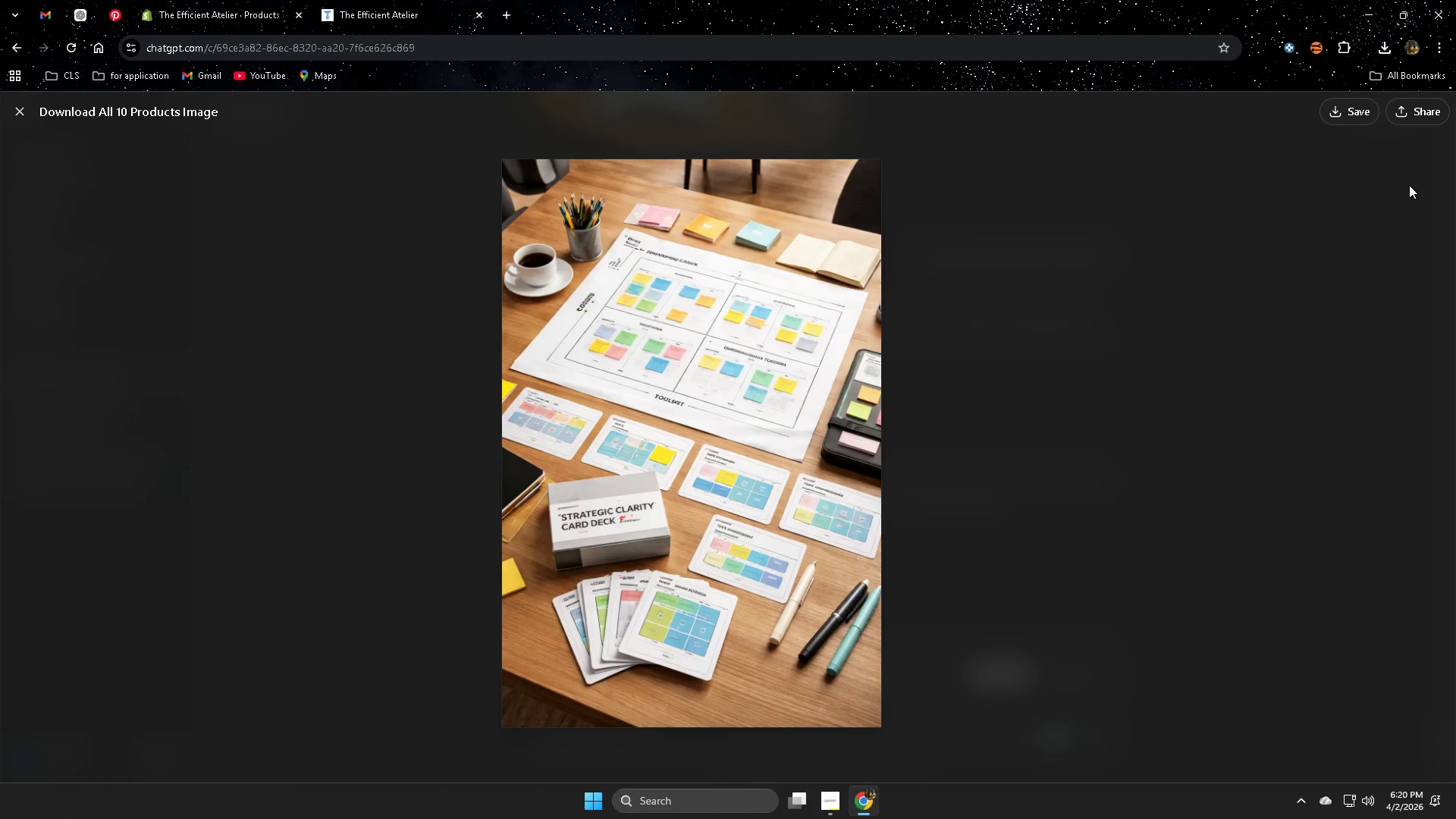 
scroll: coordinate [783, 443], scroll_direction: down, amount: 4.0
 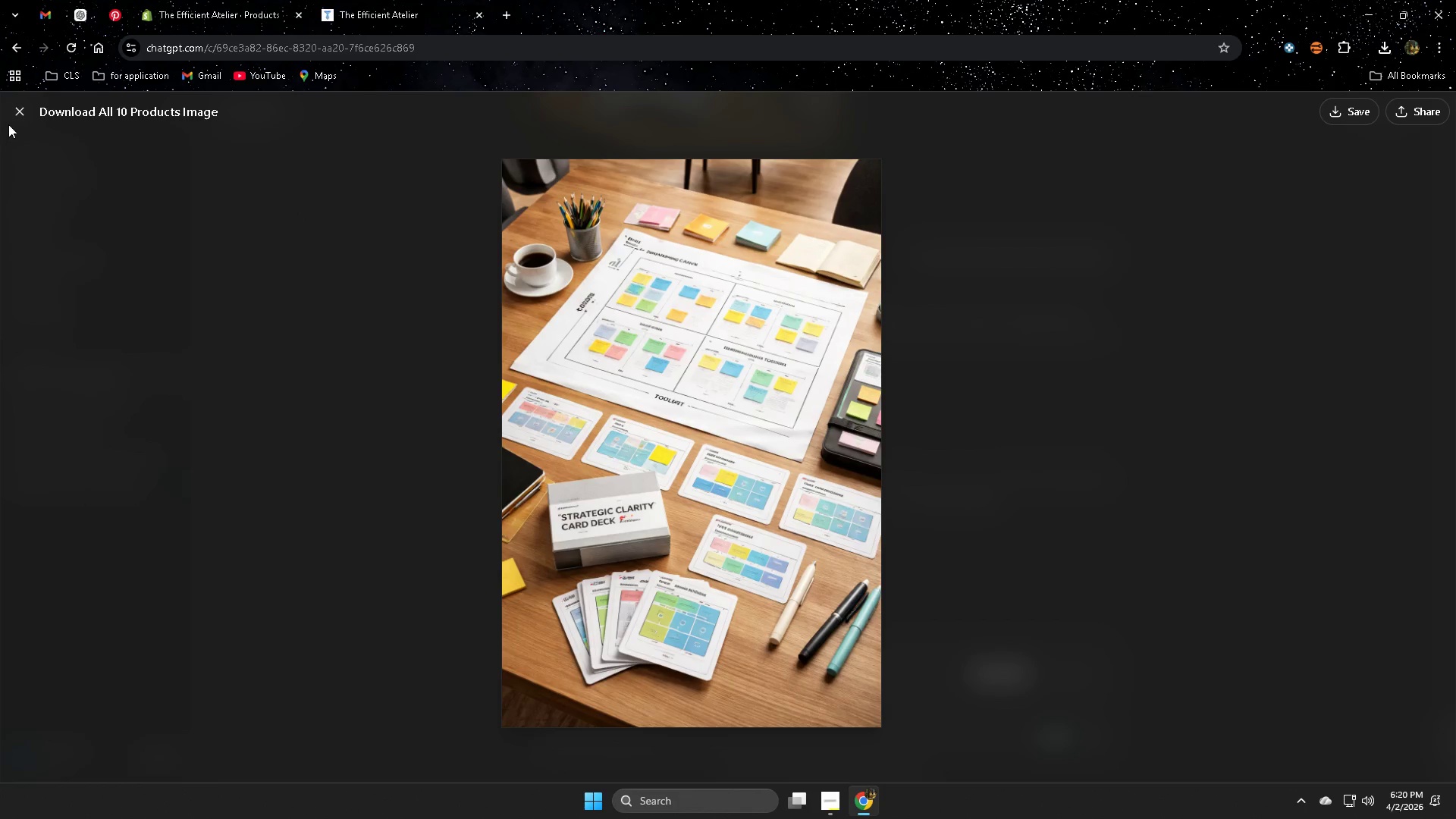 
scroll: coordinate [992, 347], scroll_direction: up, amount: 8.0
 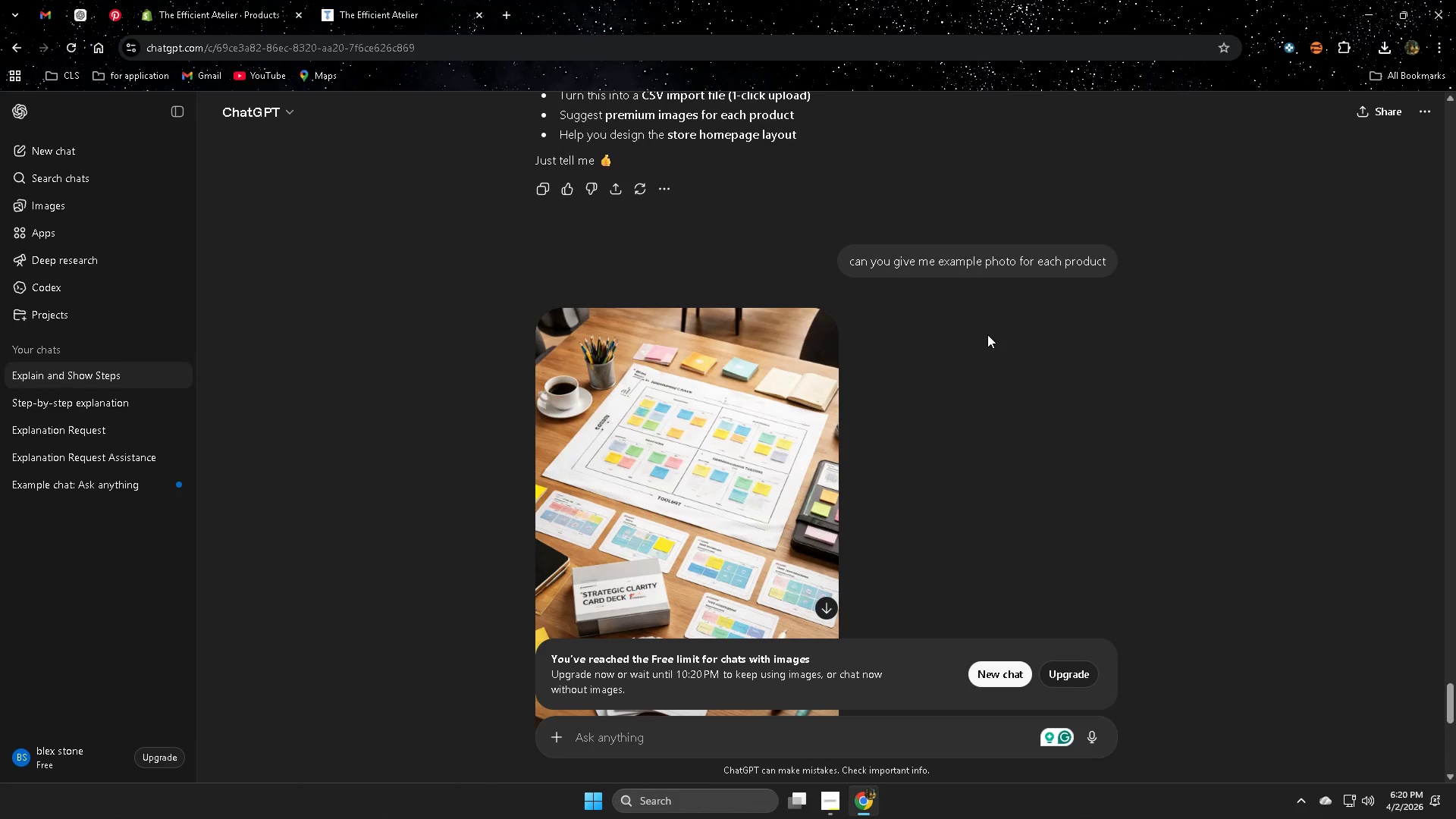 
scroll: coordinate [987, 334], scroll_direction: down, amount: 2.0
 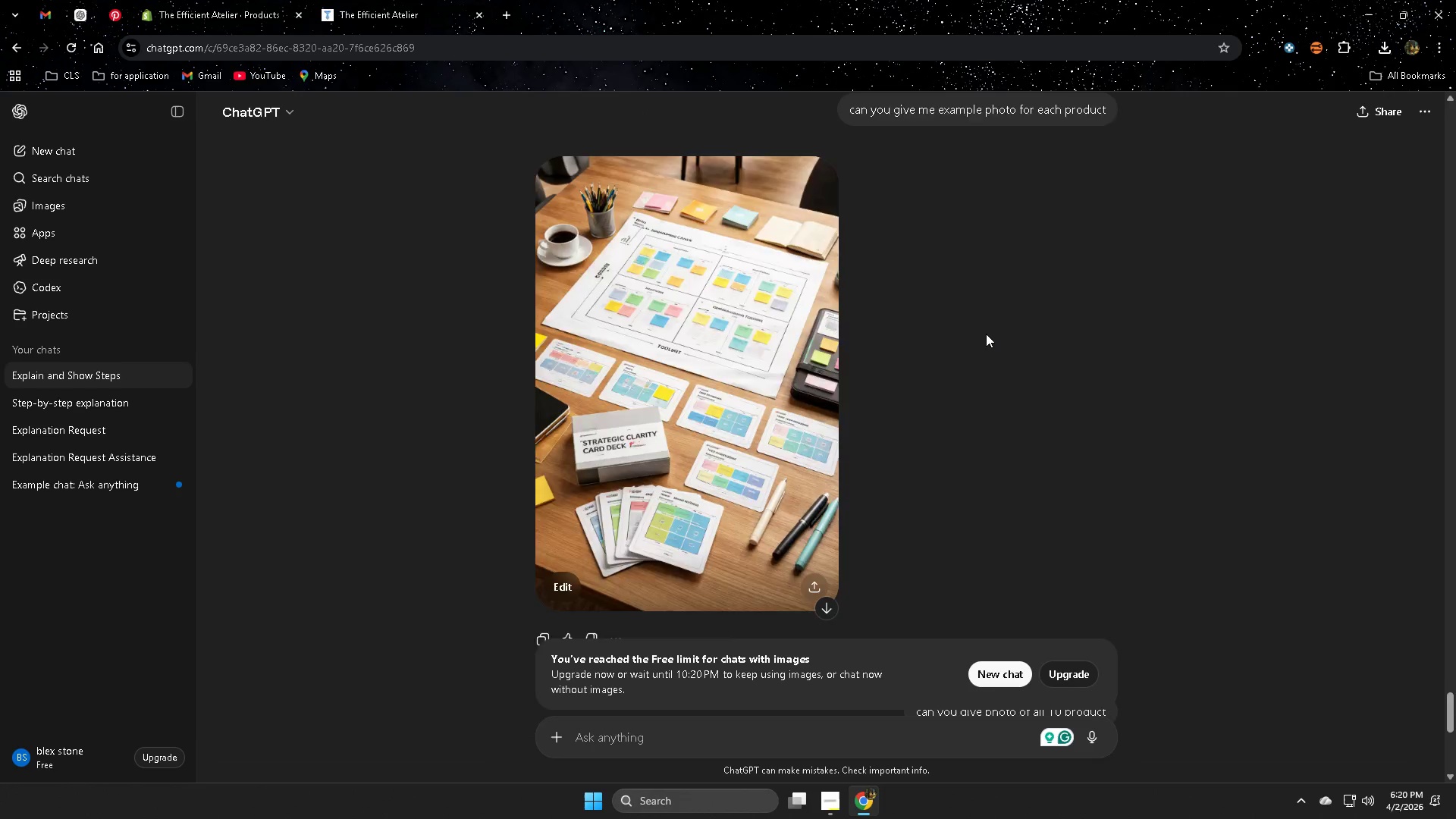 
scroll: coordinate [984, 332], scroll_direction: up, amount: 8.0
 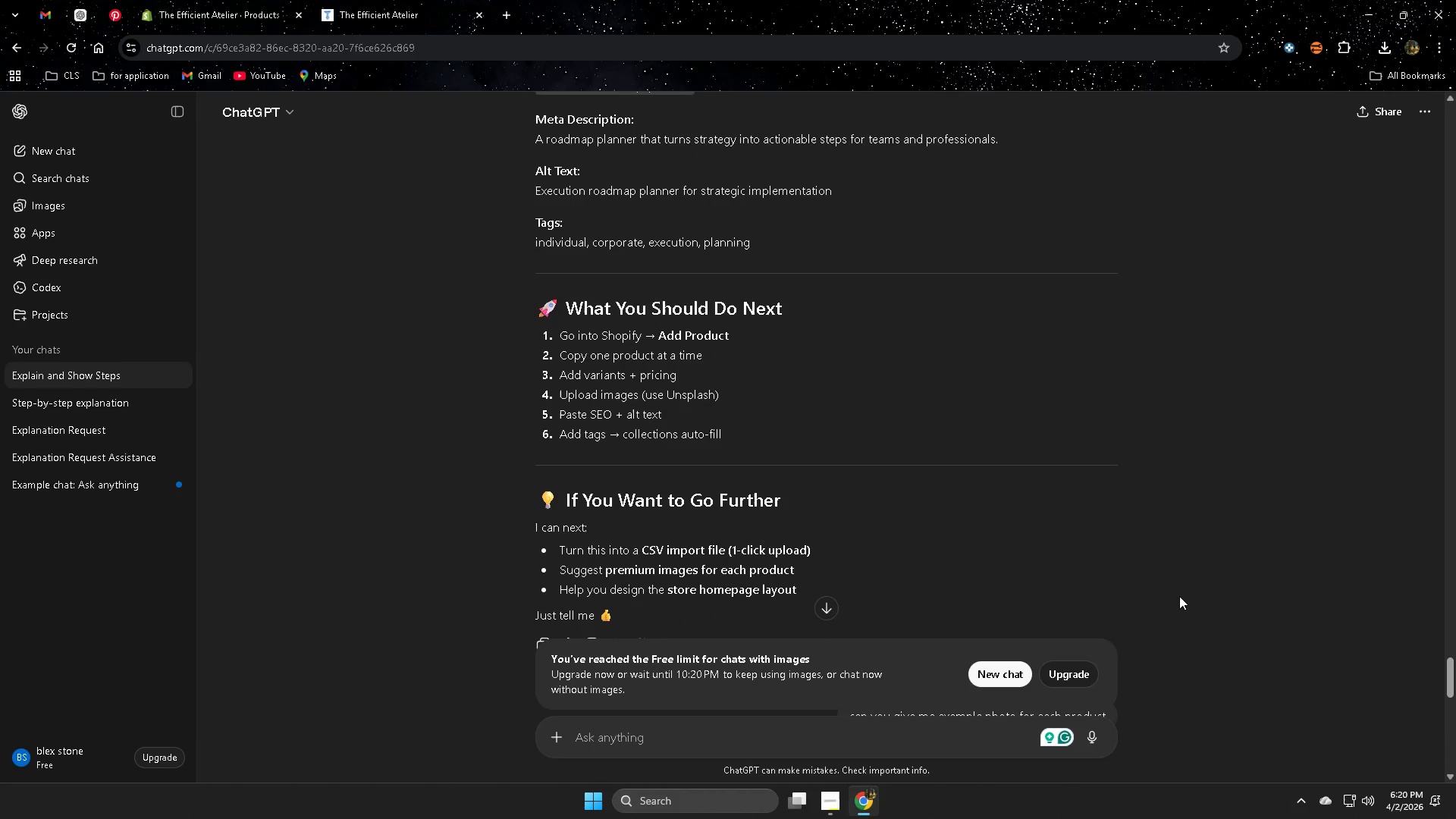 
left_click([1263, 415])
 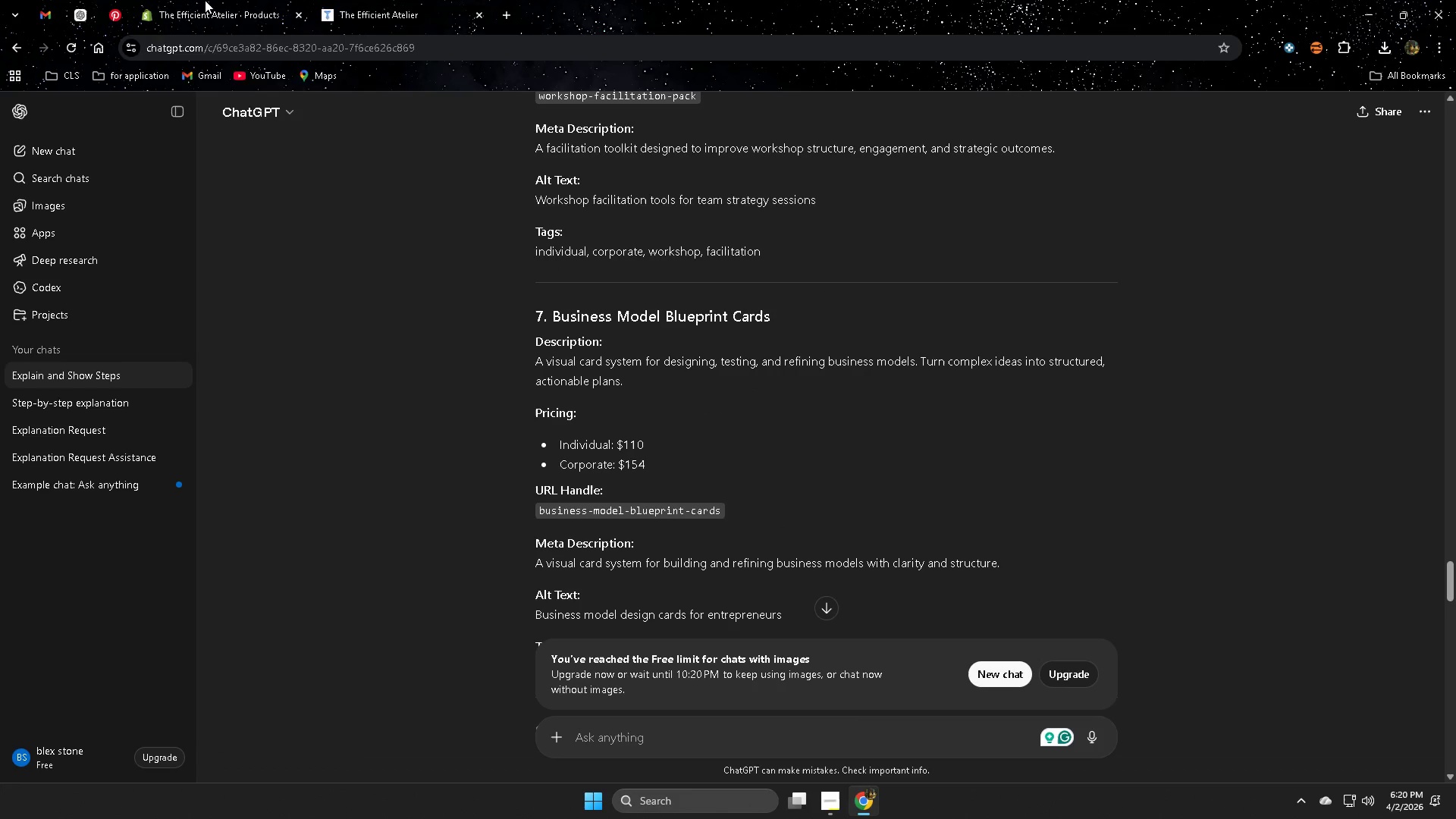 
scroll: coordinate [1085, 447], scroll_direction: up, amount: 22.0
 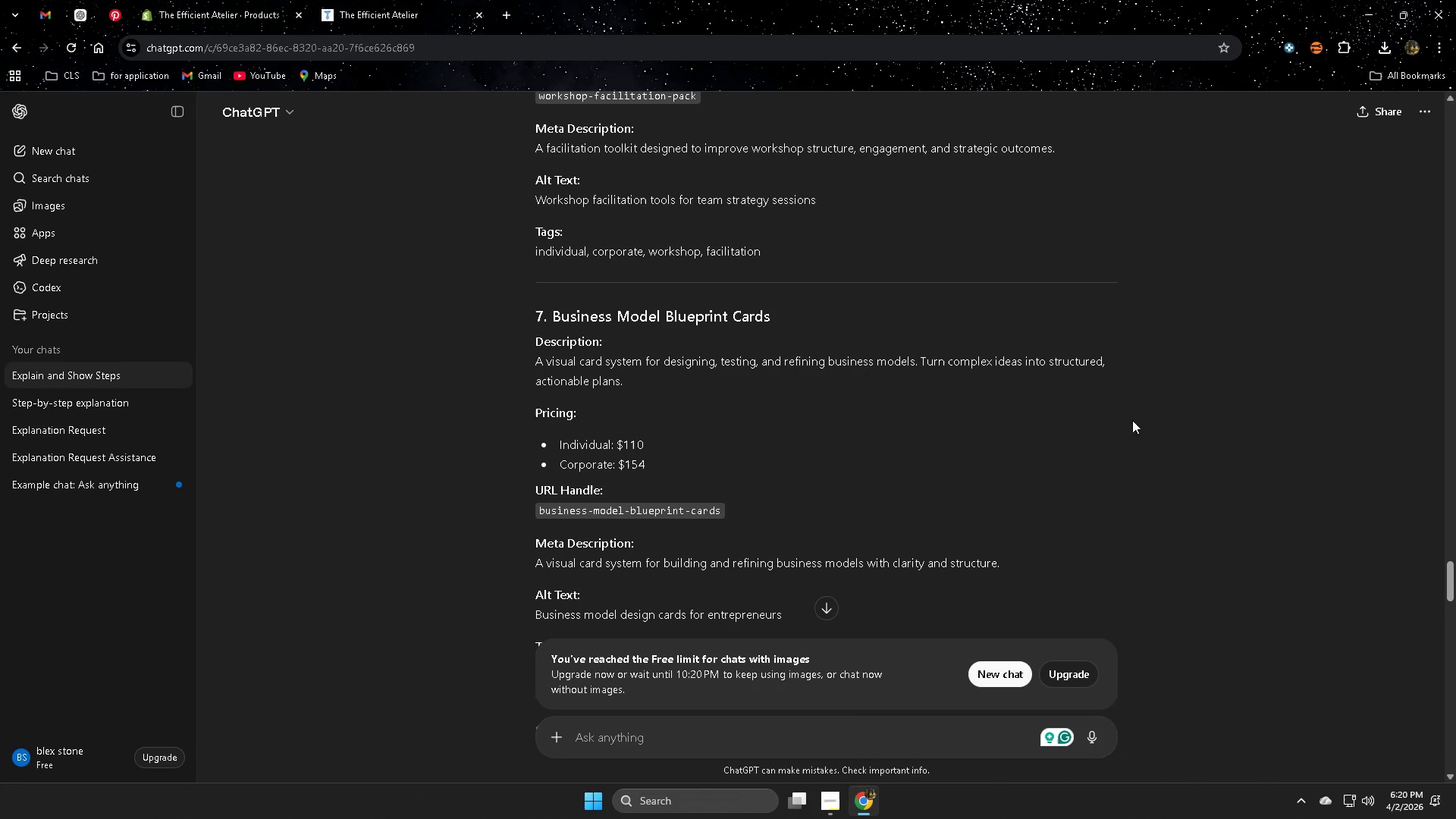 
left_click([205, 0])
 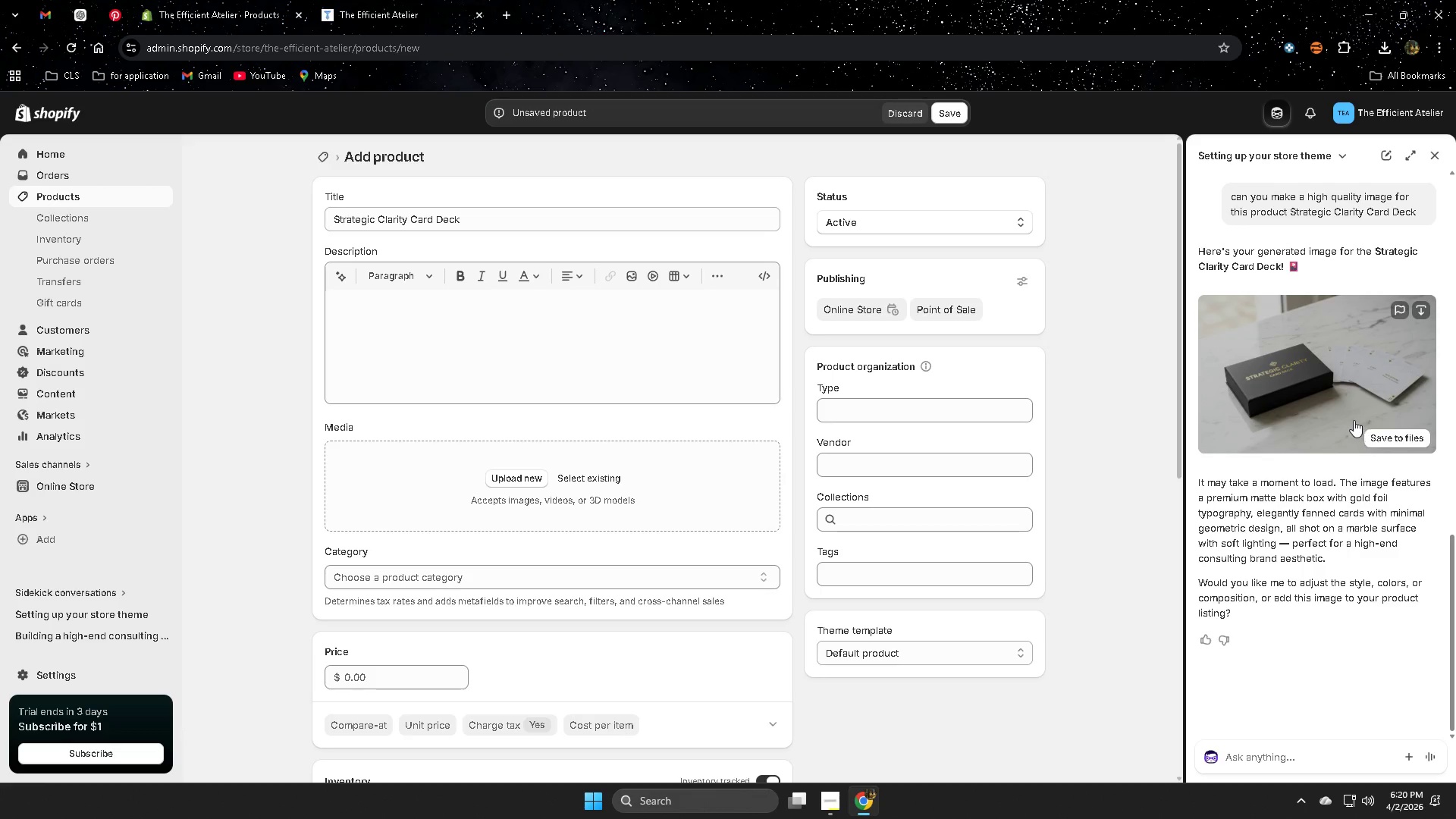 
wait(6.14)
 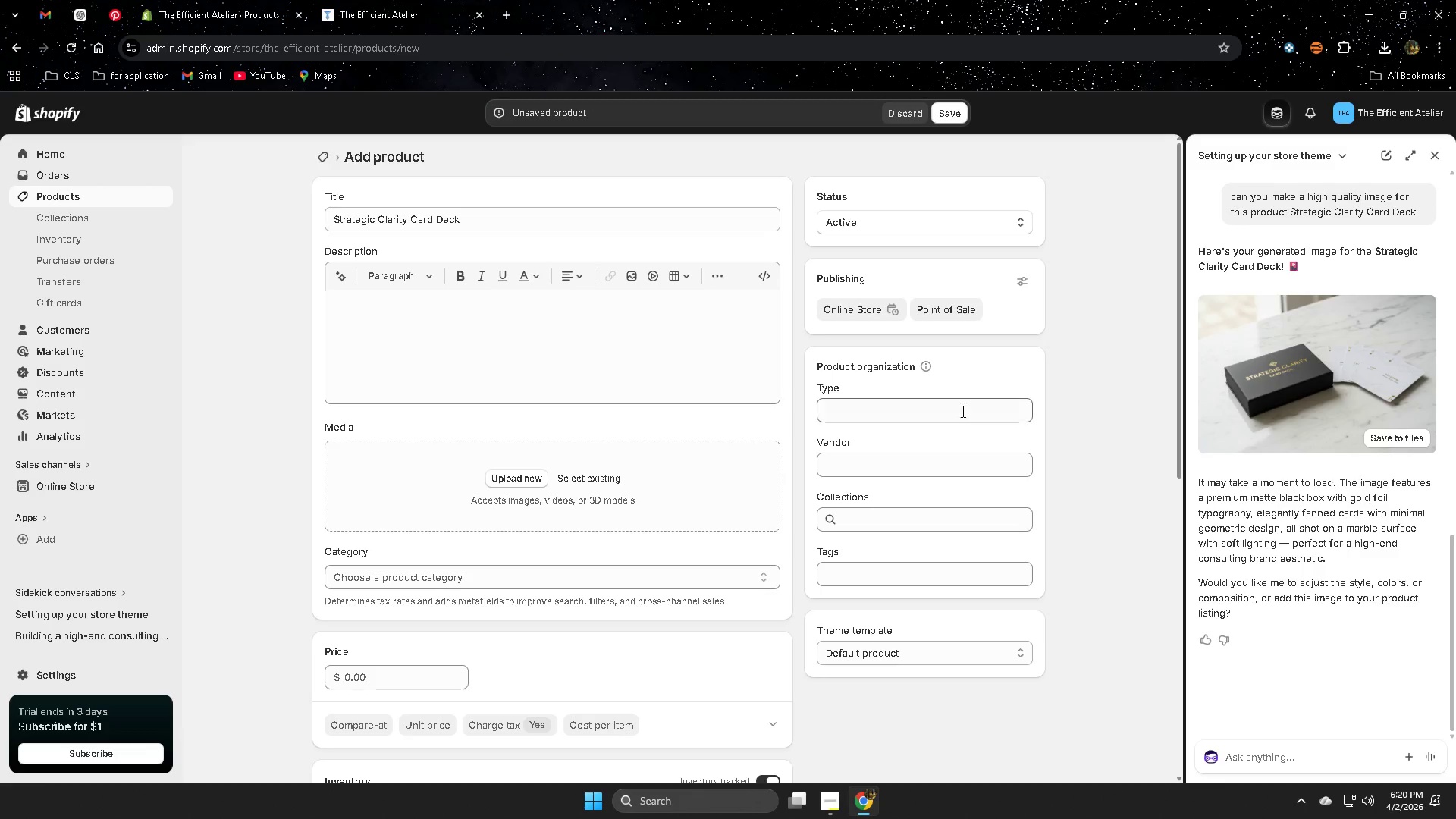 
left_click([1318, 389])
 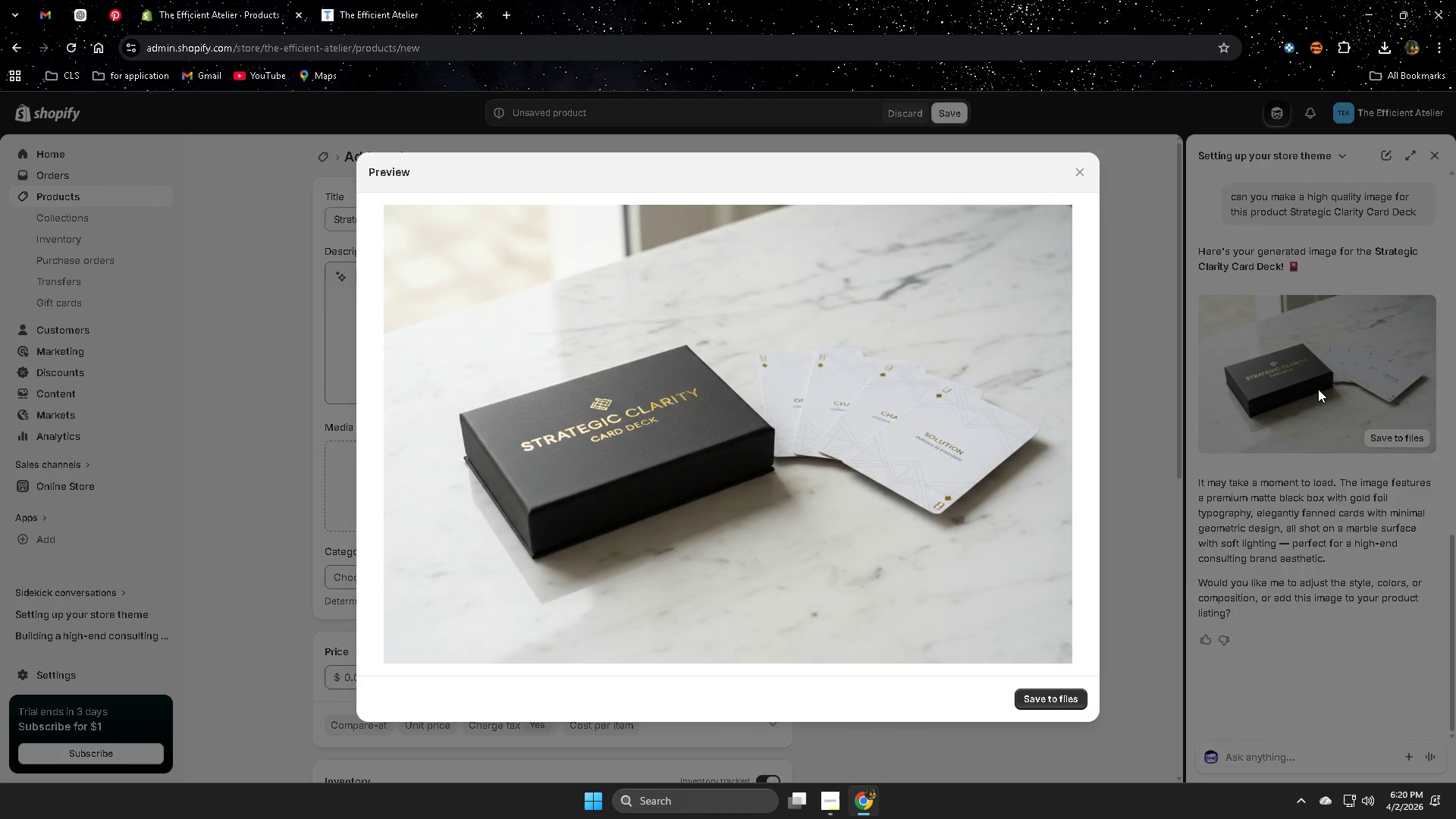 
key(Escape)
 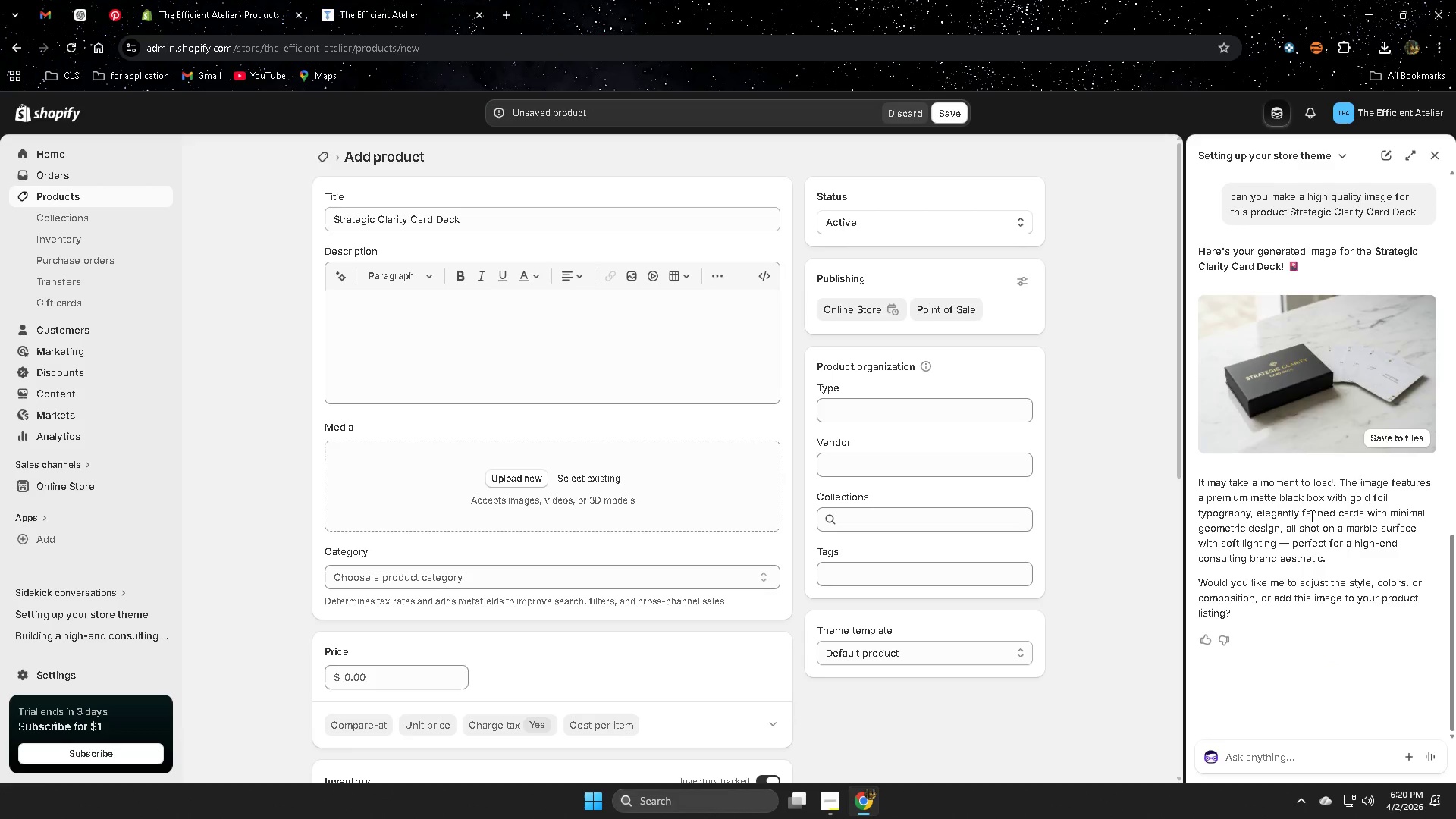 
wait(27.88)
 